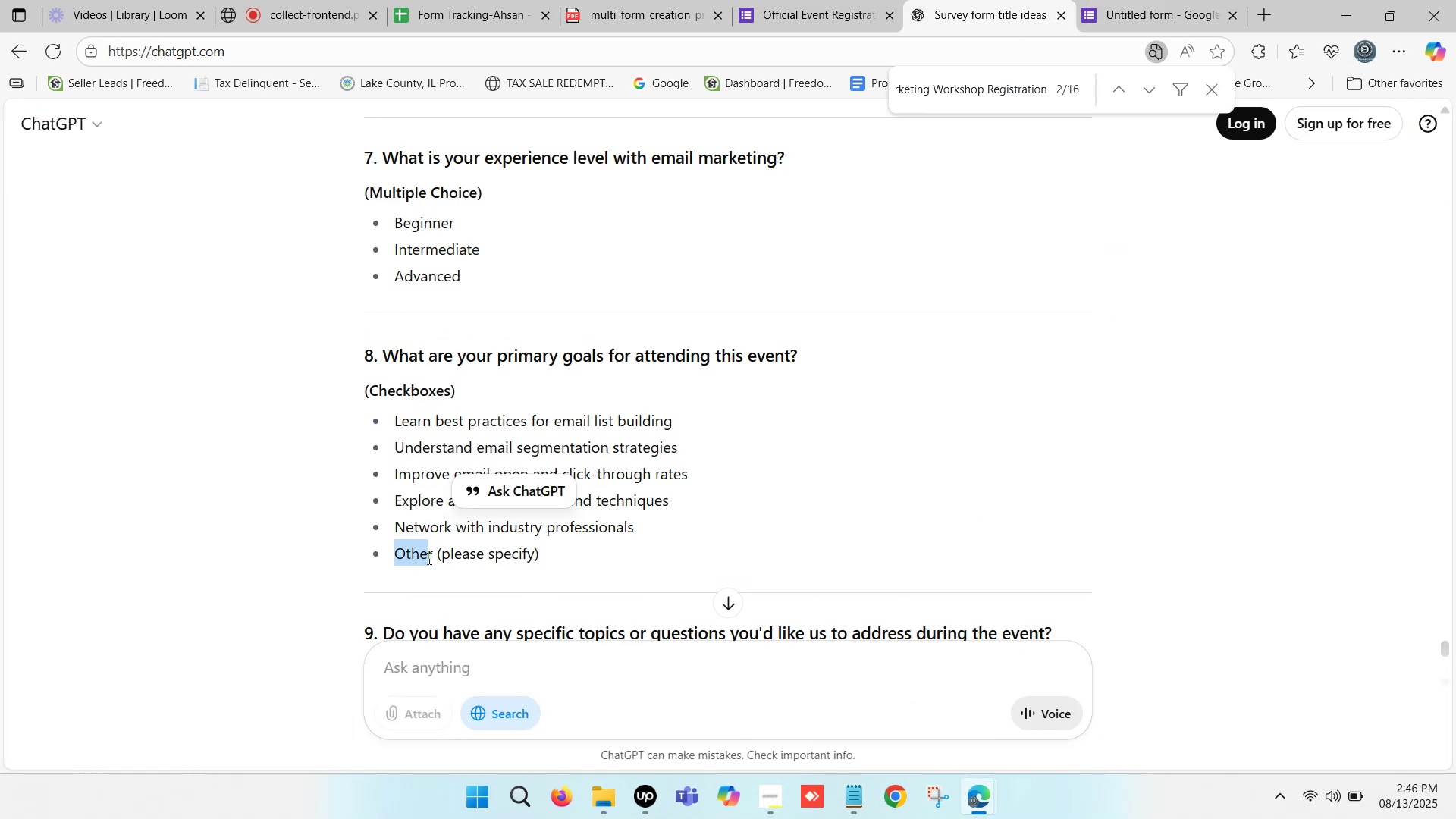 
key(Control+C)
 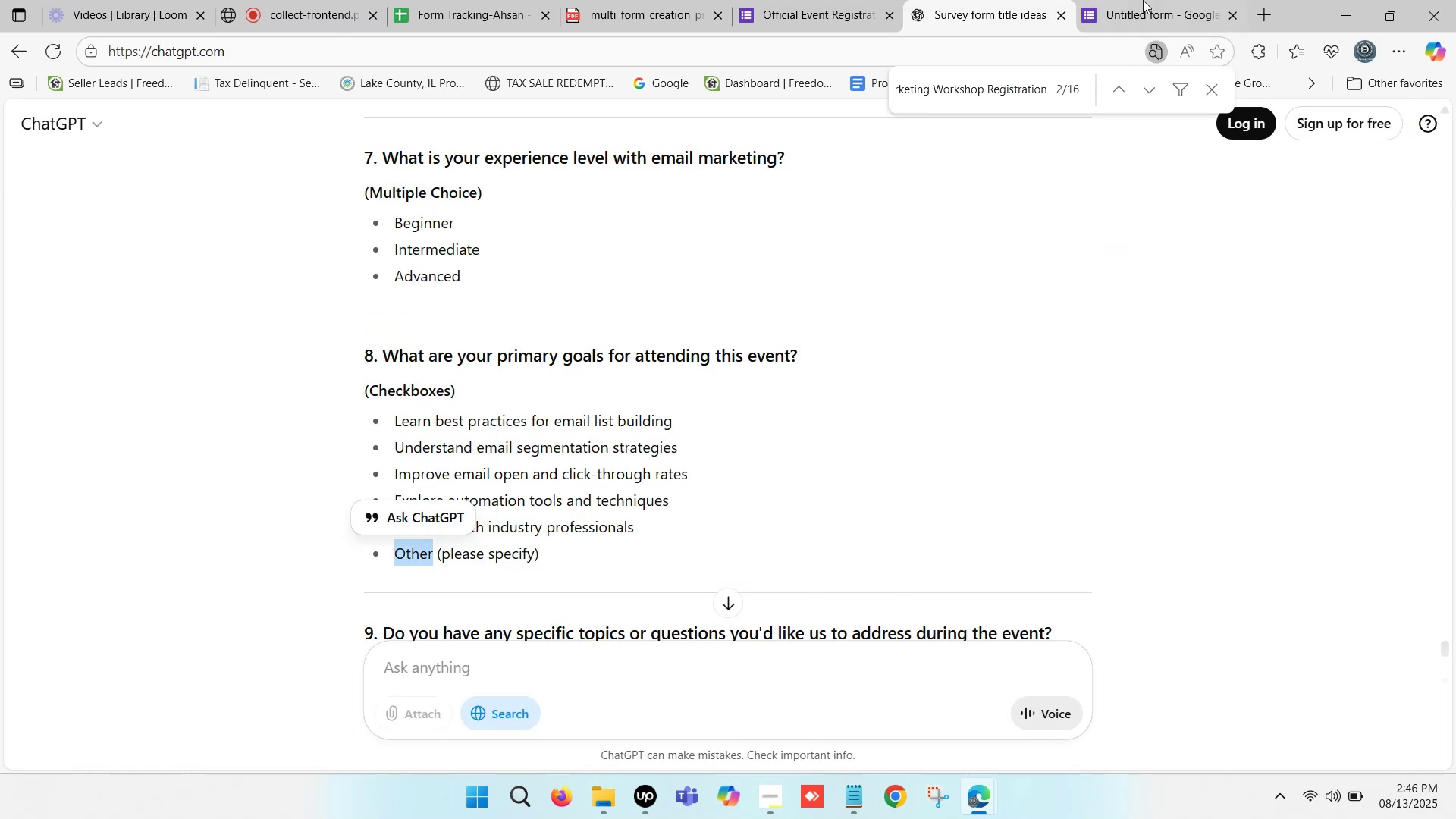 
left_click([1146, 0])
 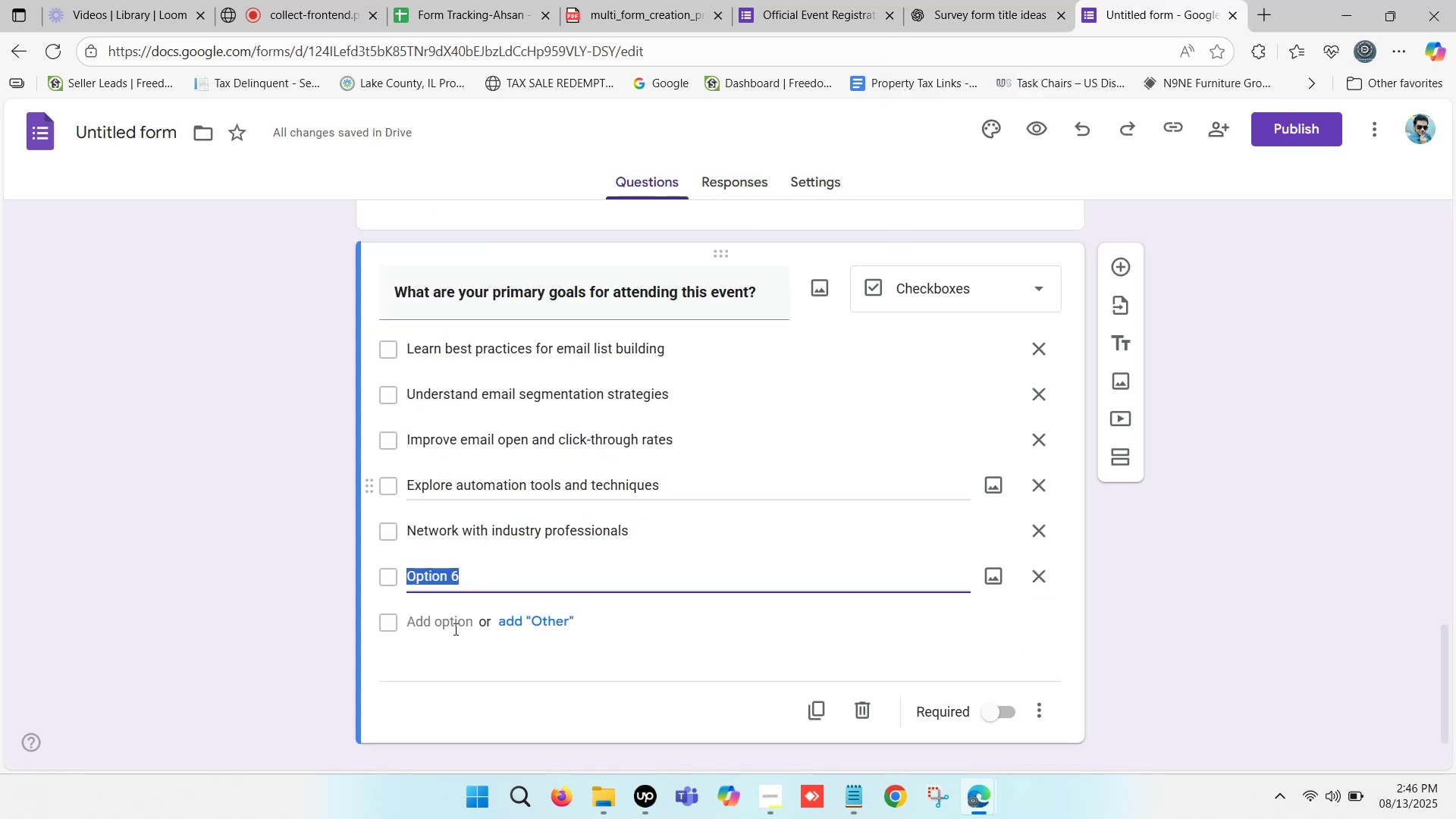 
key(Control+ControlLeft)
 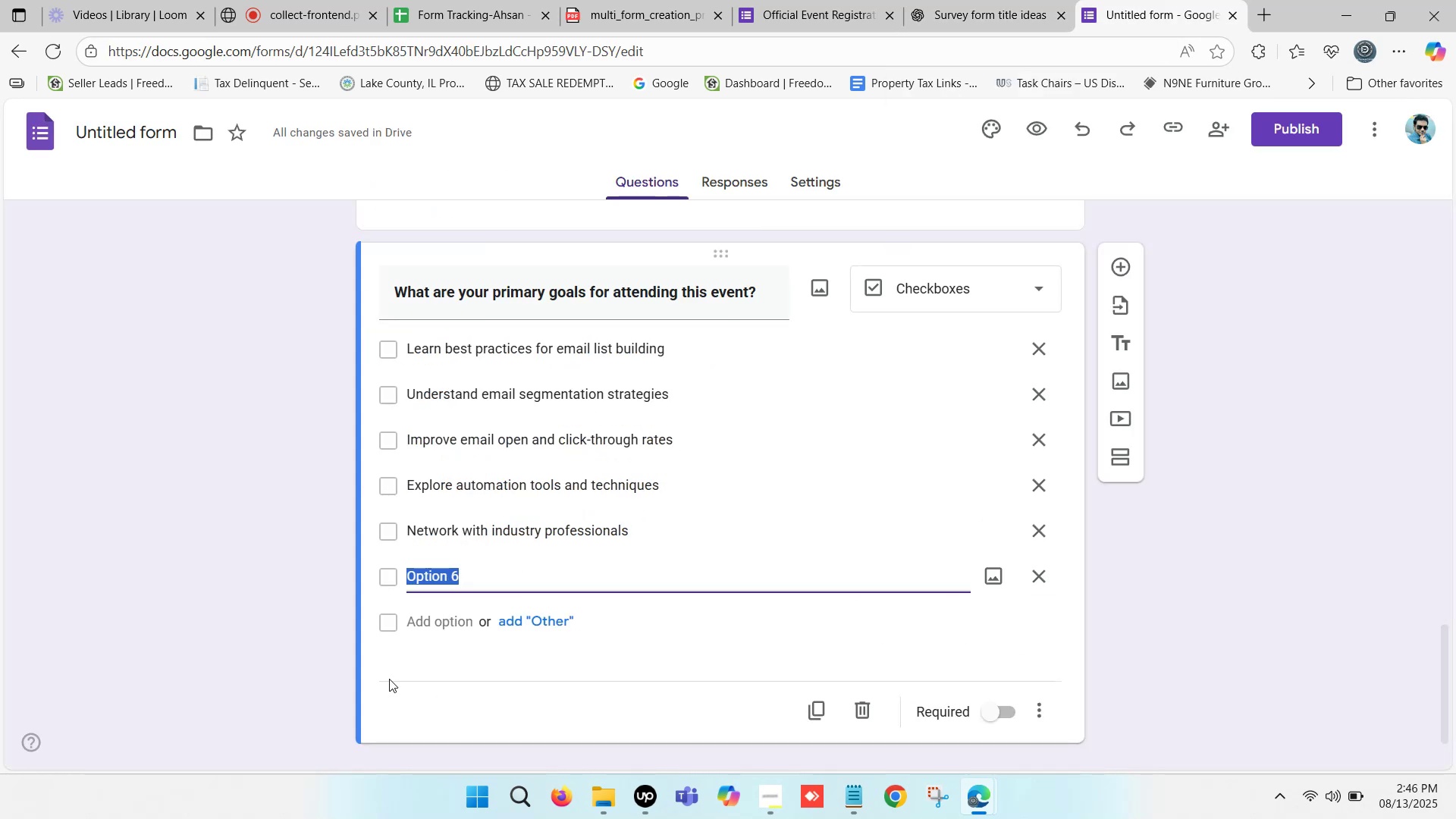 
key(Control+V)
 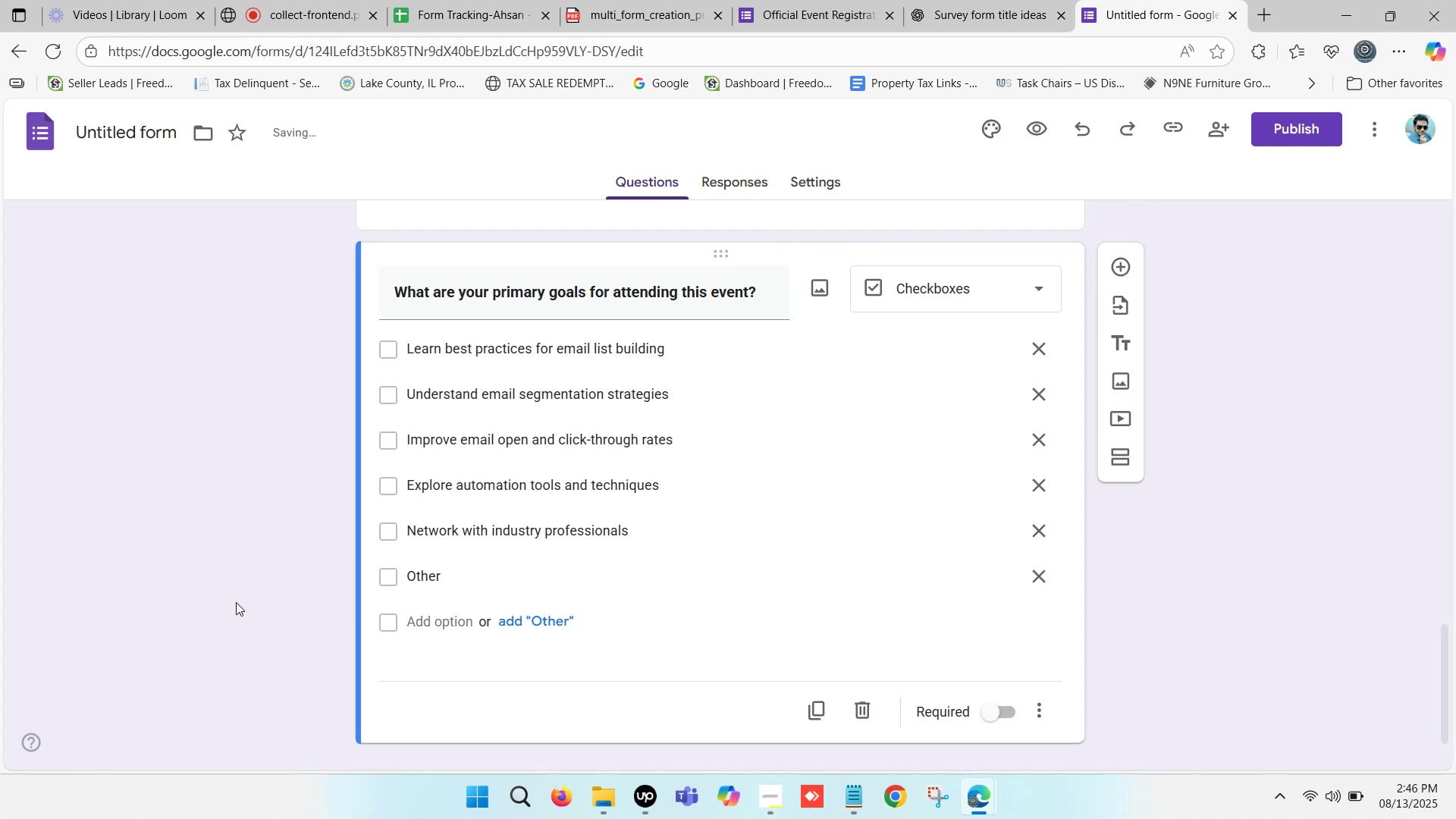 
scroll: coordinate [254, 599], scroll_direction: down, amount: 2.0
 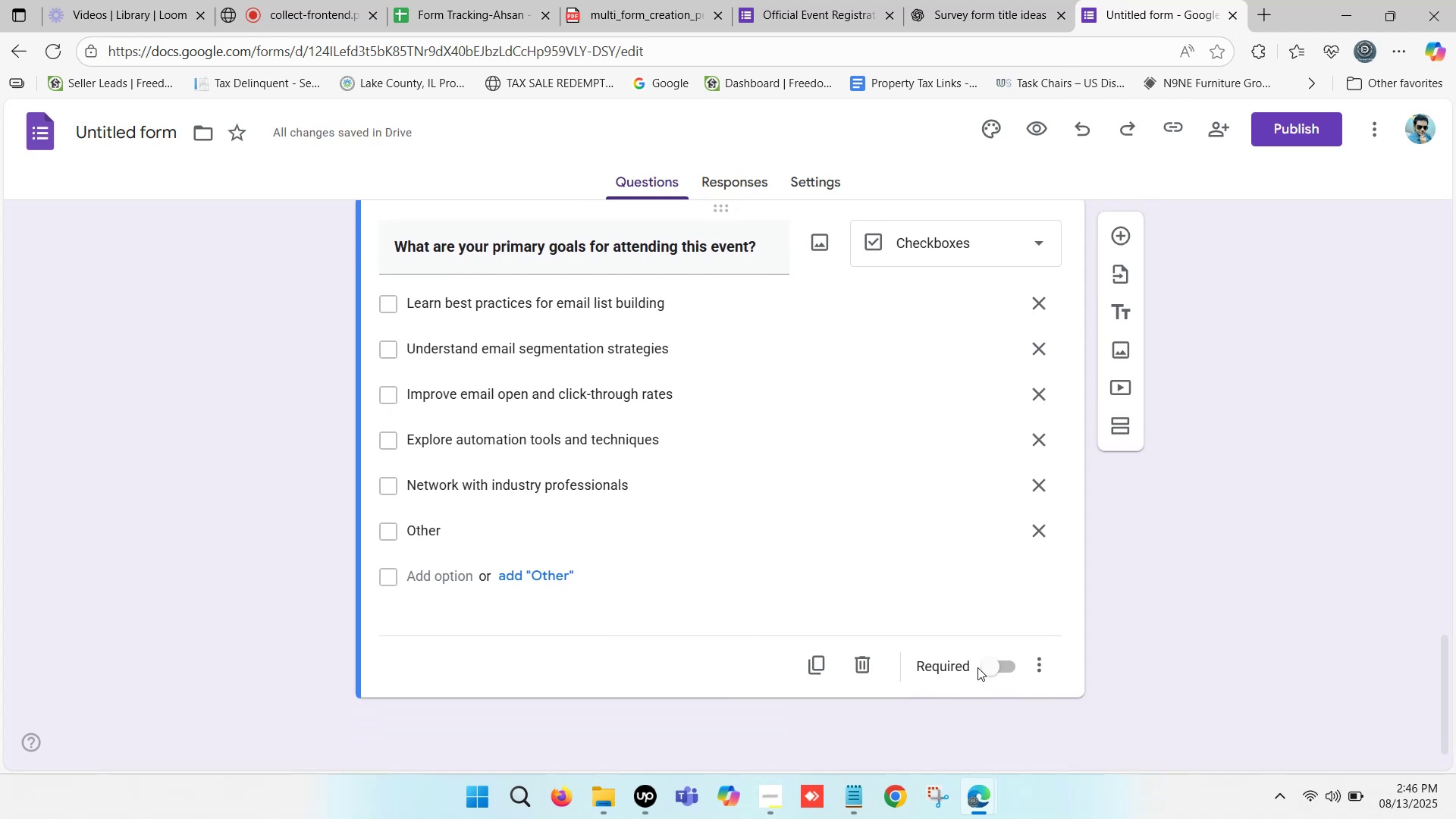 
left_click([992, 664])
 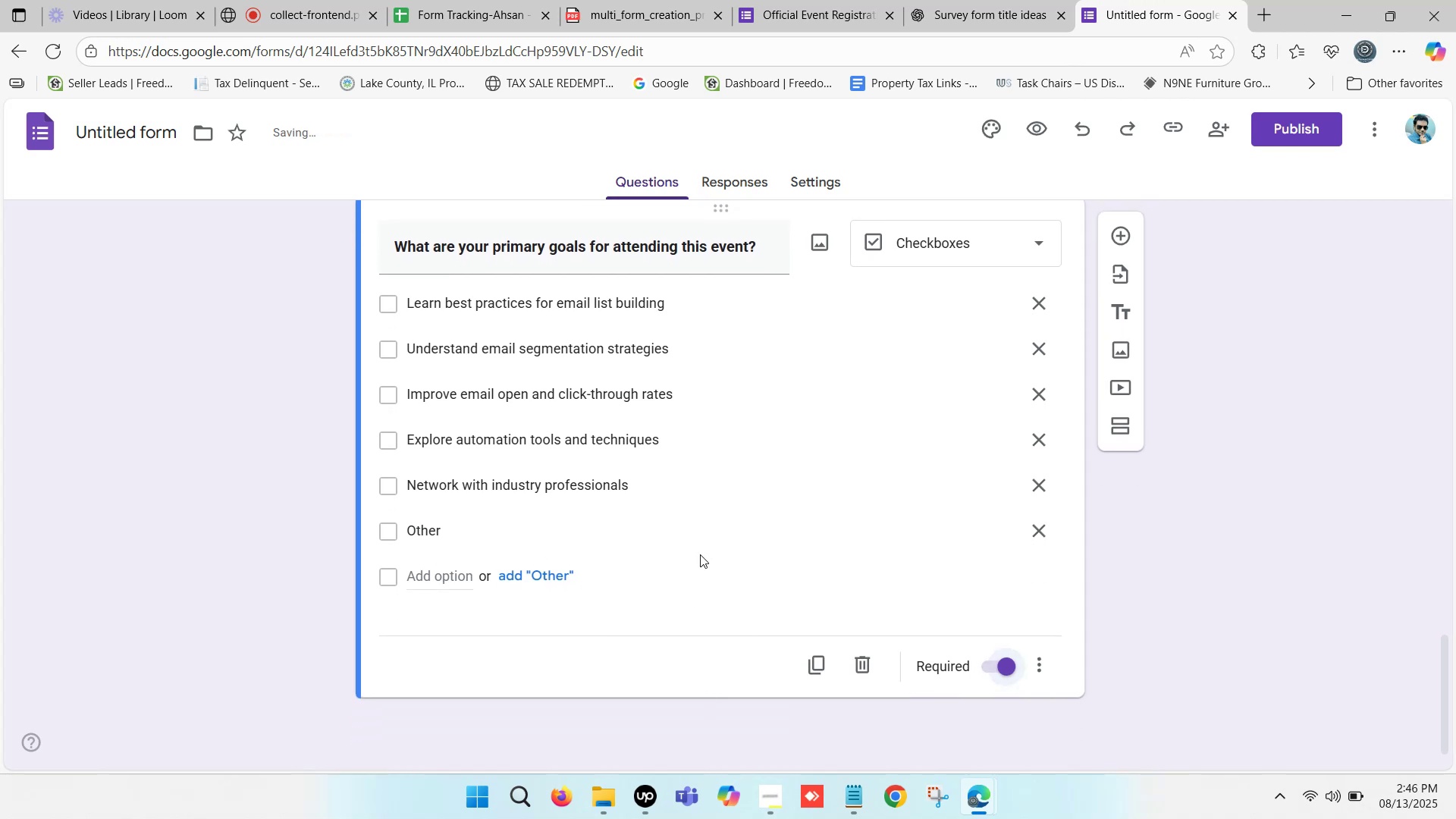 
left_click([971, 0])
 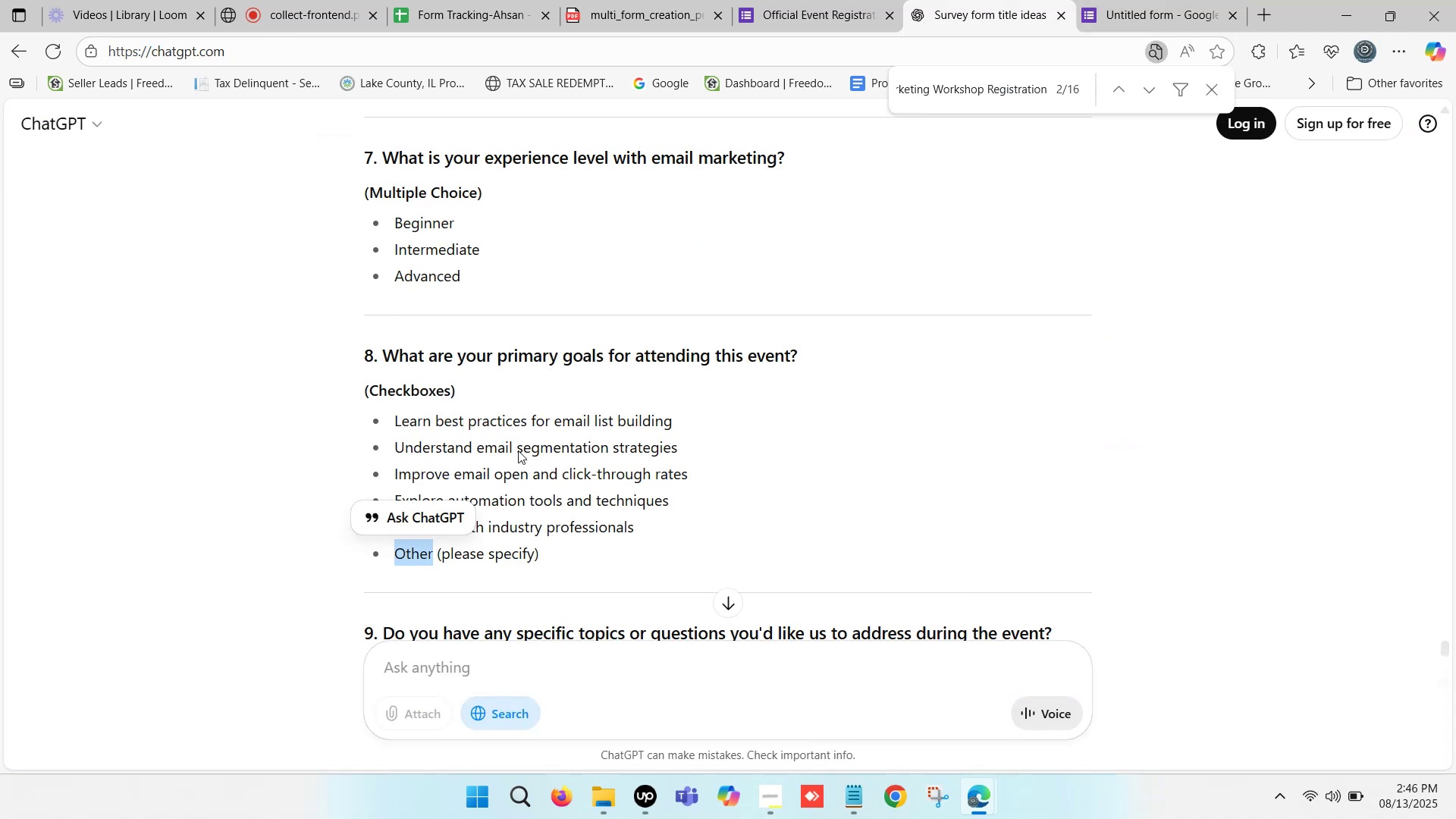 
scroll: coordinate [507, 485], scroll_direction: down, amount: 2.0
 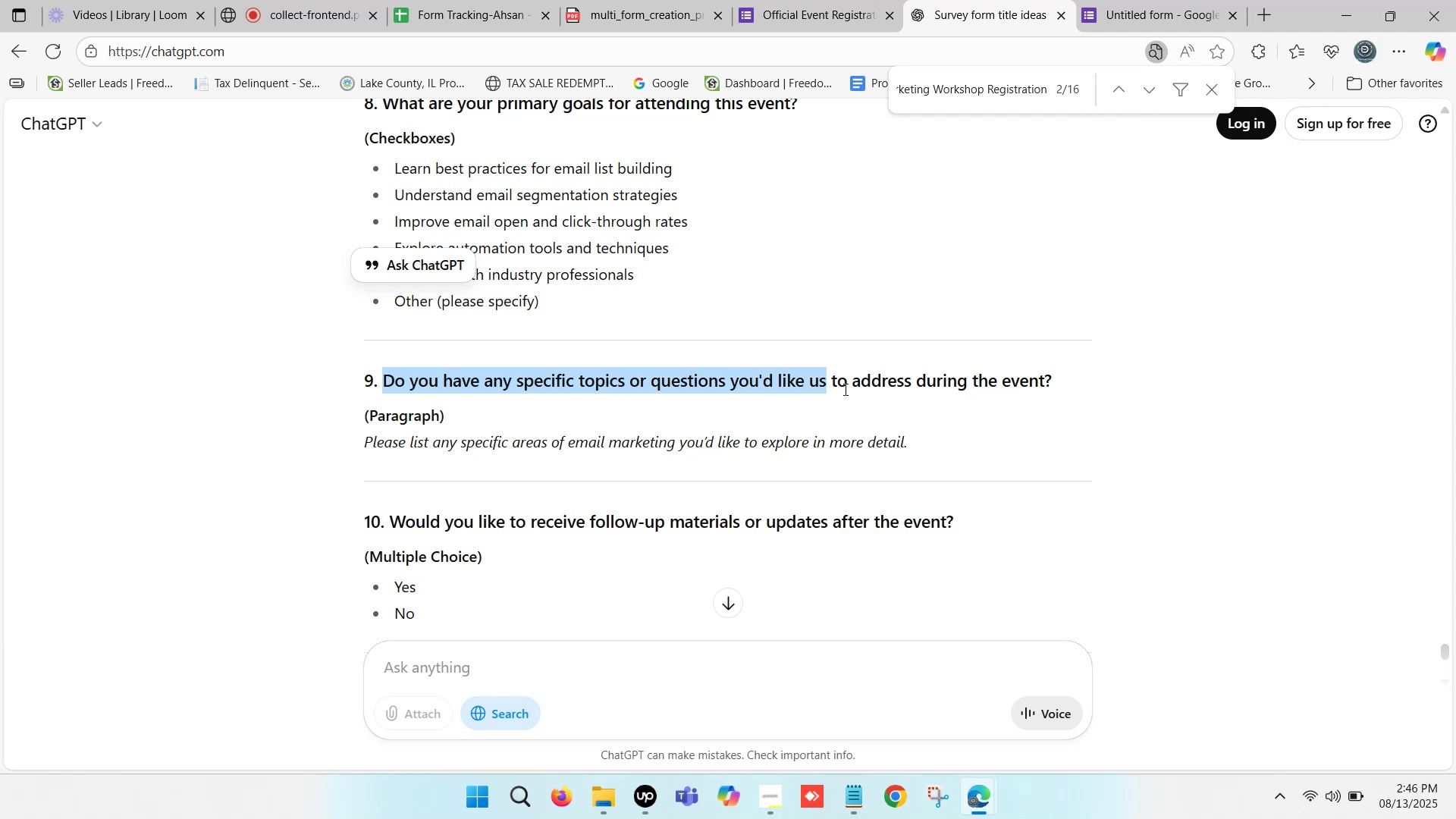 
wait(6.82)
 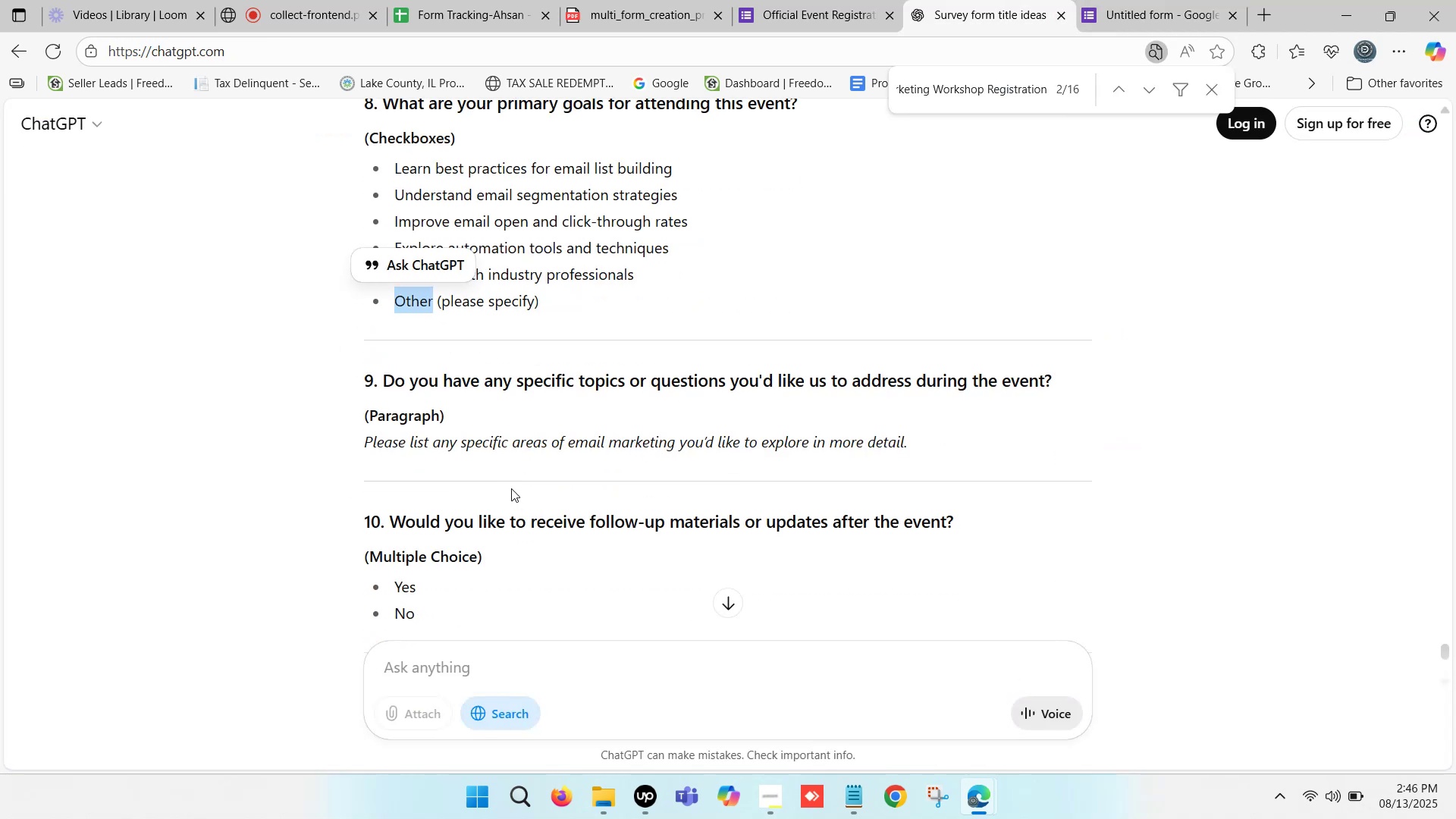 
key(Control+C)
 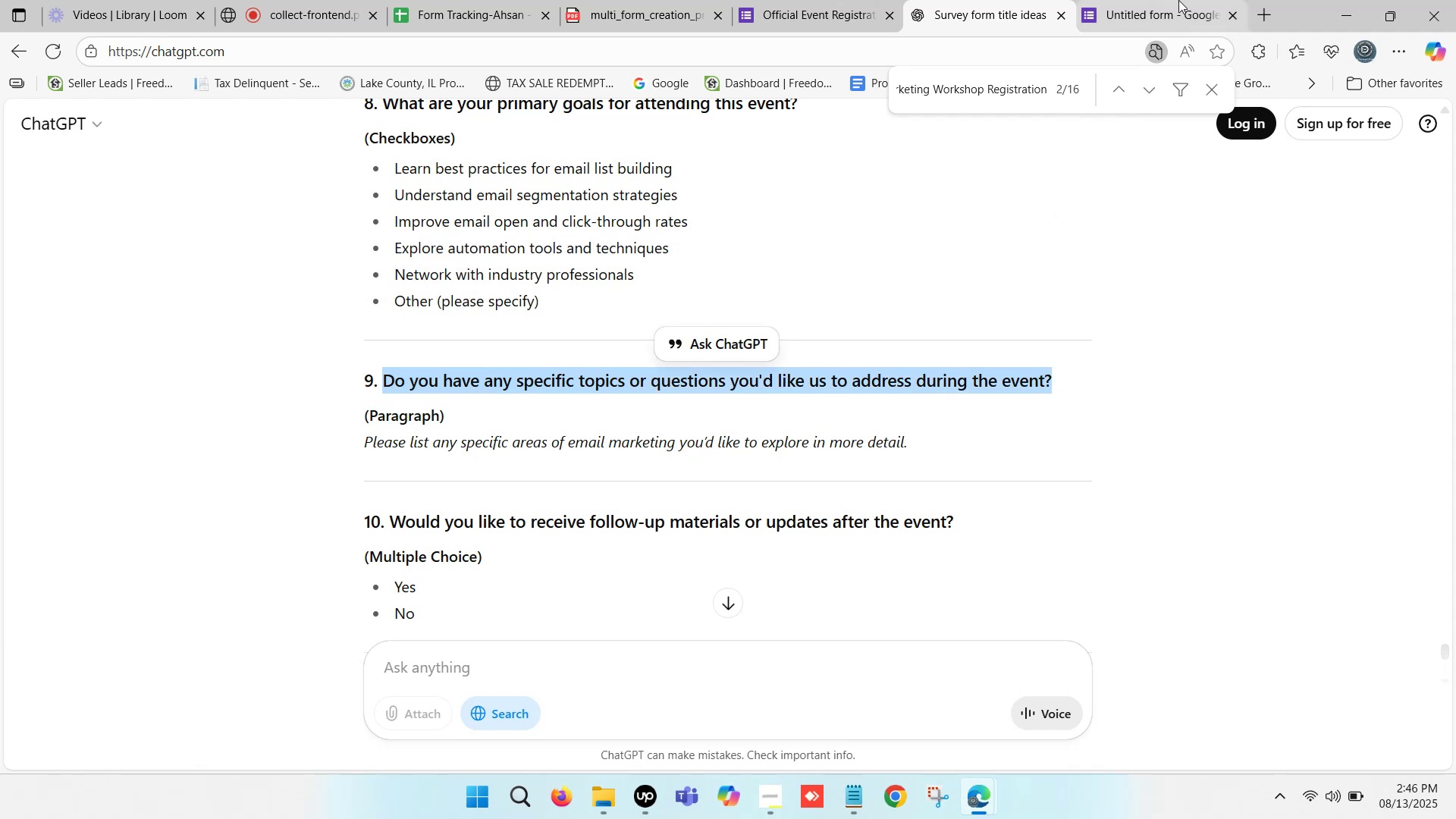 
left_click([1178, 0])
 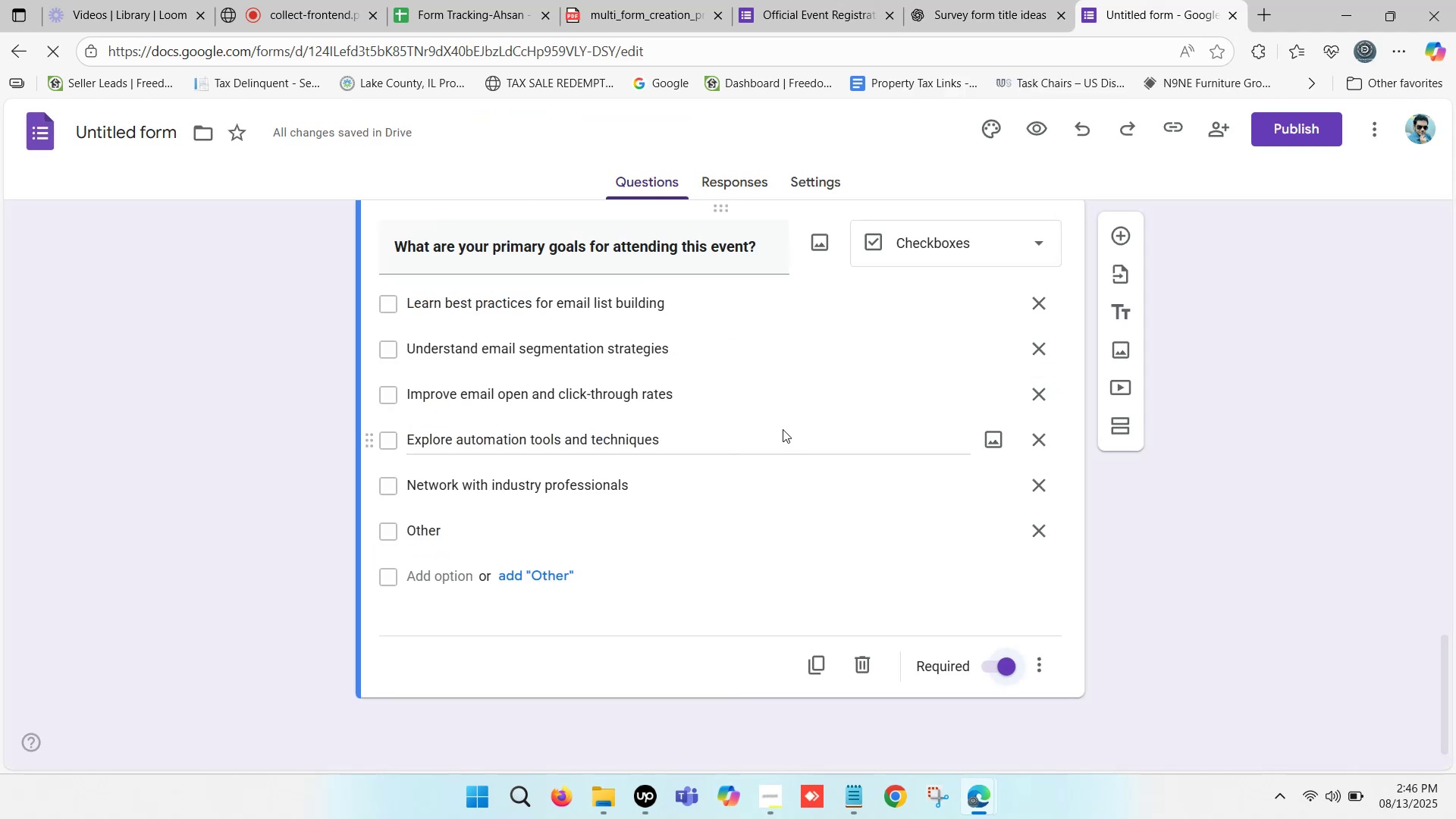 
scroll: coordinate [880, 420], scroll_direction: down, amount: 3.0
 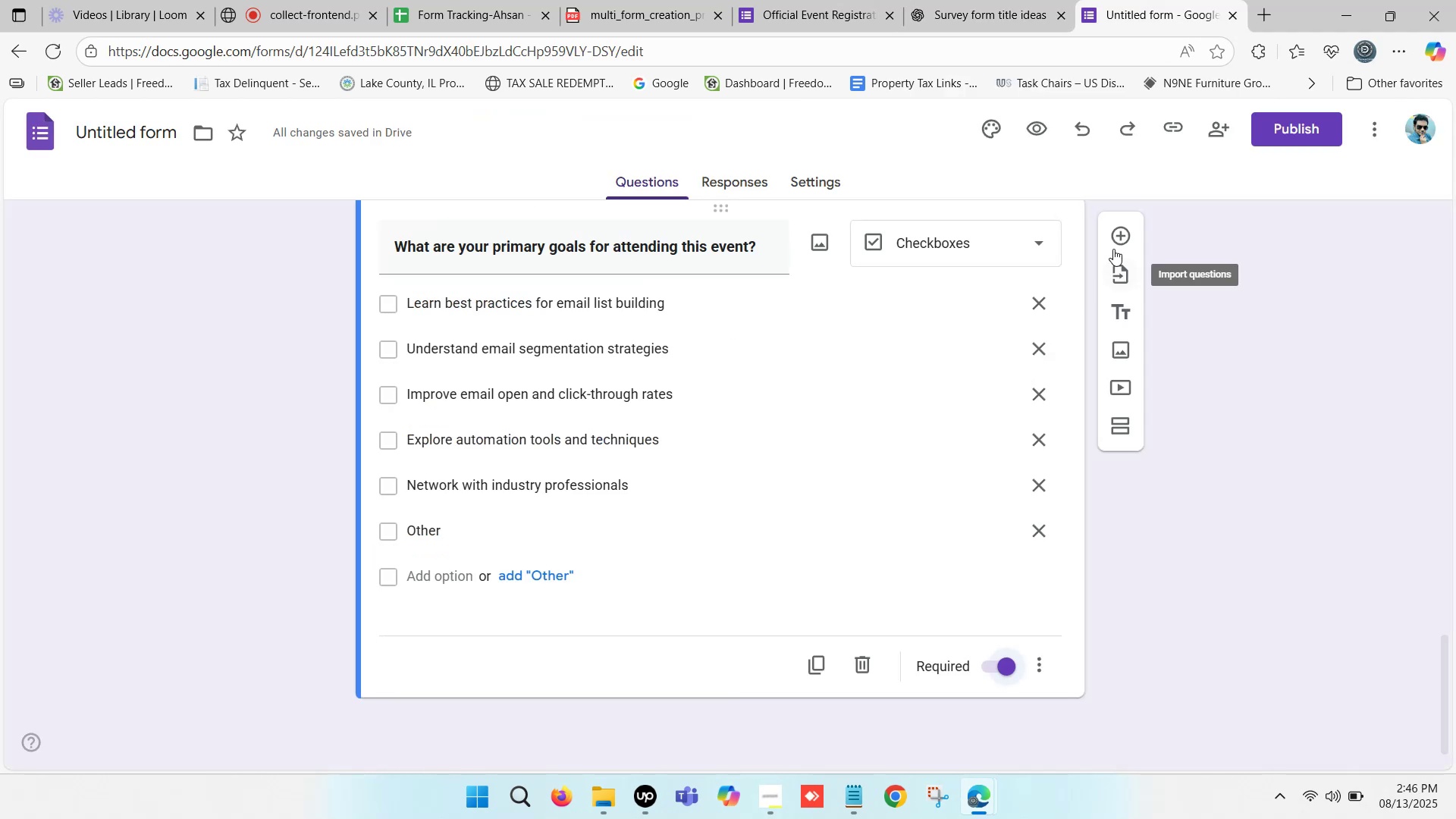 
left_click([1119, 241])
 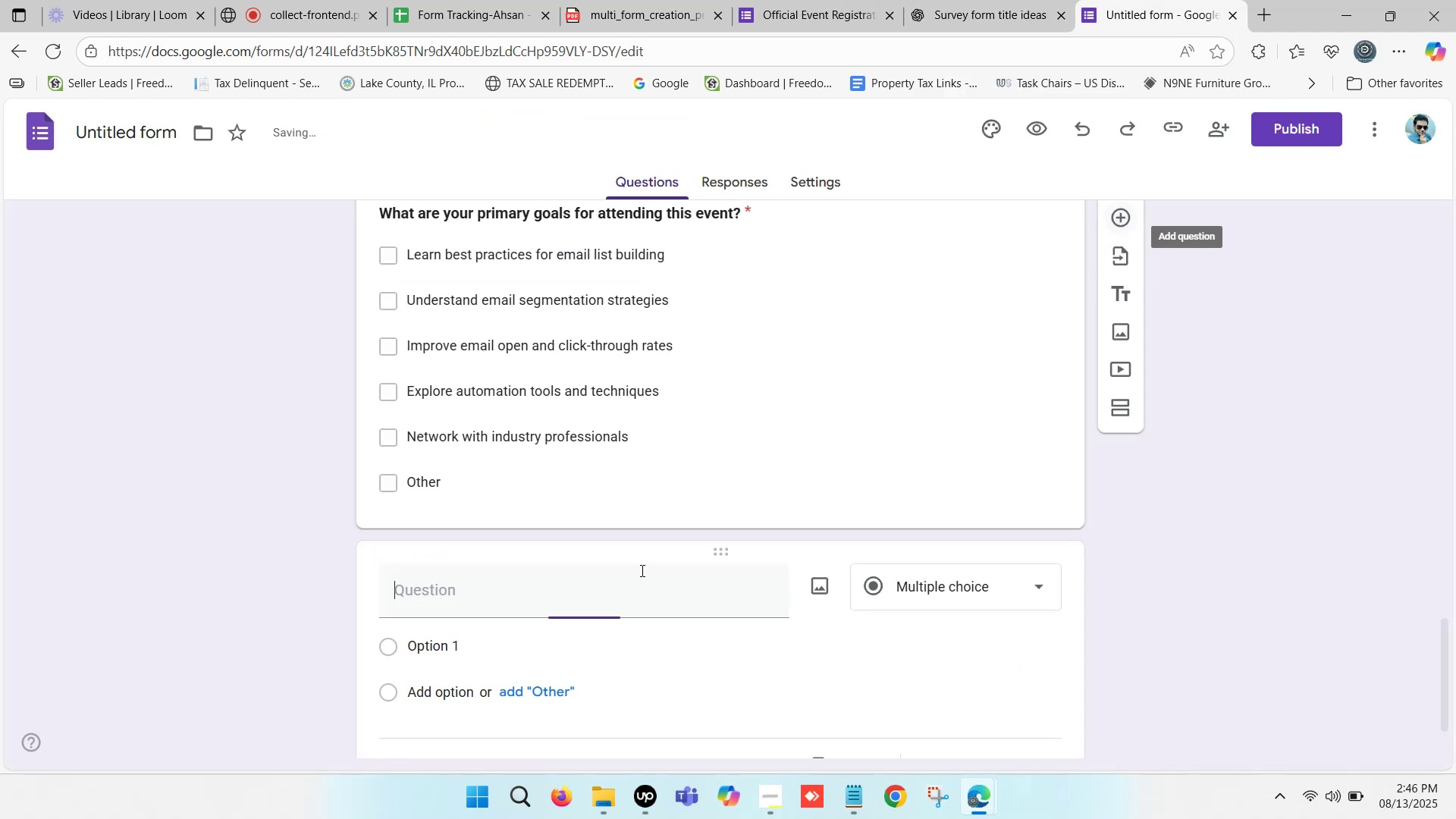 
scroll: coordinate [638, 585], scroll_direction: down, amount: 2.0
 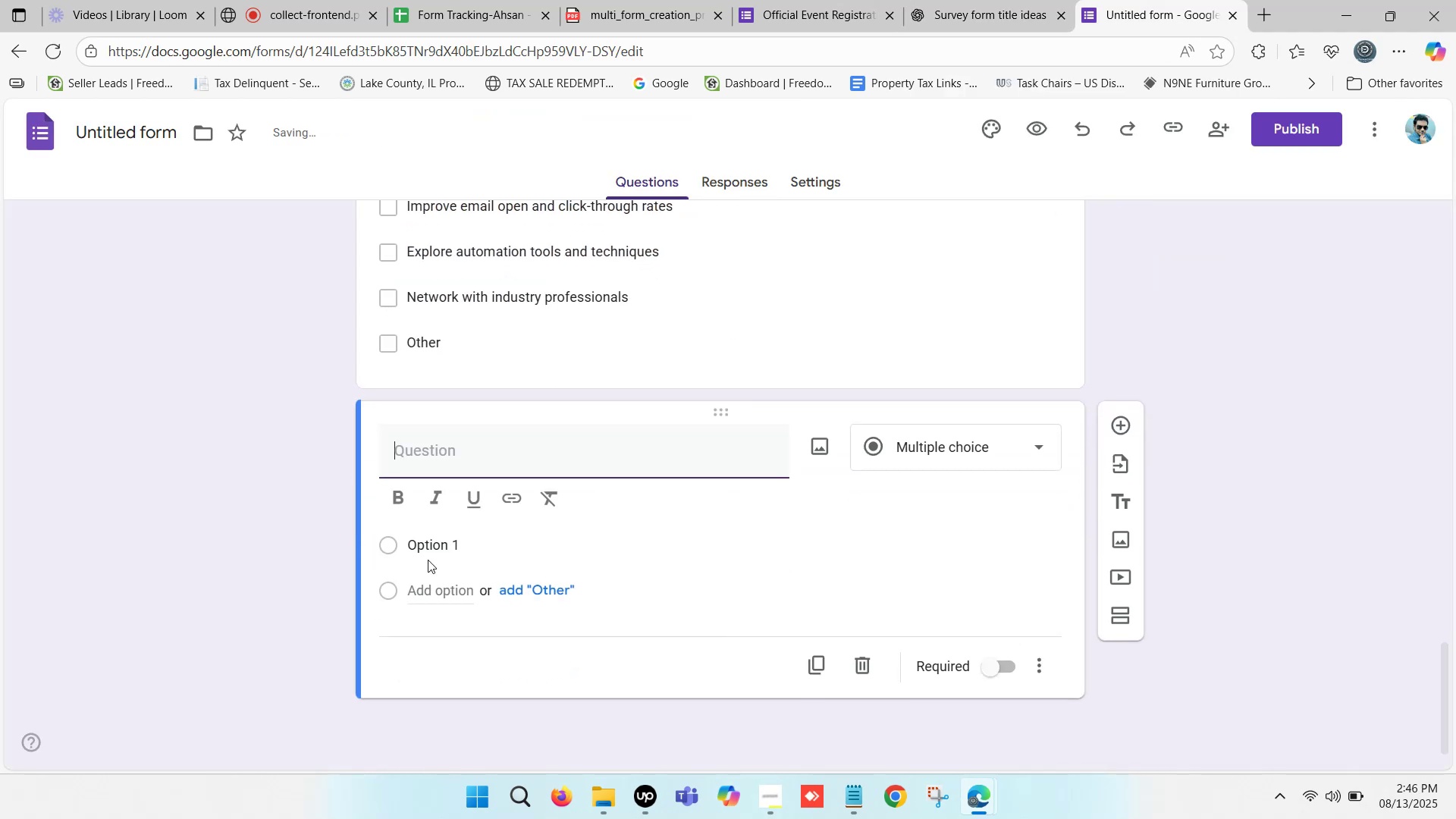 
left_click([450, 458])
 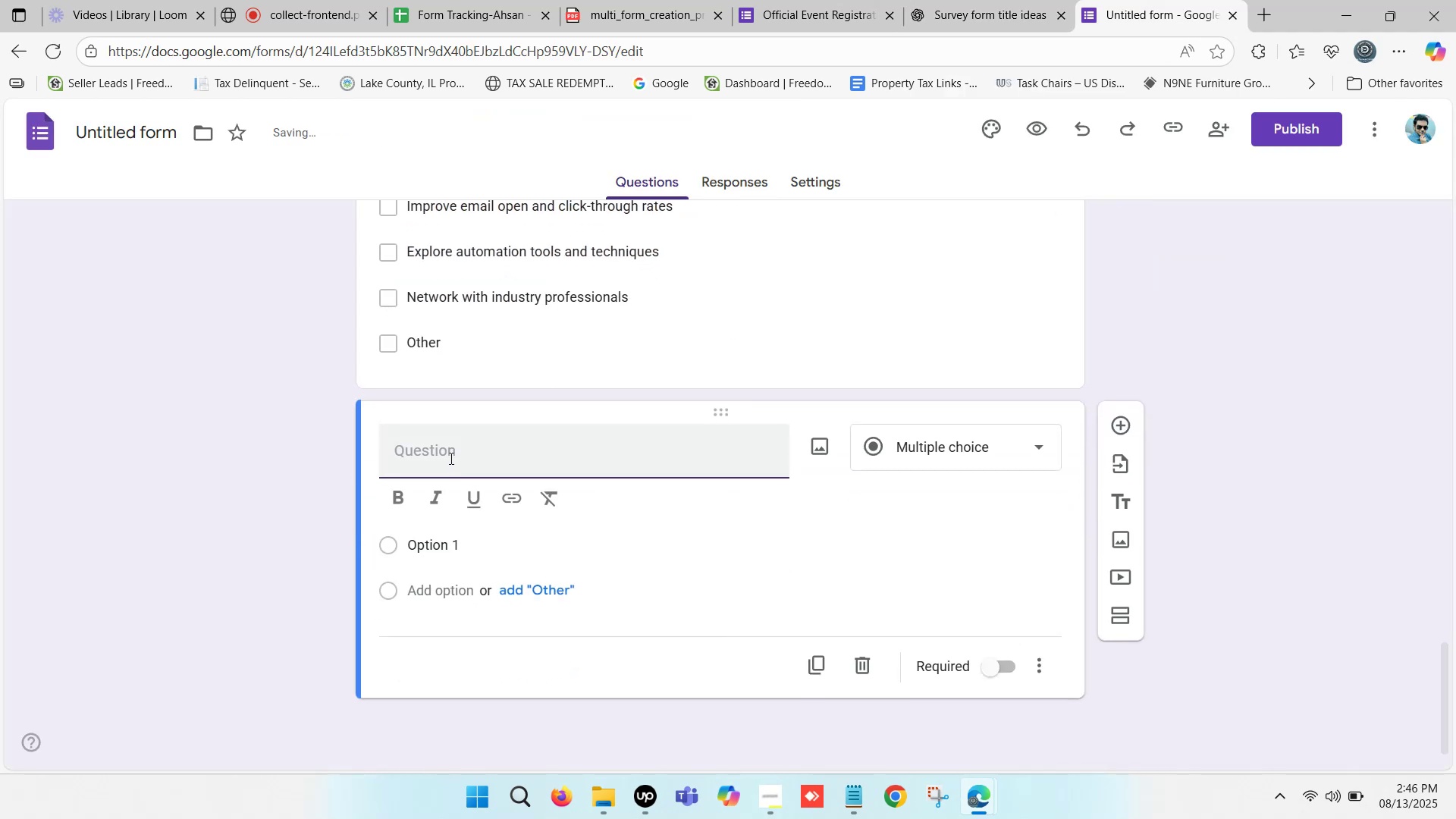 
key(Control+ControlLeft)
 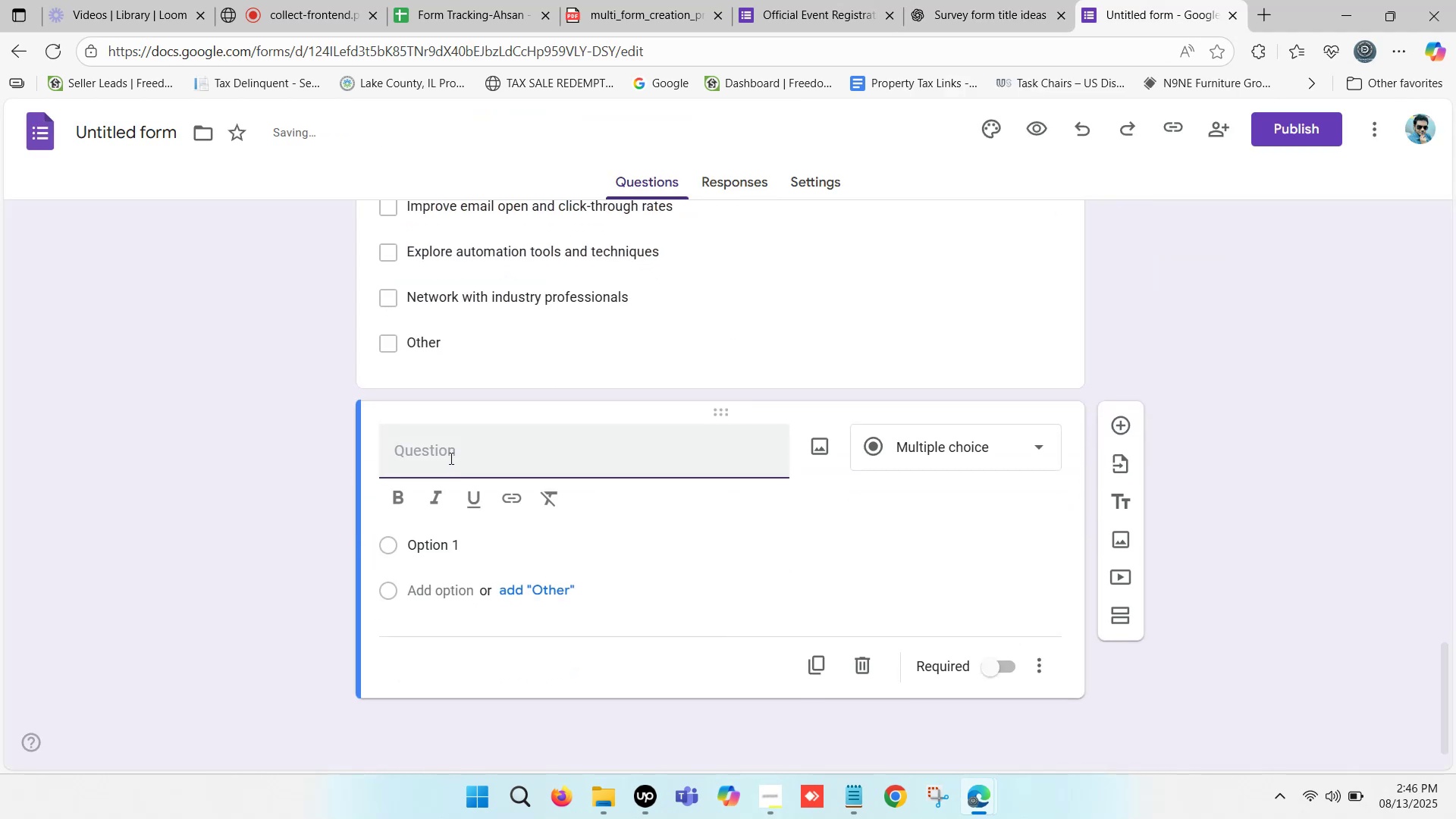 
key(Control+V)
 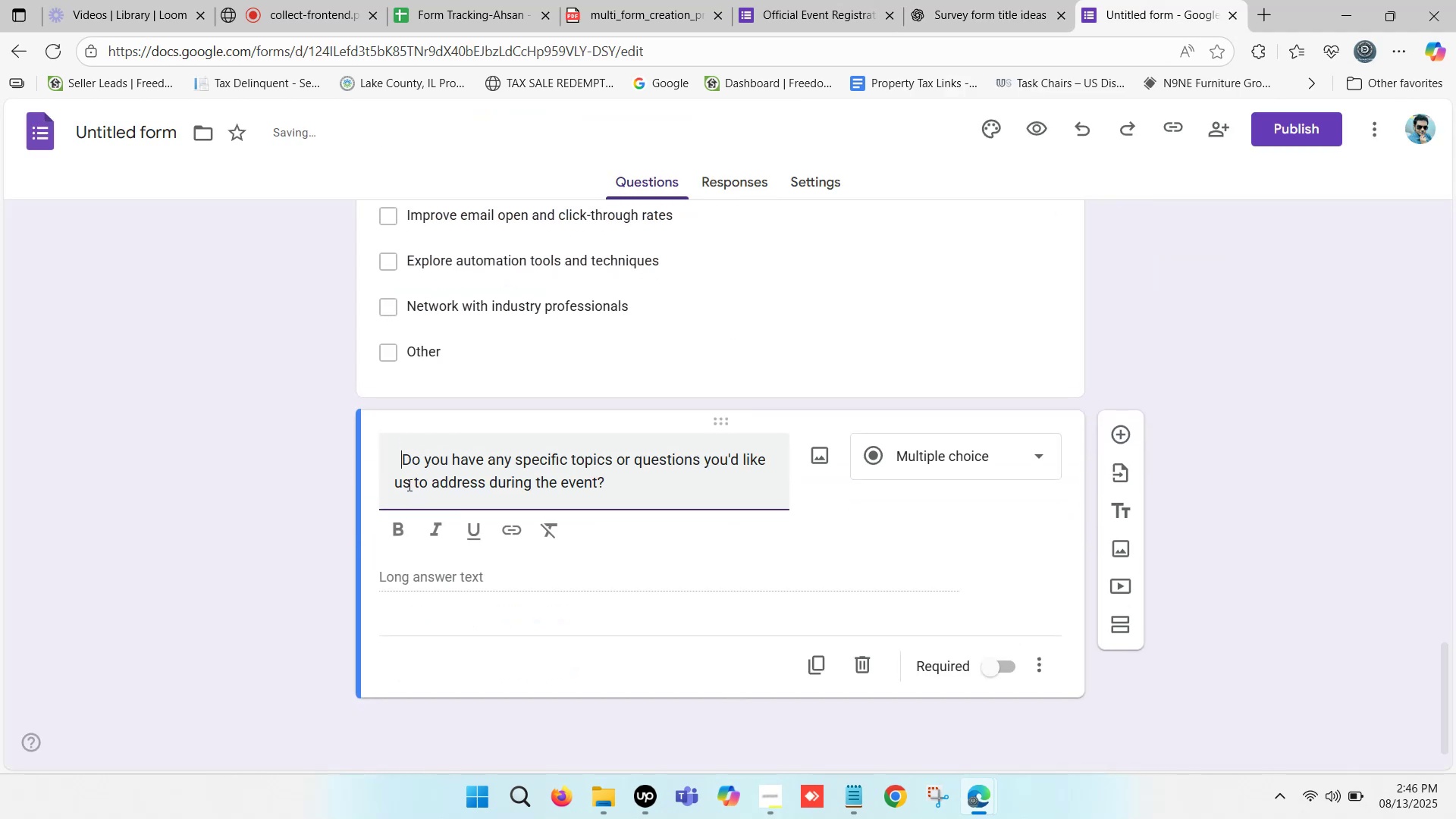 
key(Backspace)
 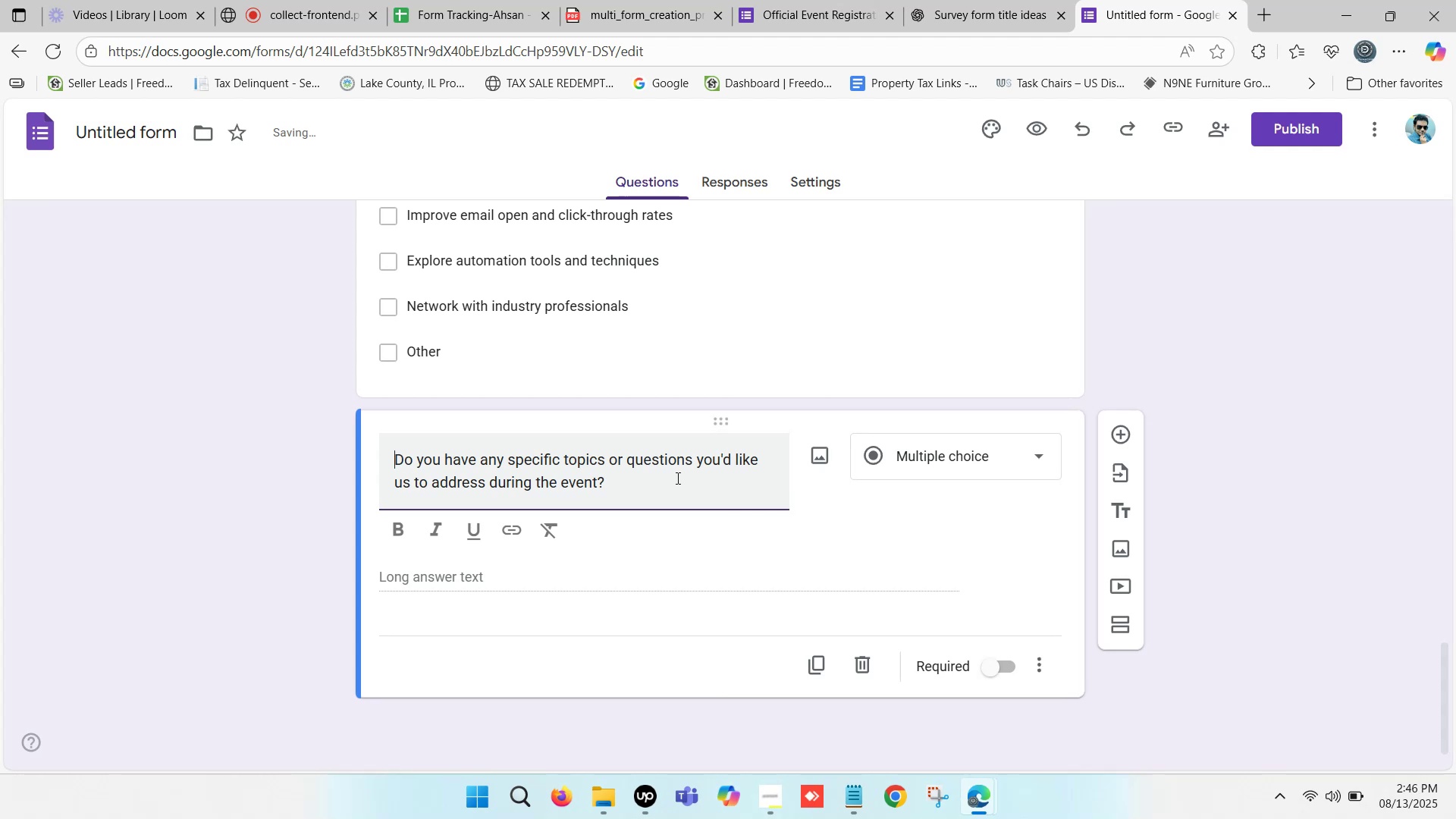 
key(Backspace)
 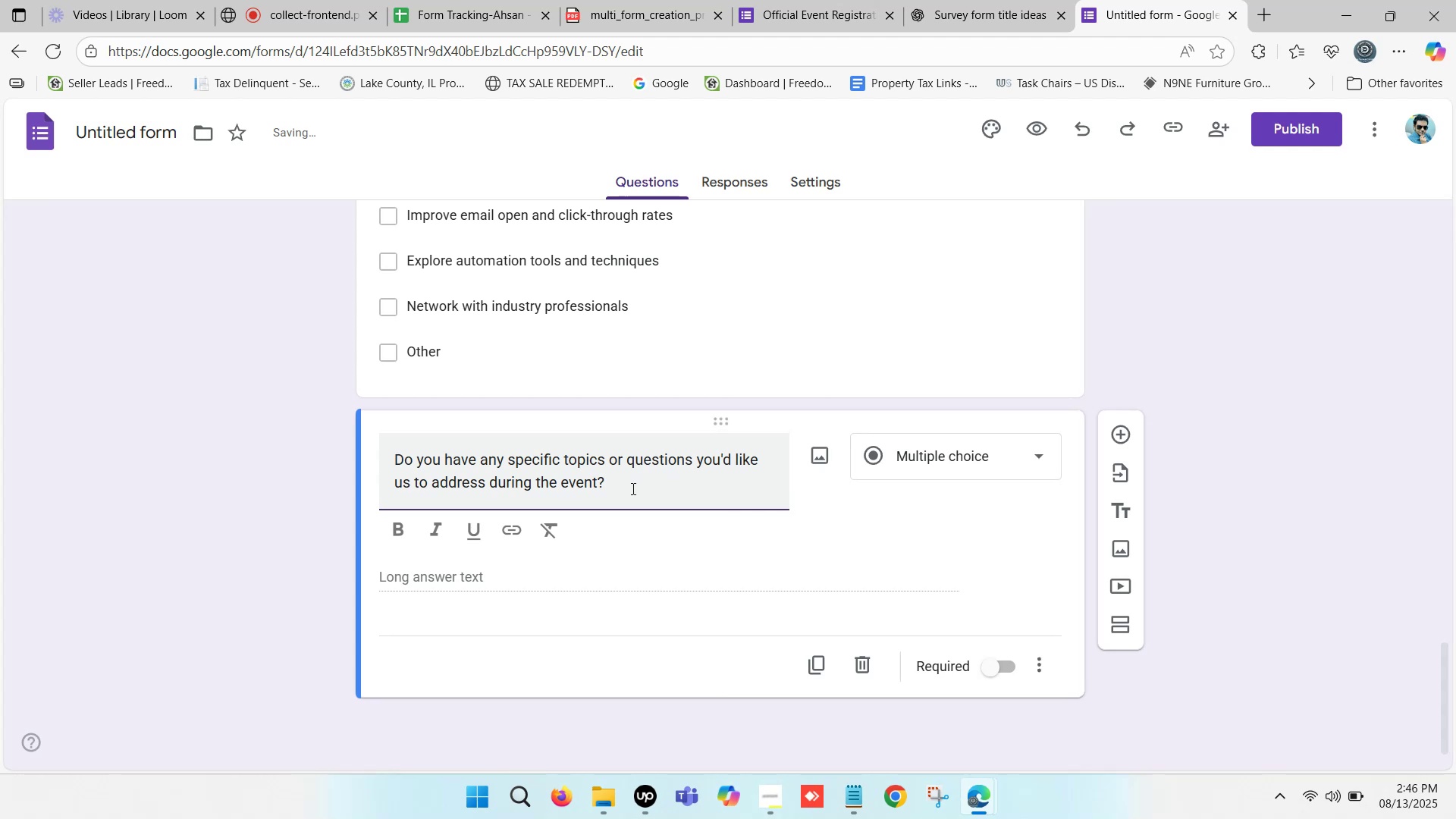 
key(Backspace)
 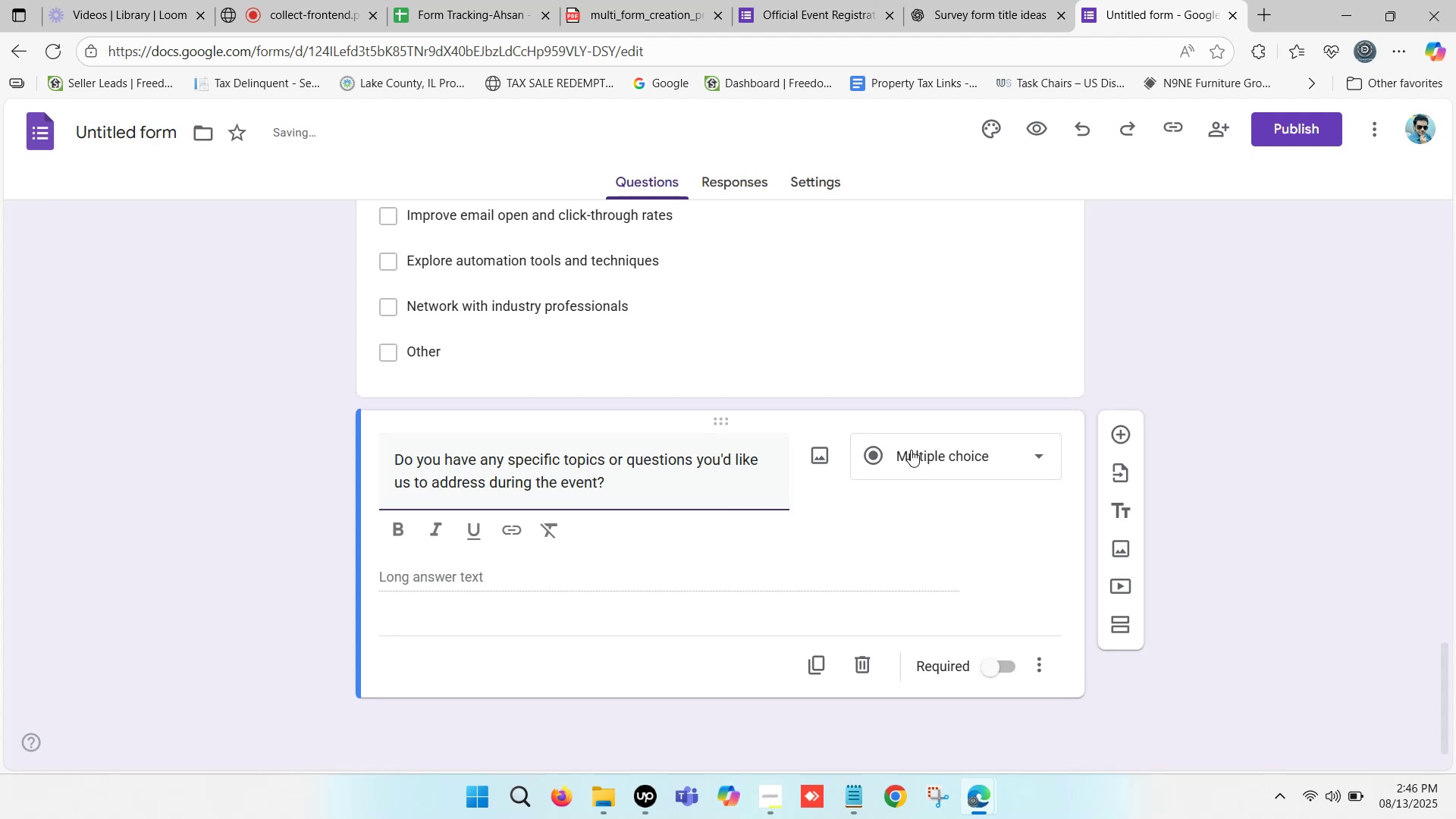 
left_click([936, 190])
 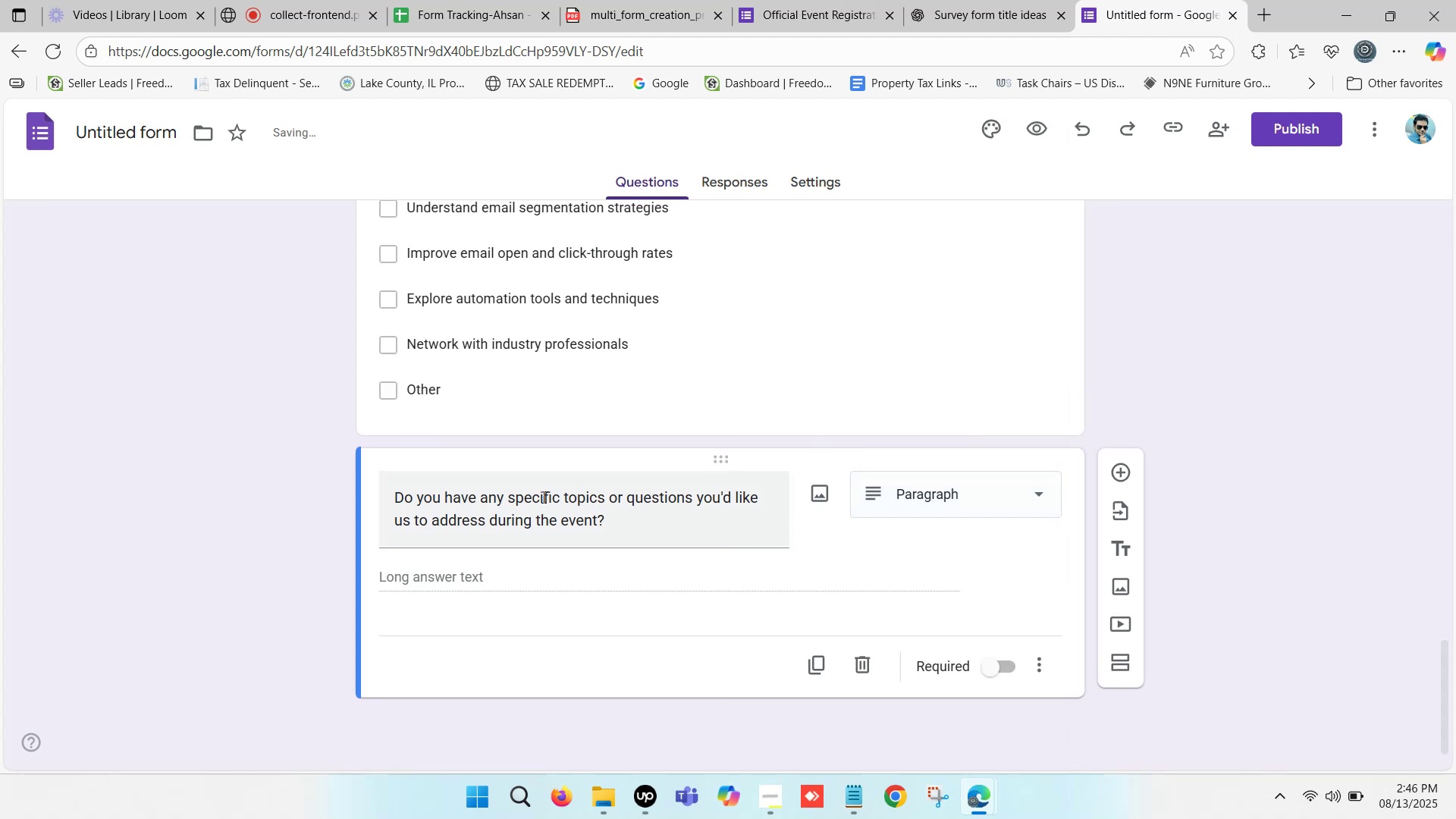 
scroll: coordinate [525, 548], scroll_direction: down, amount: 4.0
 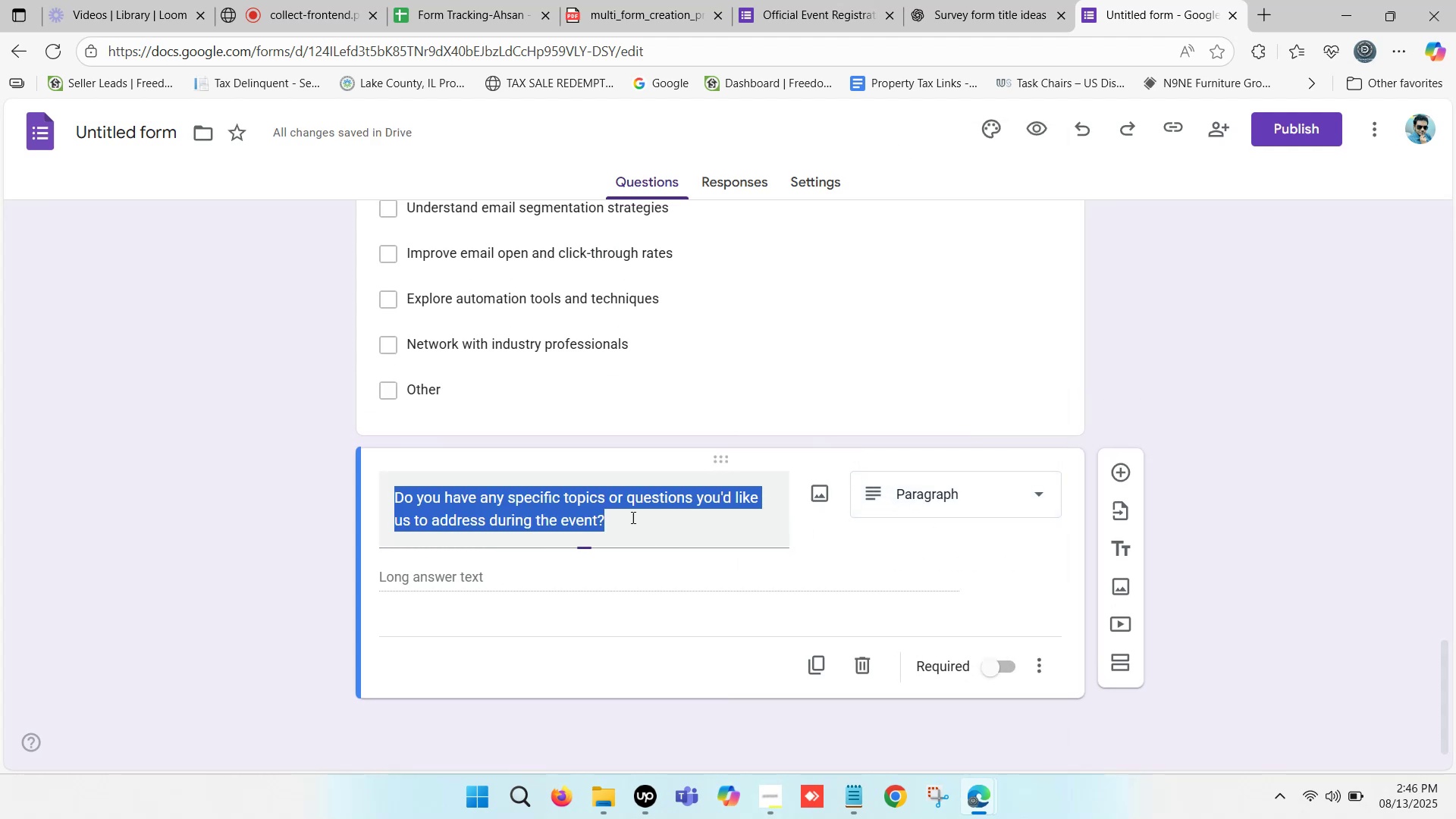 
left_click([220, 511])
 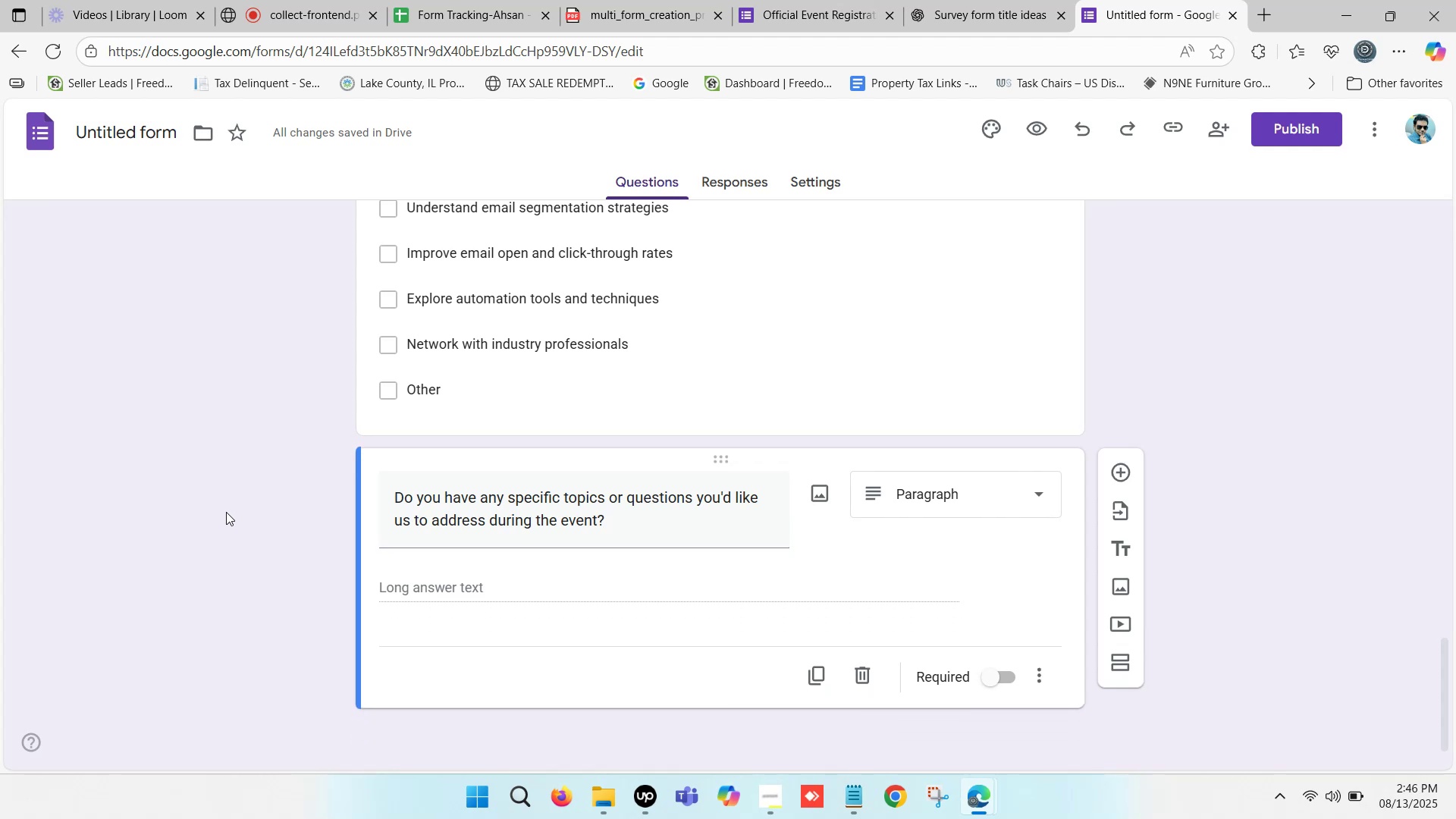 
scroll: coordinate [290, 512], scroll_direction: up, amount: 2.0
 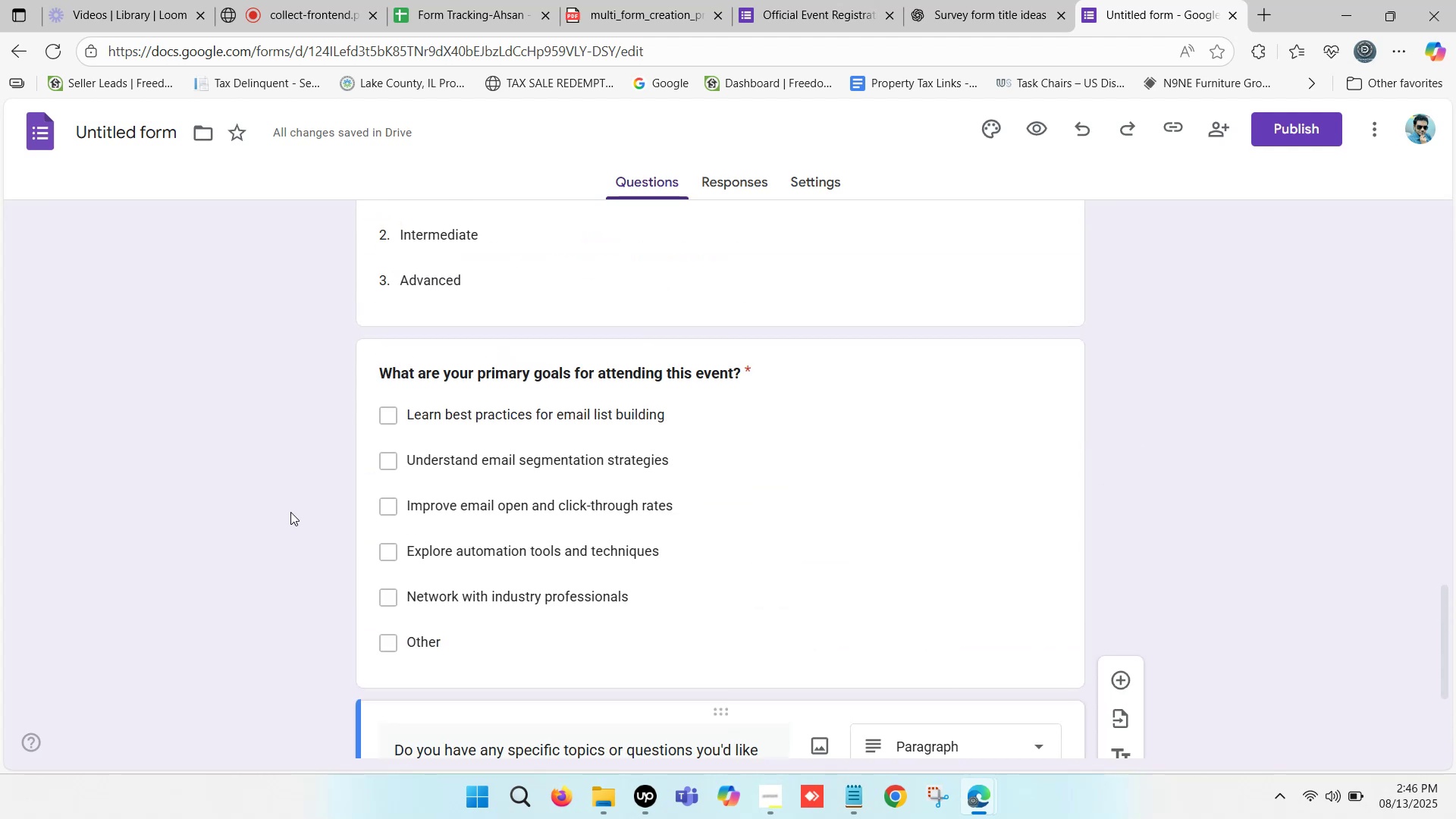 
scroll: coordinate [291, 512], scroll_direction: down, amount: 3.0
 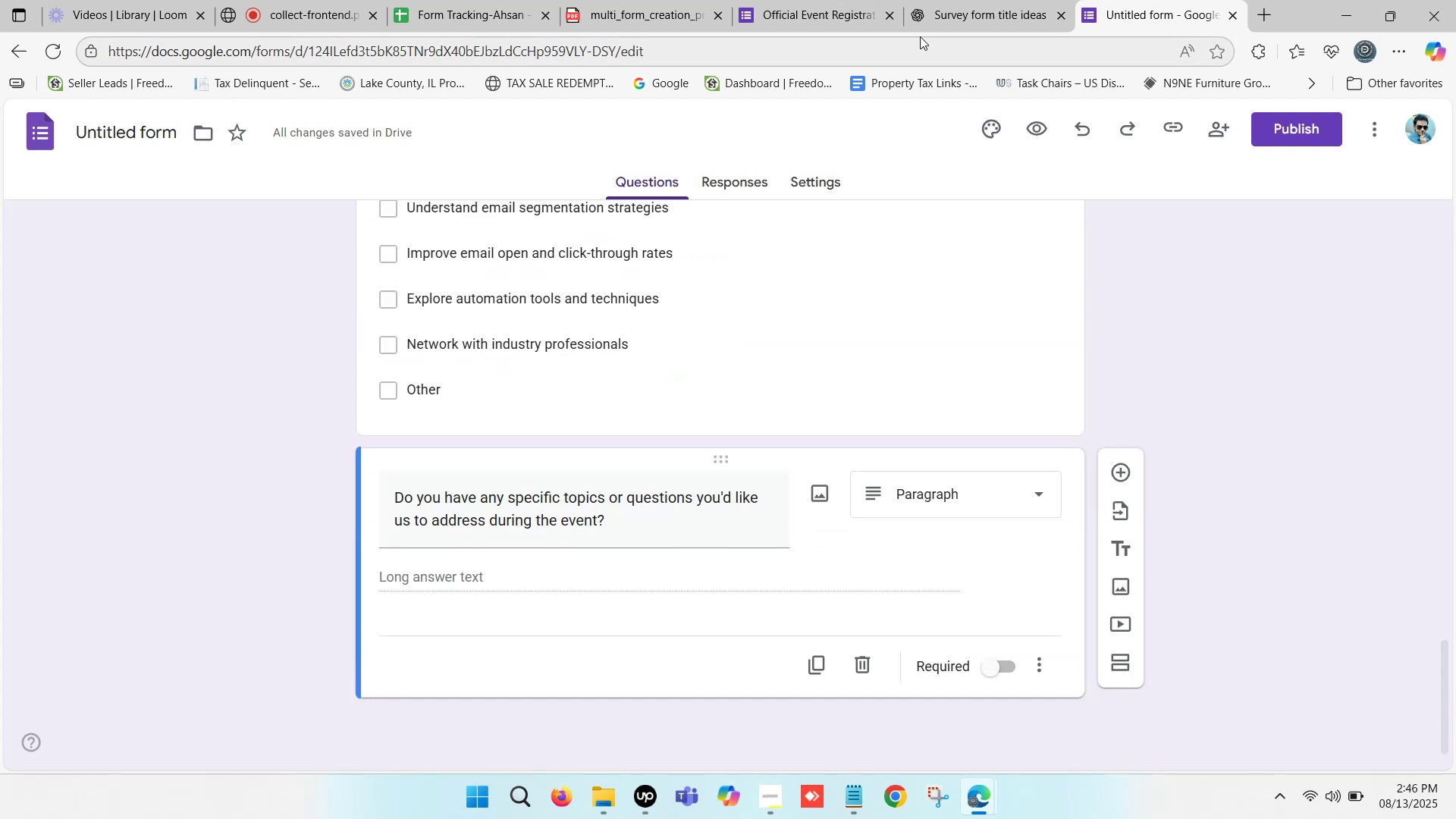 
left_click([966, 0])
 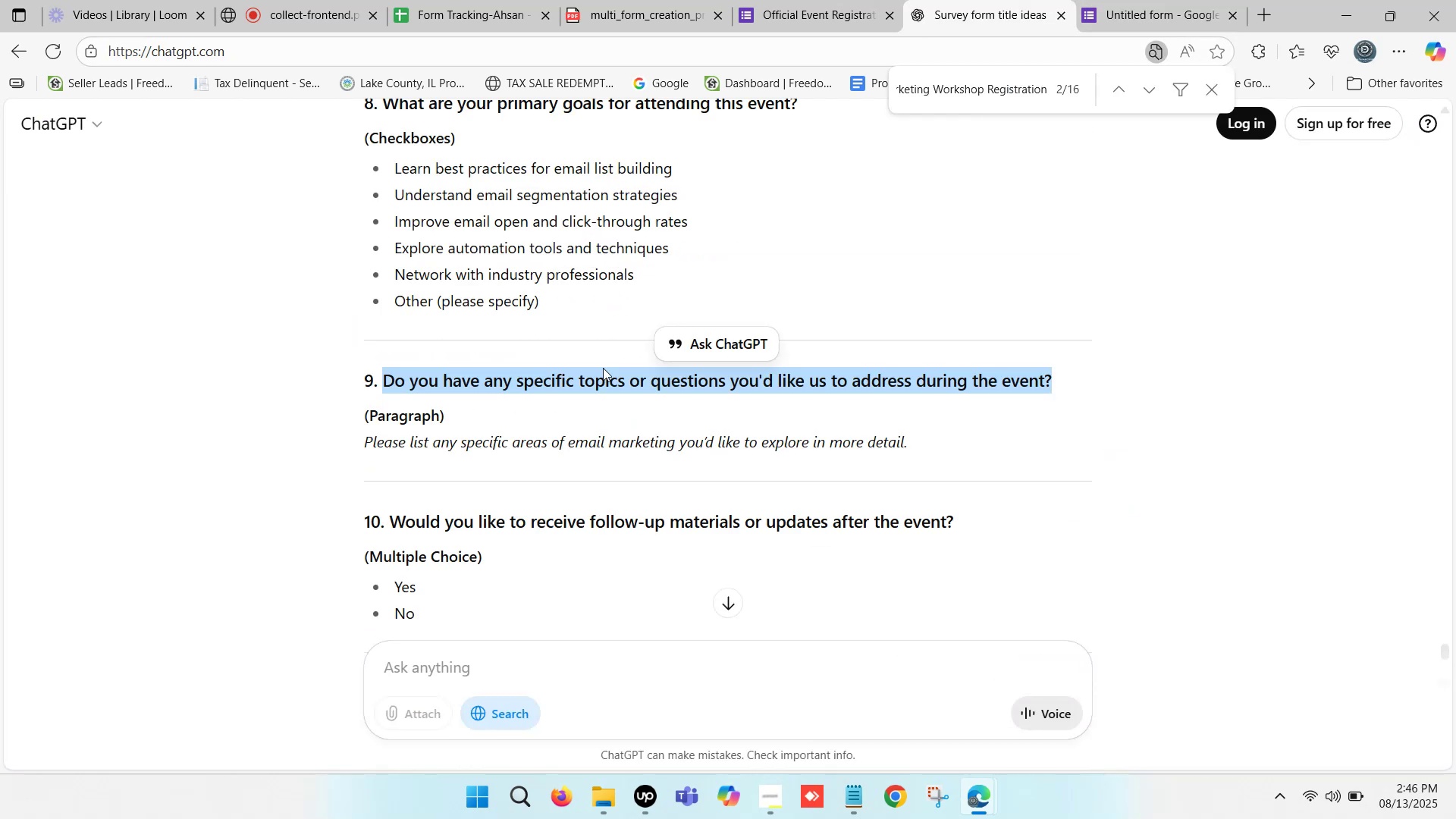 
scroll: coordinate [522, 384], scroll_direction: down, amount: 2.0
 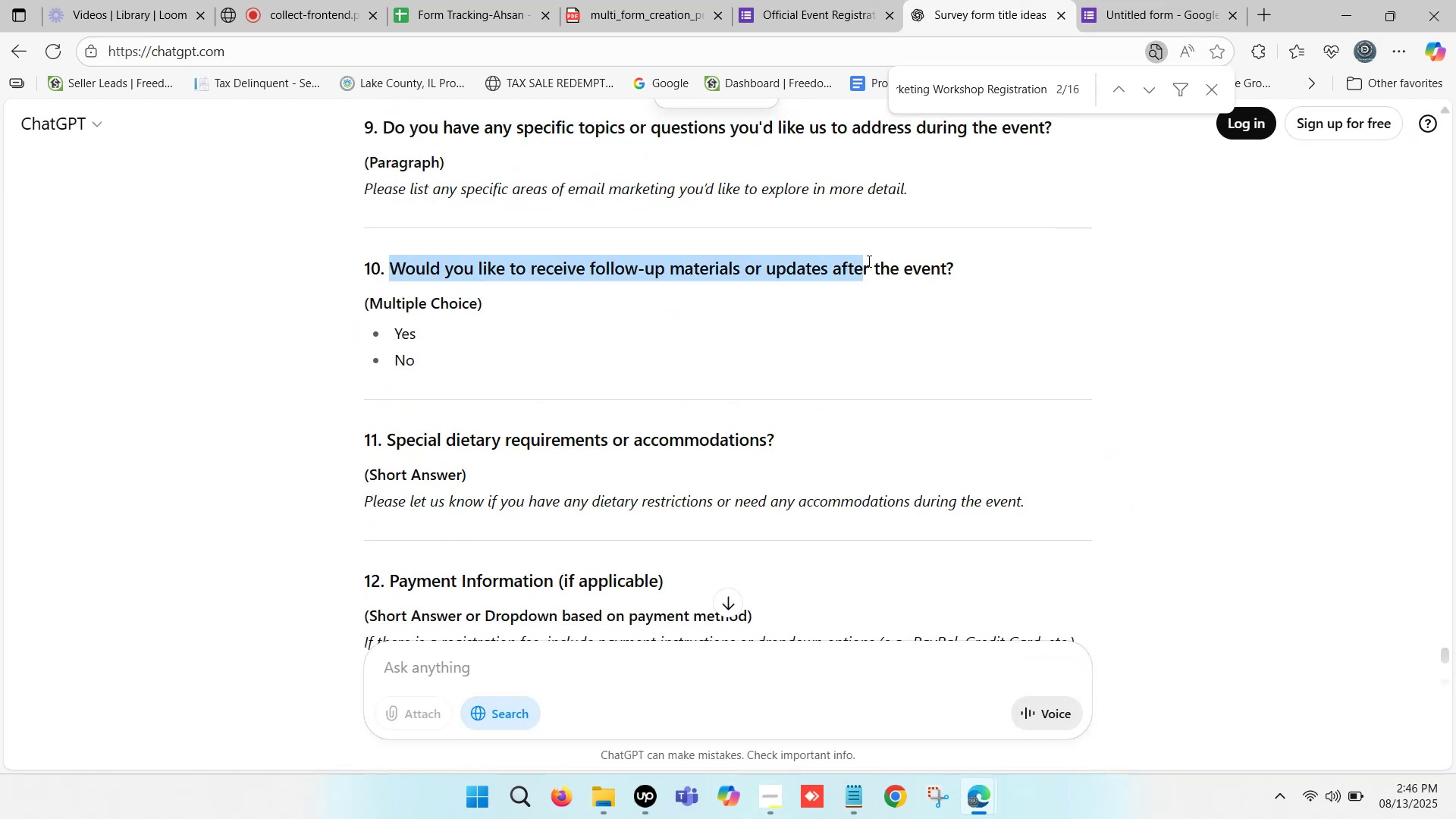 
wait(6.81)
 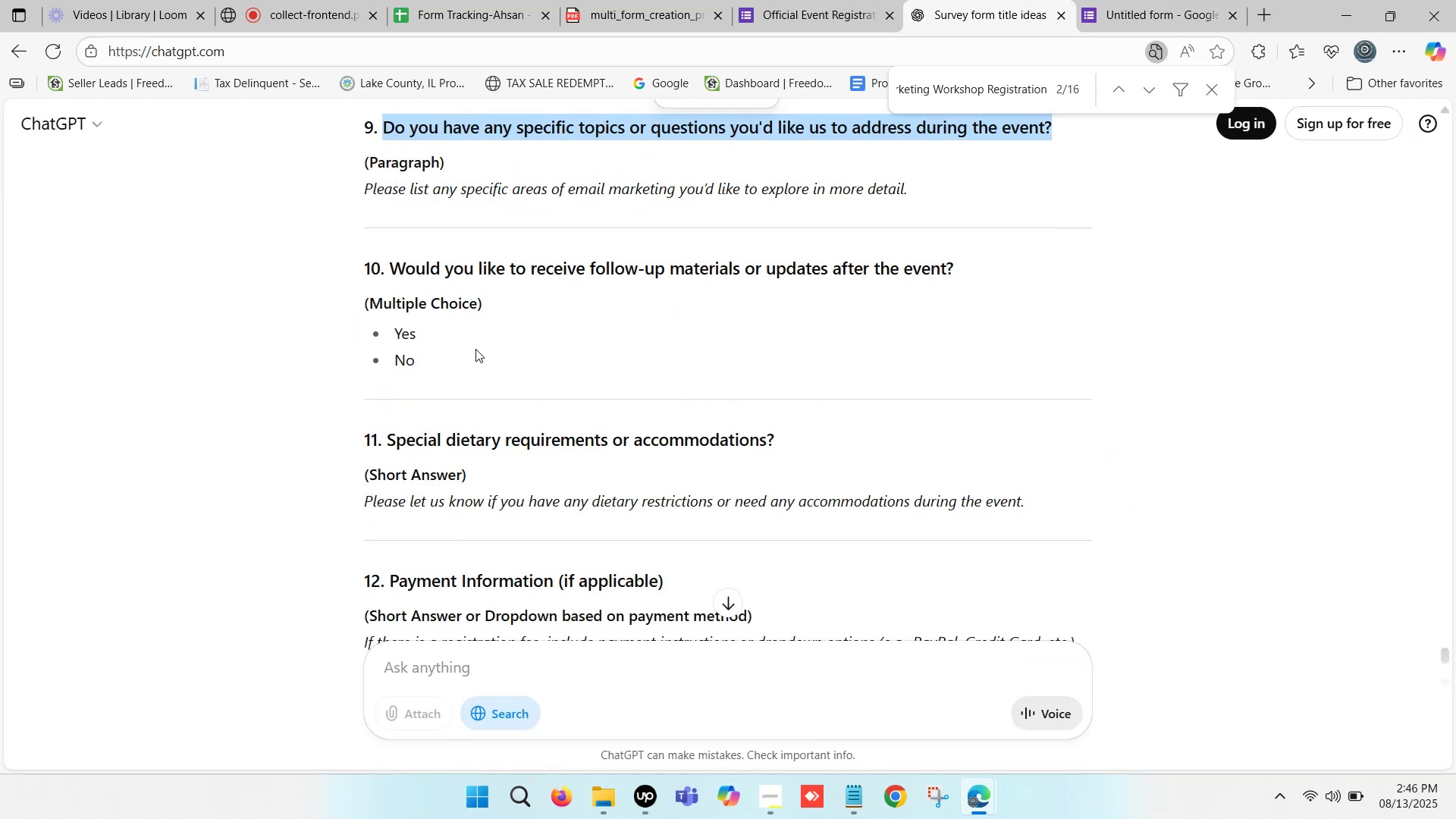 
key(Control+ControlLeft)
 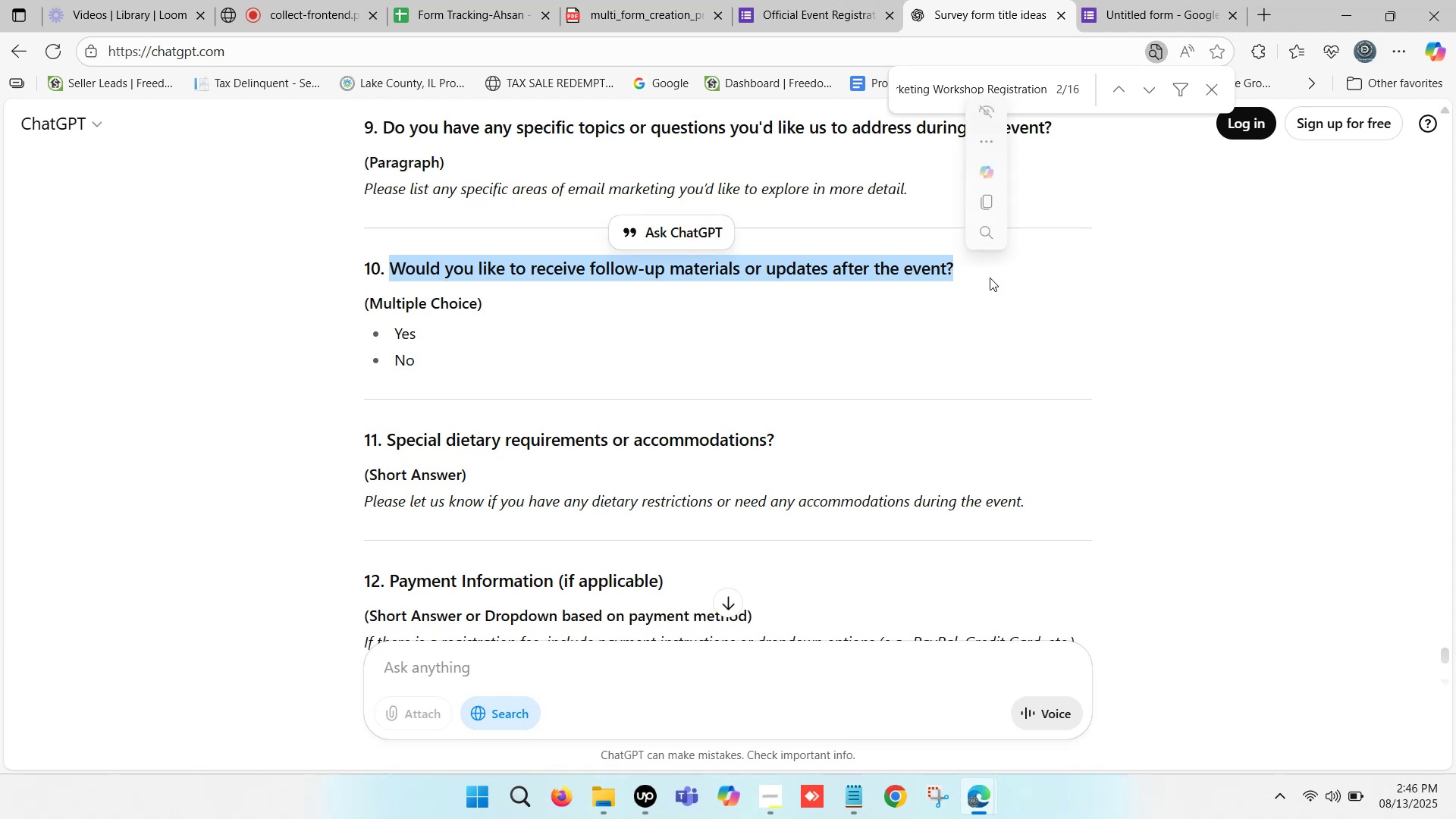 
key(Control+C)
 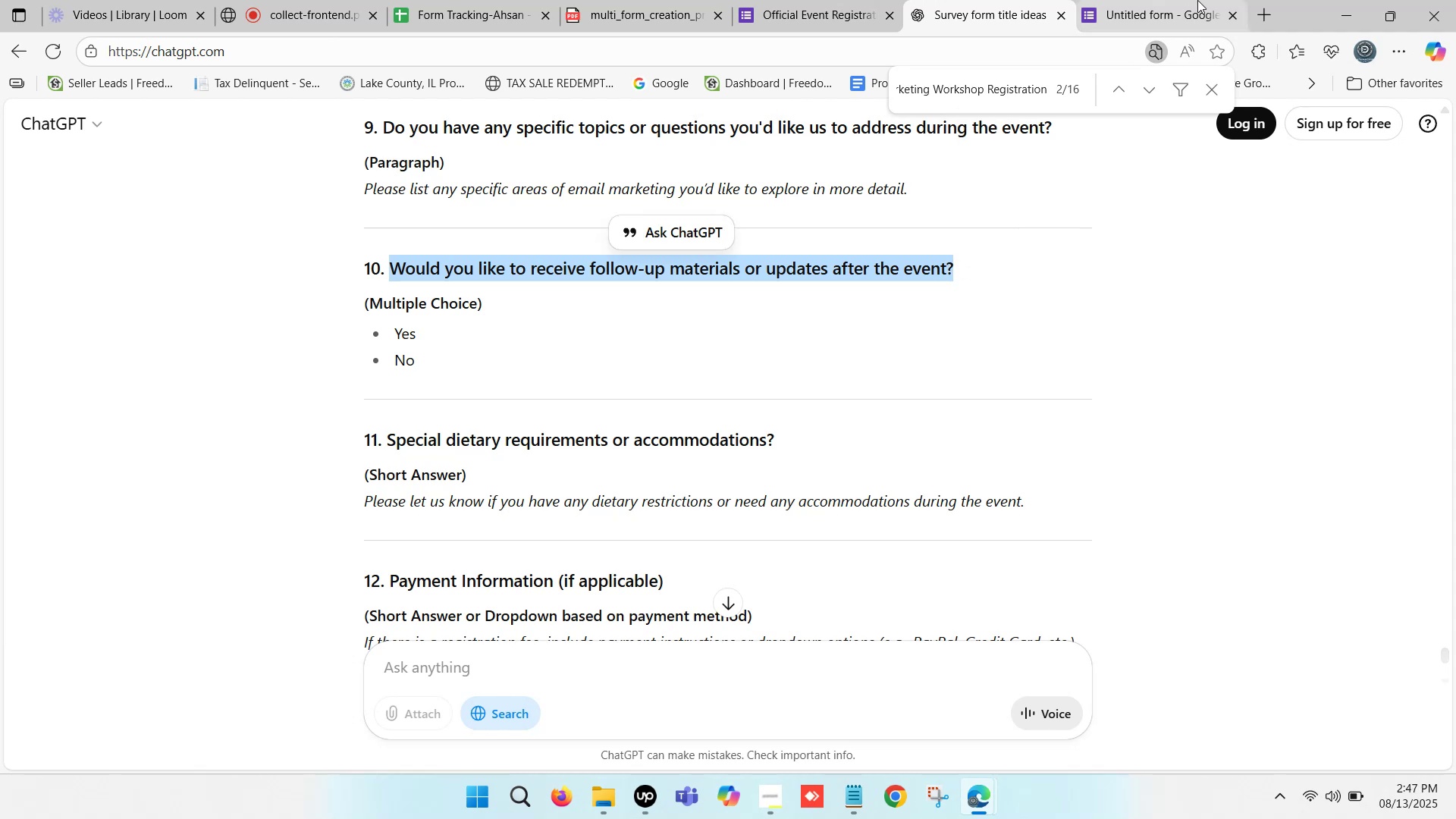 
left_click([1197, 0])
 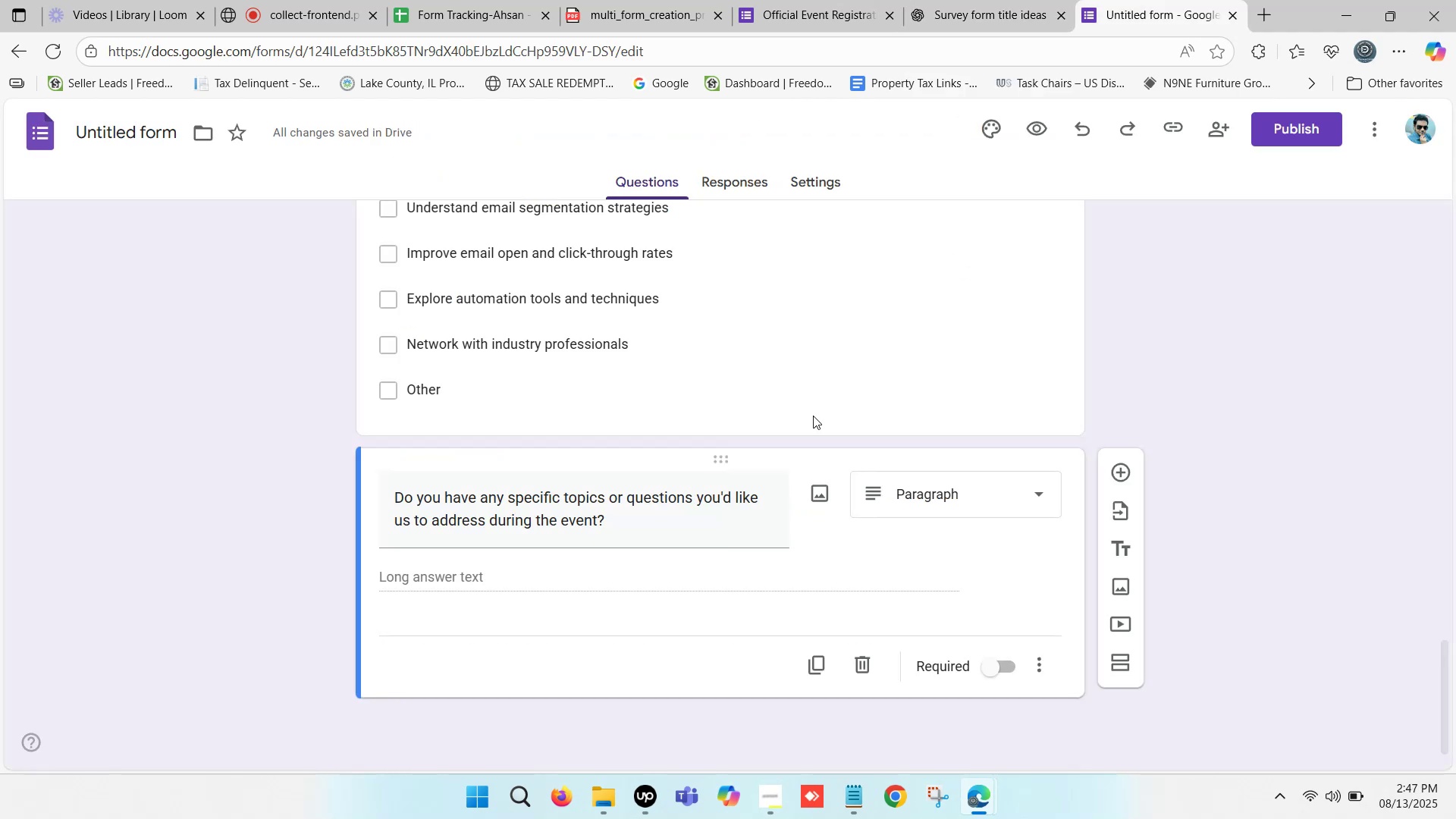 
scroll: coordinate [937, 499], scroll_direction: down, amount: 2.0
 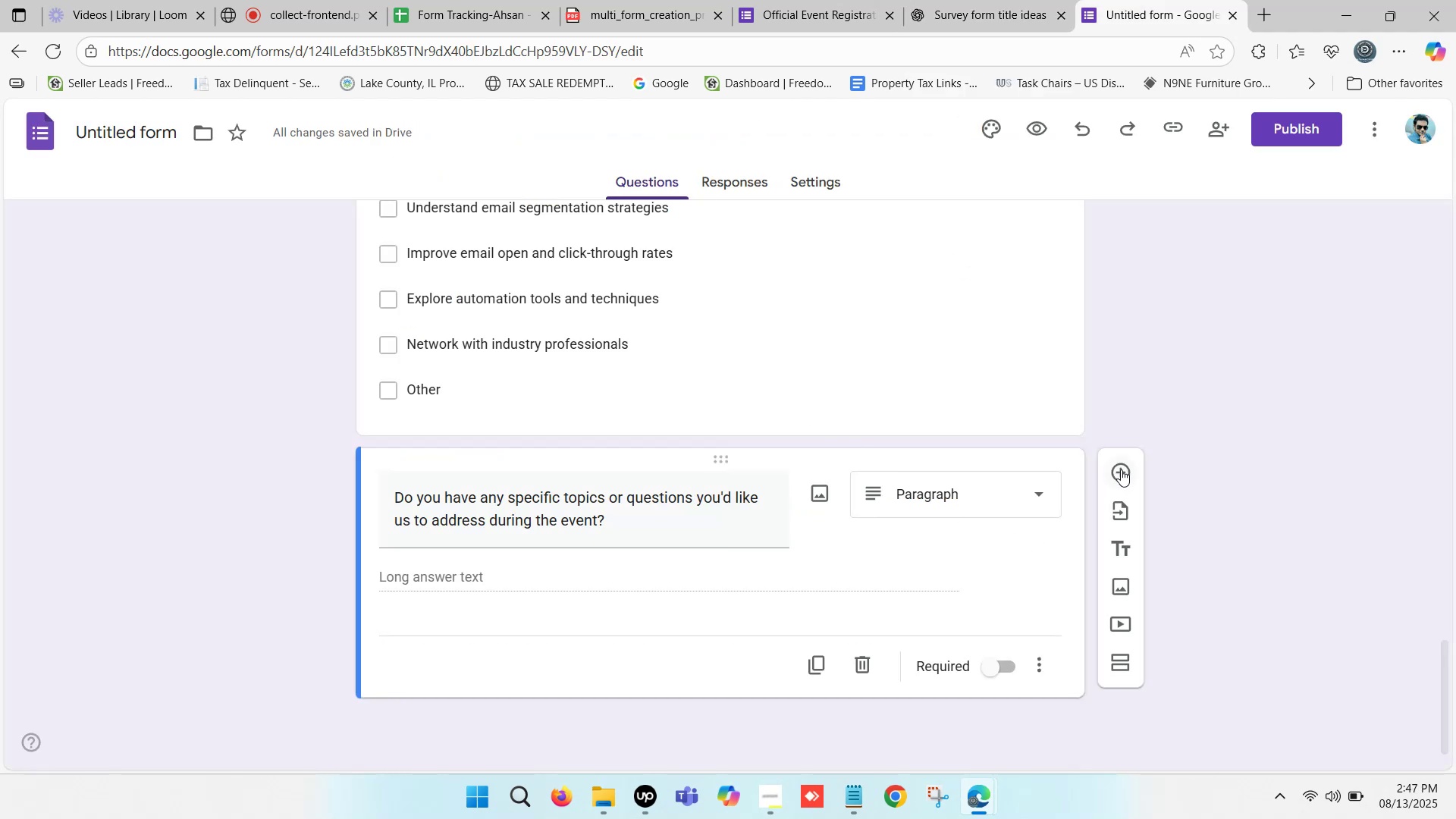 
left_click([1121, 469])
 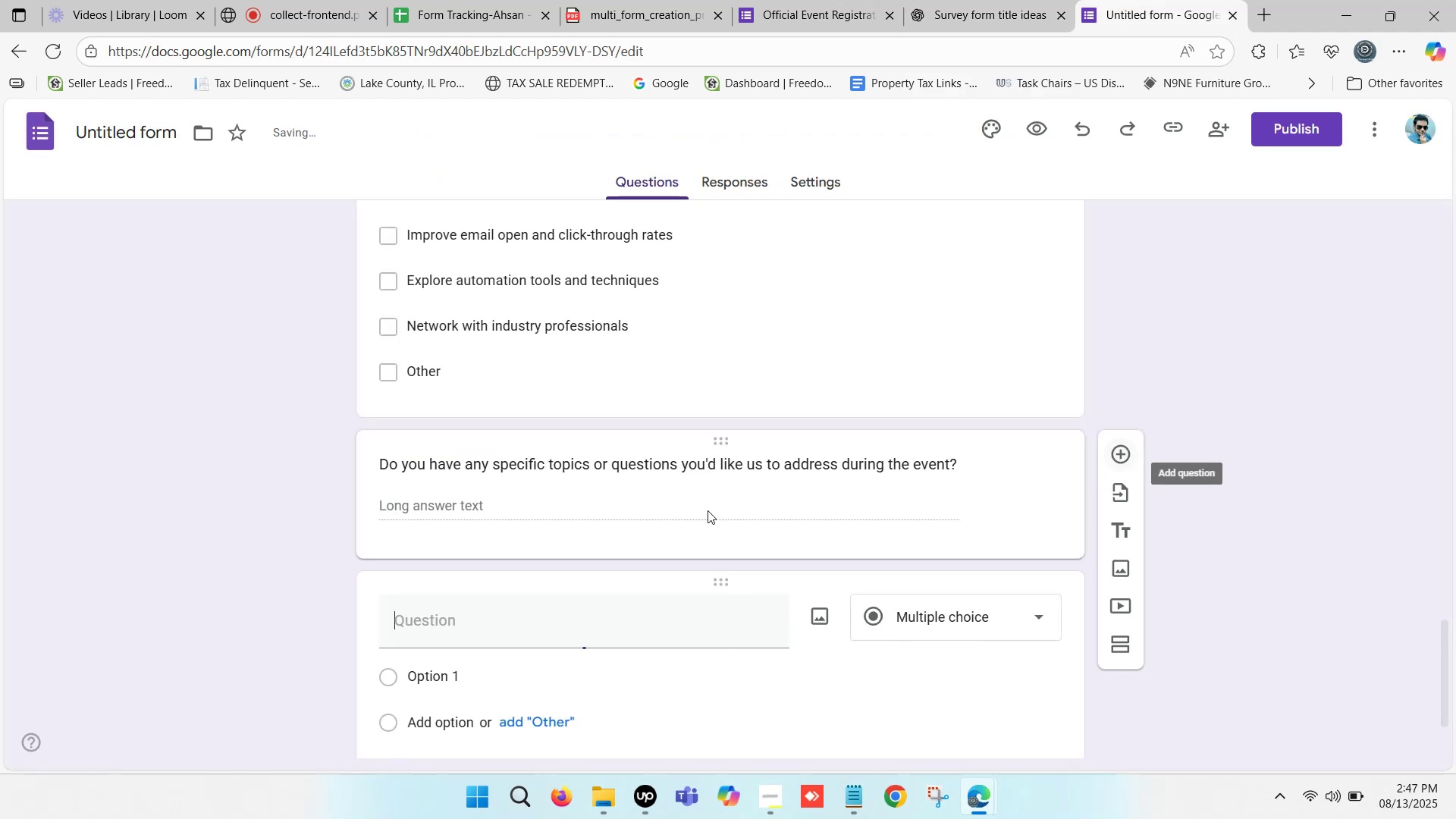 
scroll: coordinate [613, 494], scroll_direction: down, amount: 3.0
 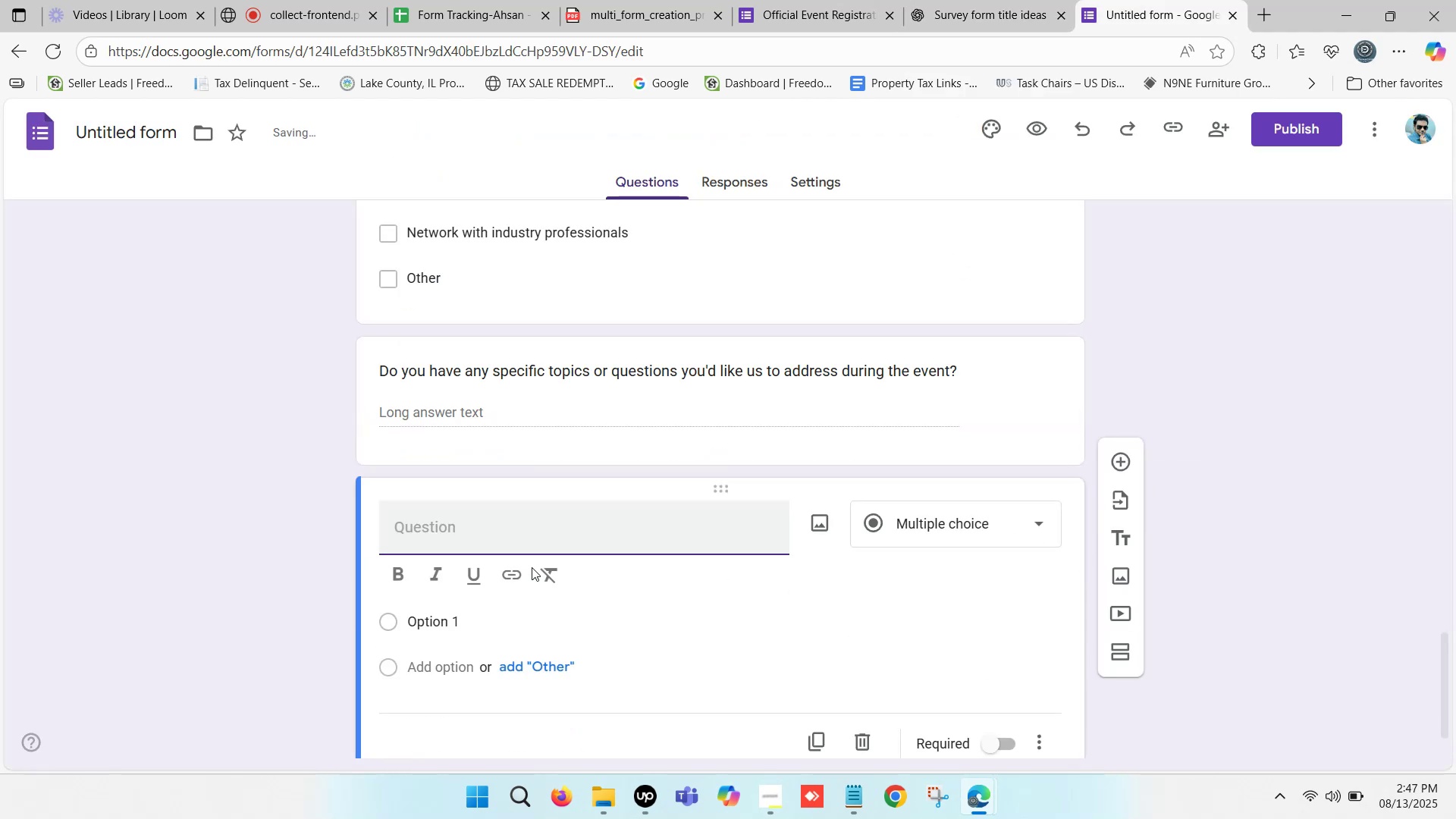 
key(Control+V)
 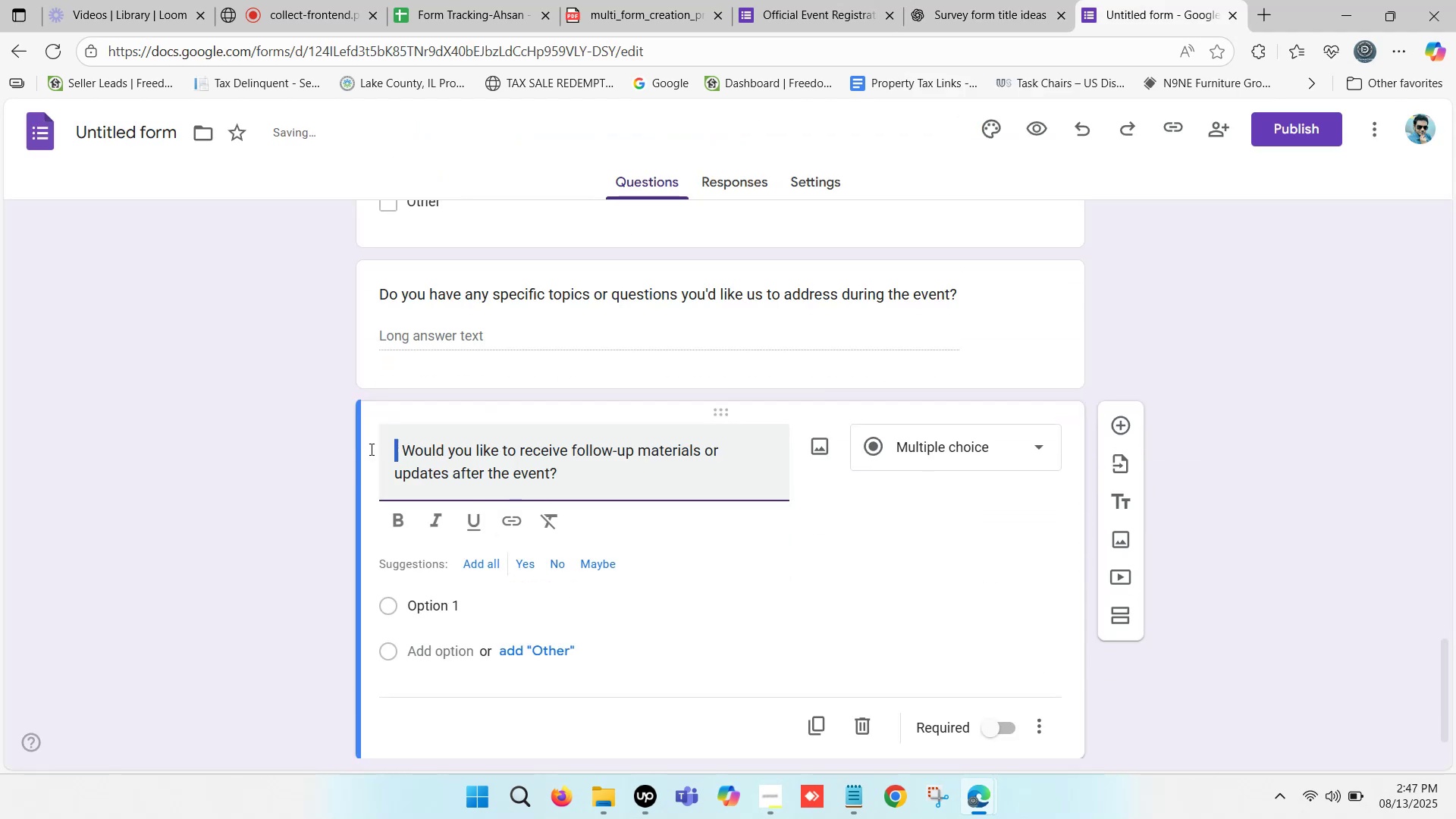 
key(Backspace)
 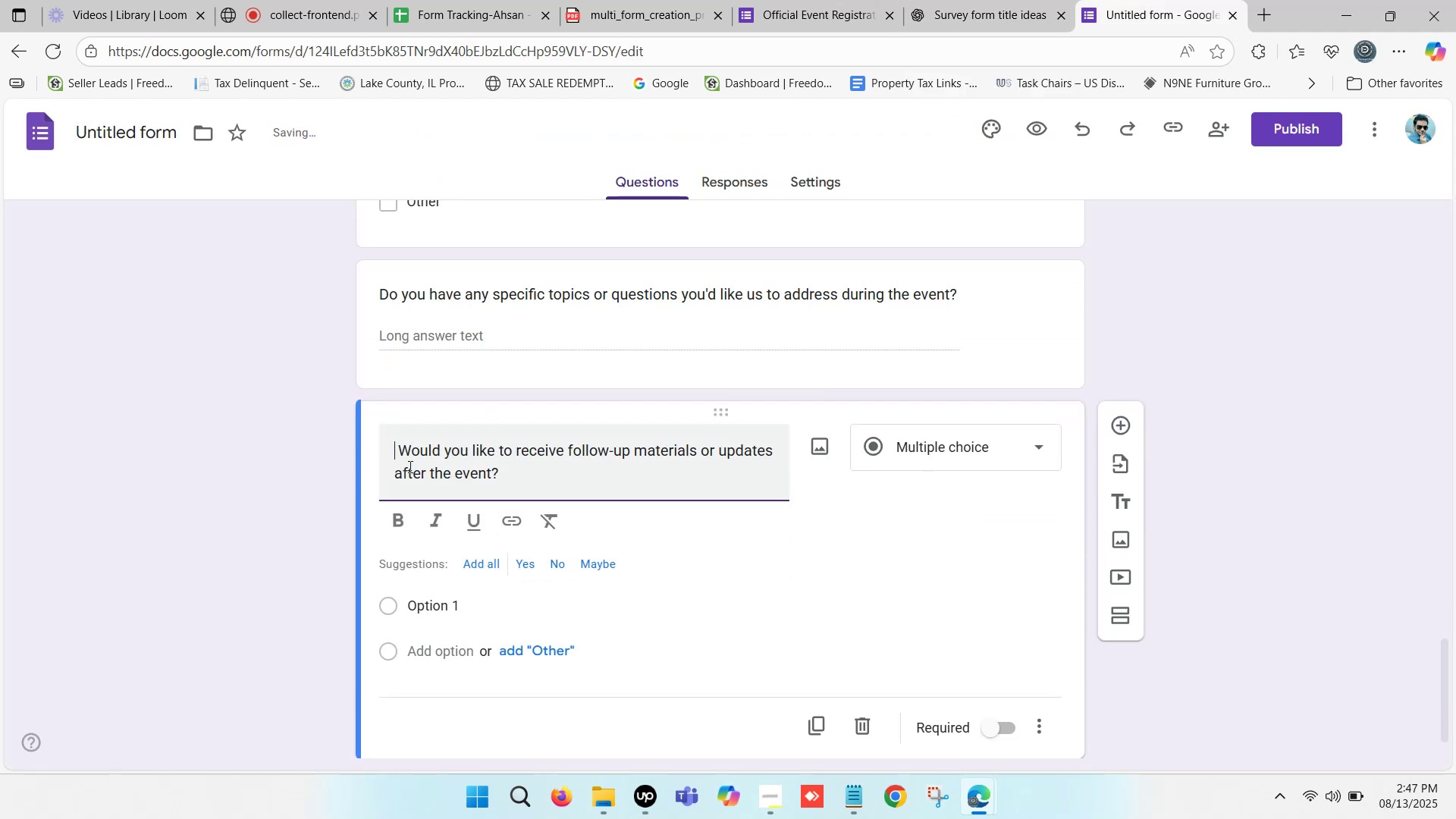 
key(Delete)
 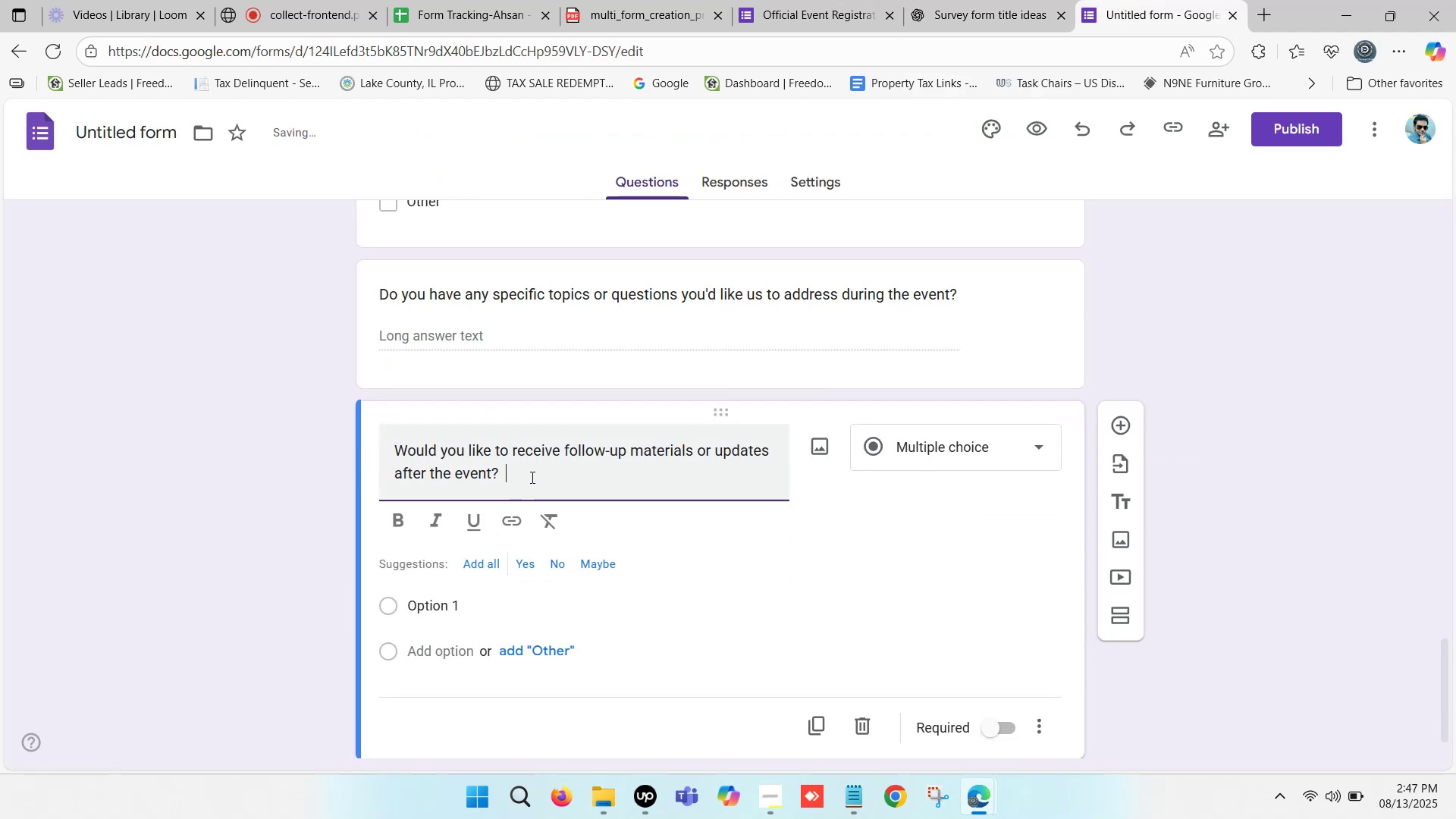 
key(Backspace)
 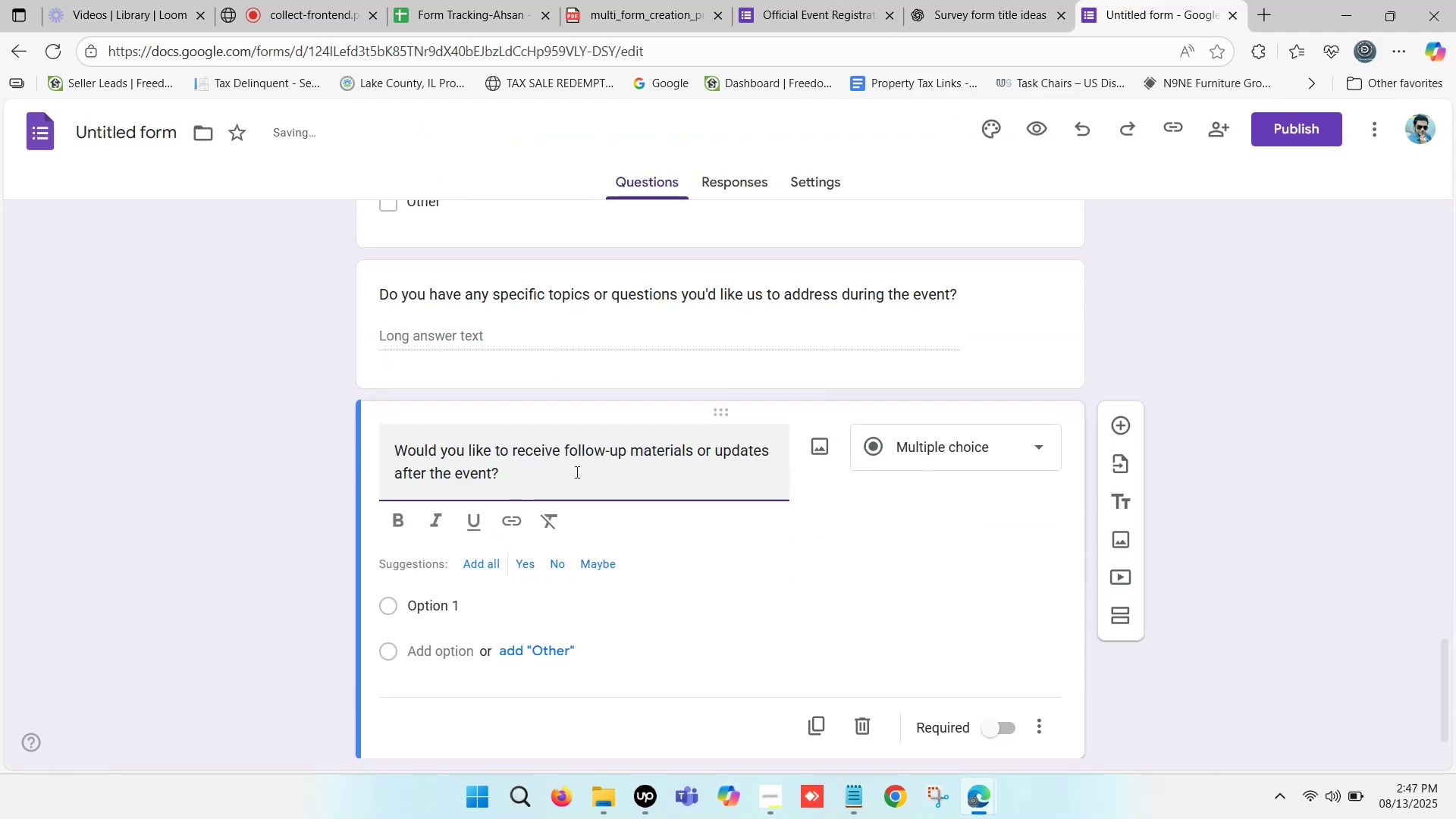 
key(Backspace)
 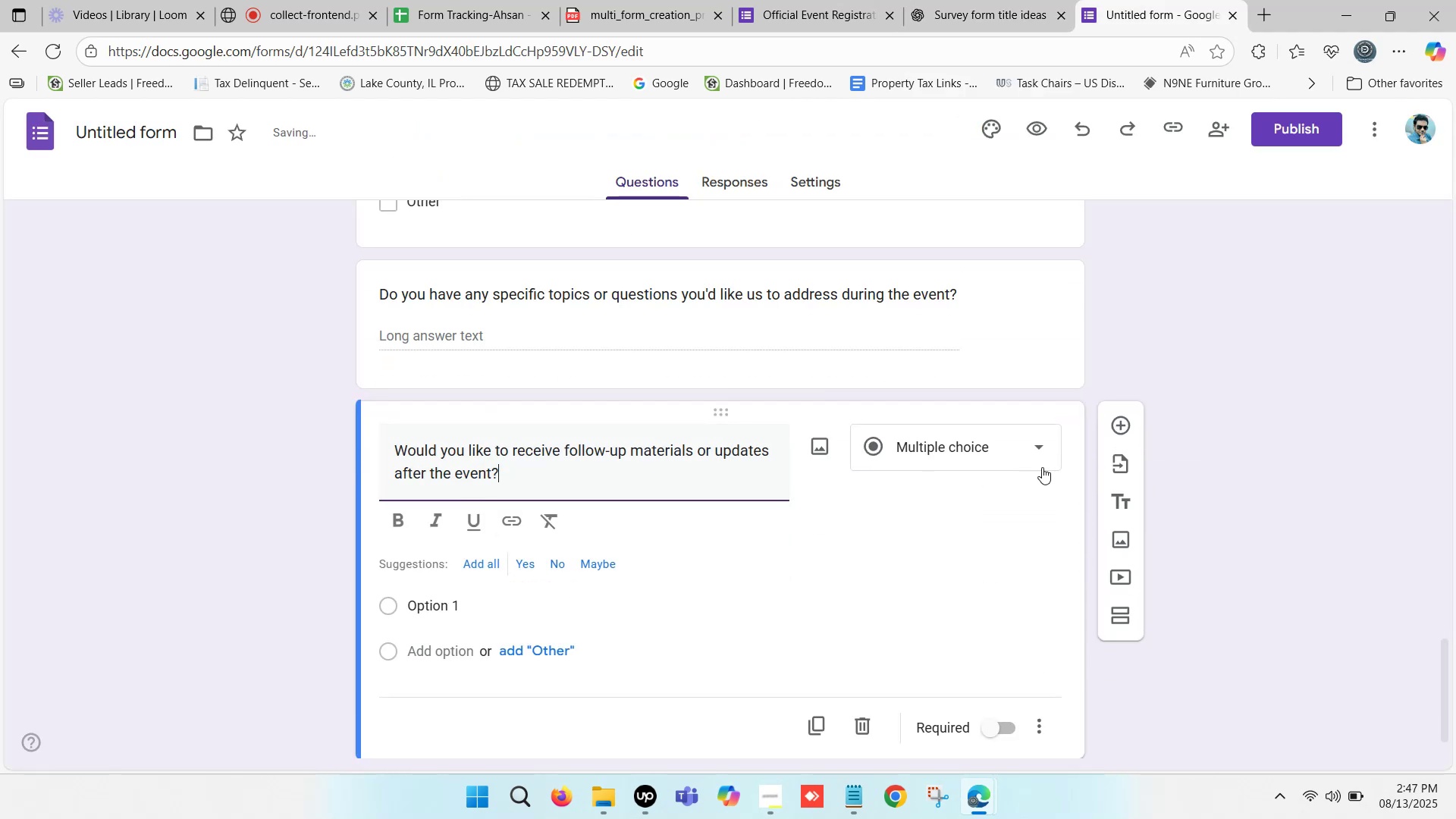 
mouse_move([1092, 427])
 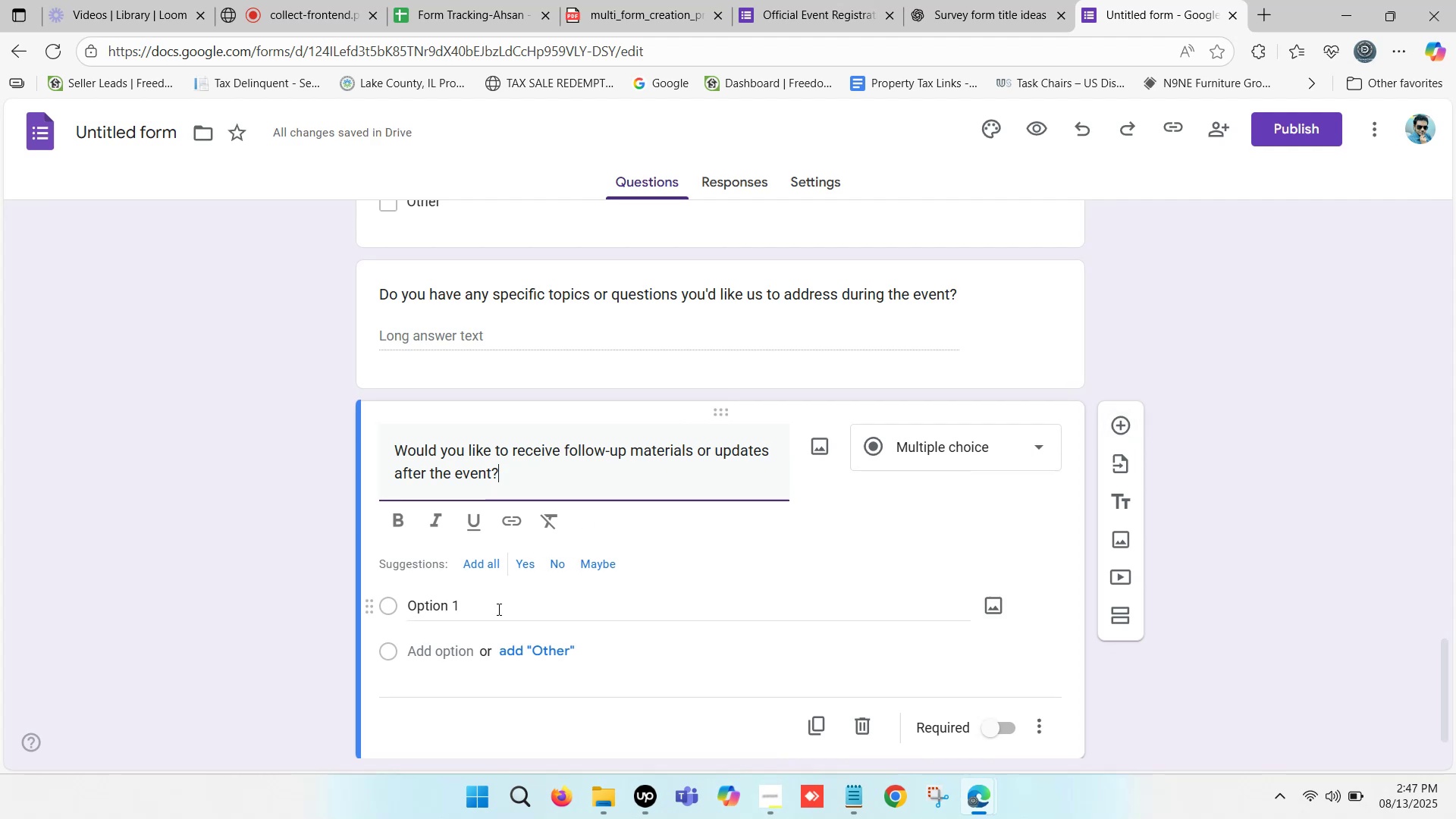 
left_click([442, 607])
 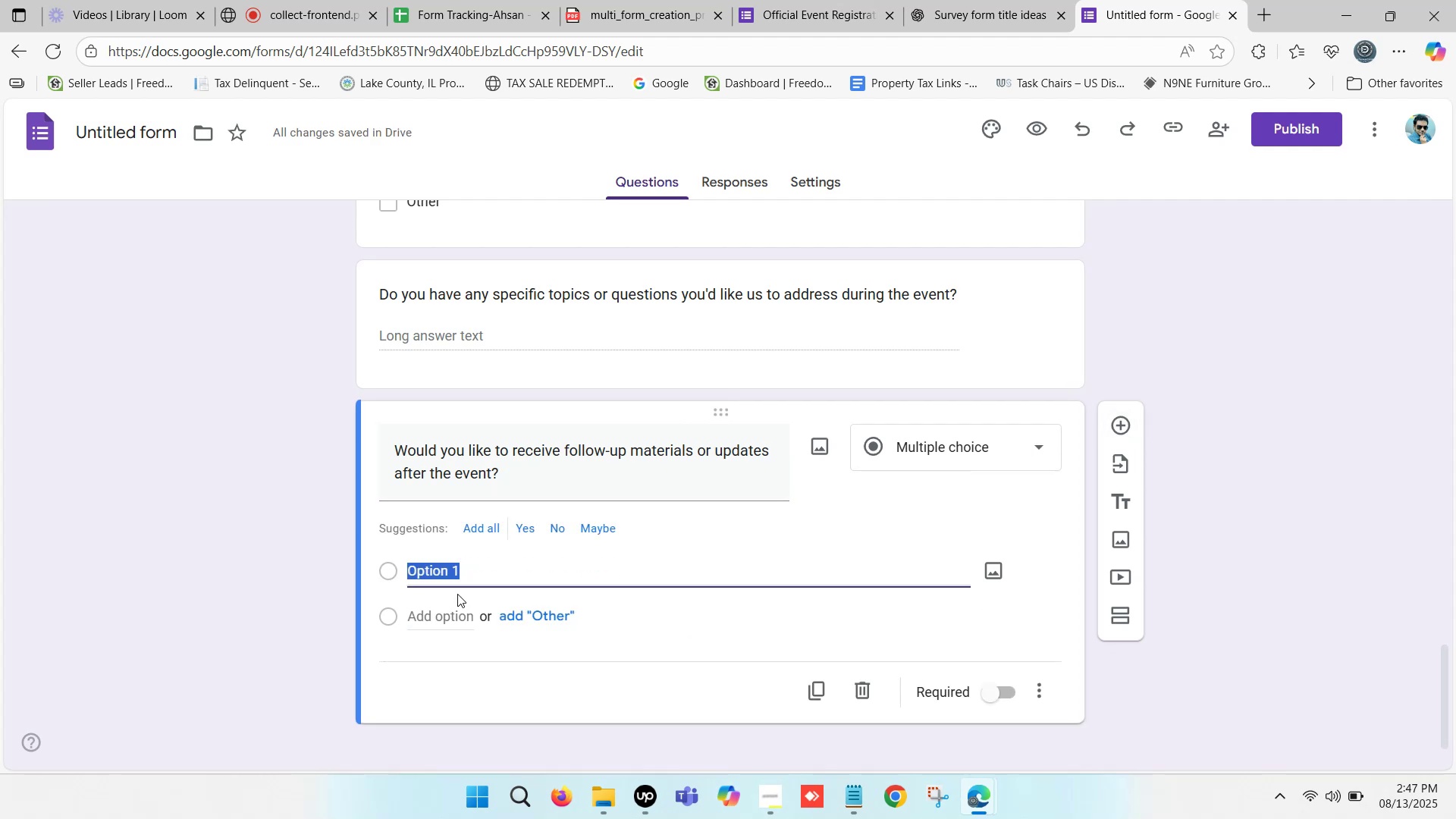 
type(Yes)
 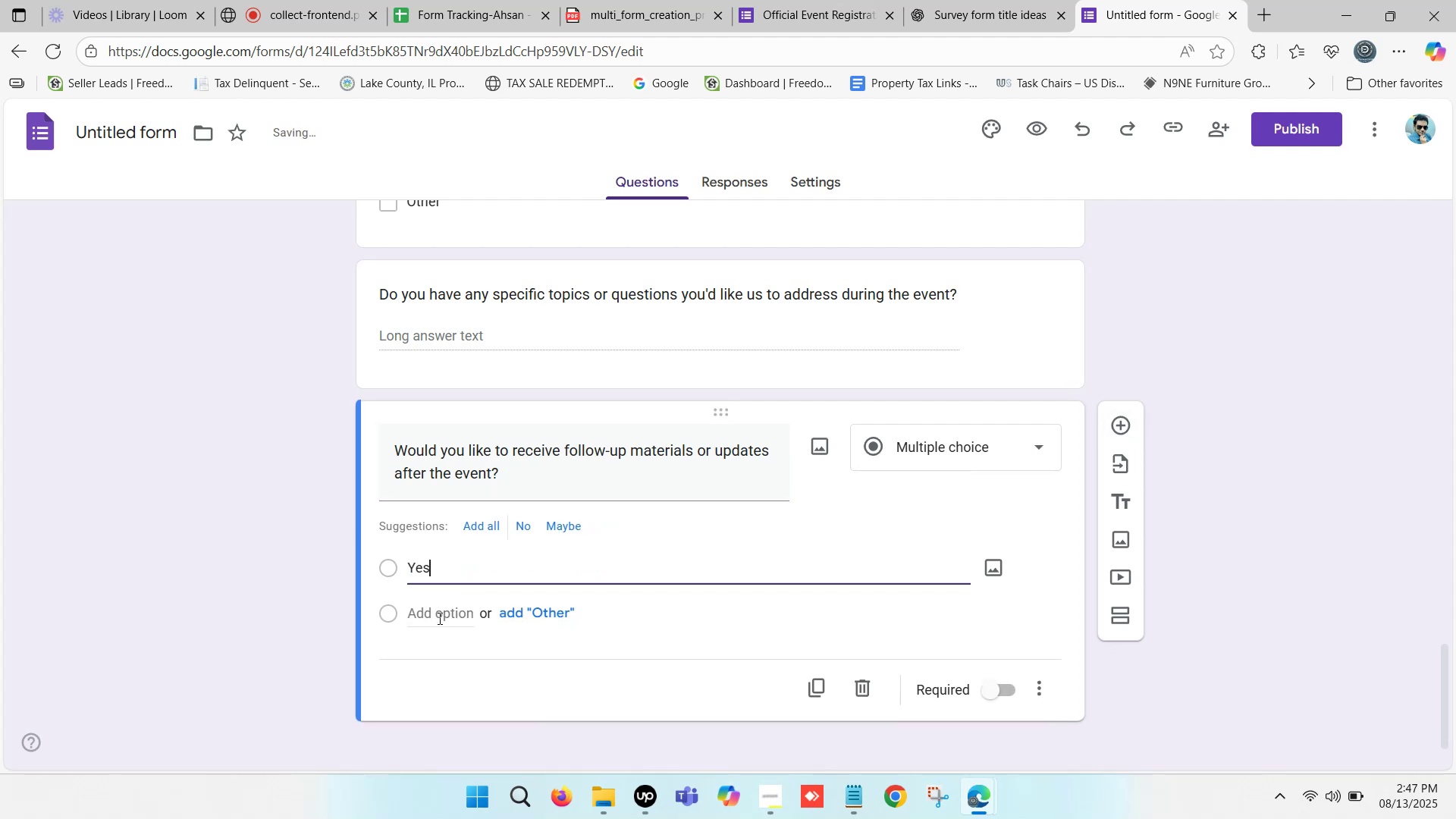 
left_click([438, 618])
 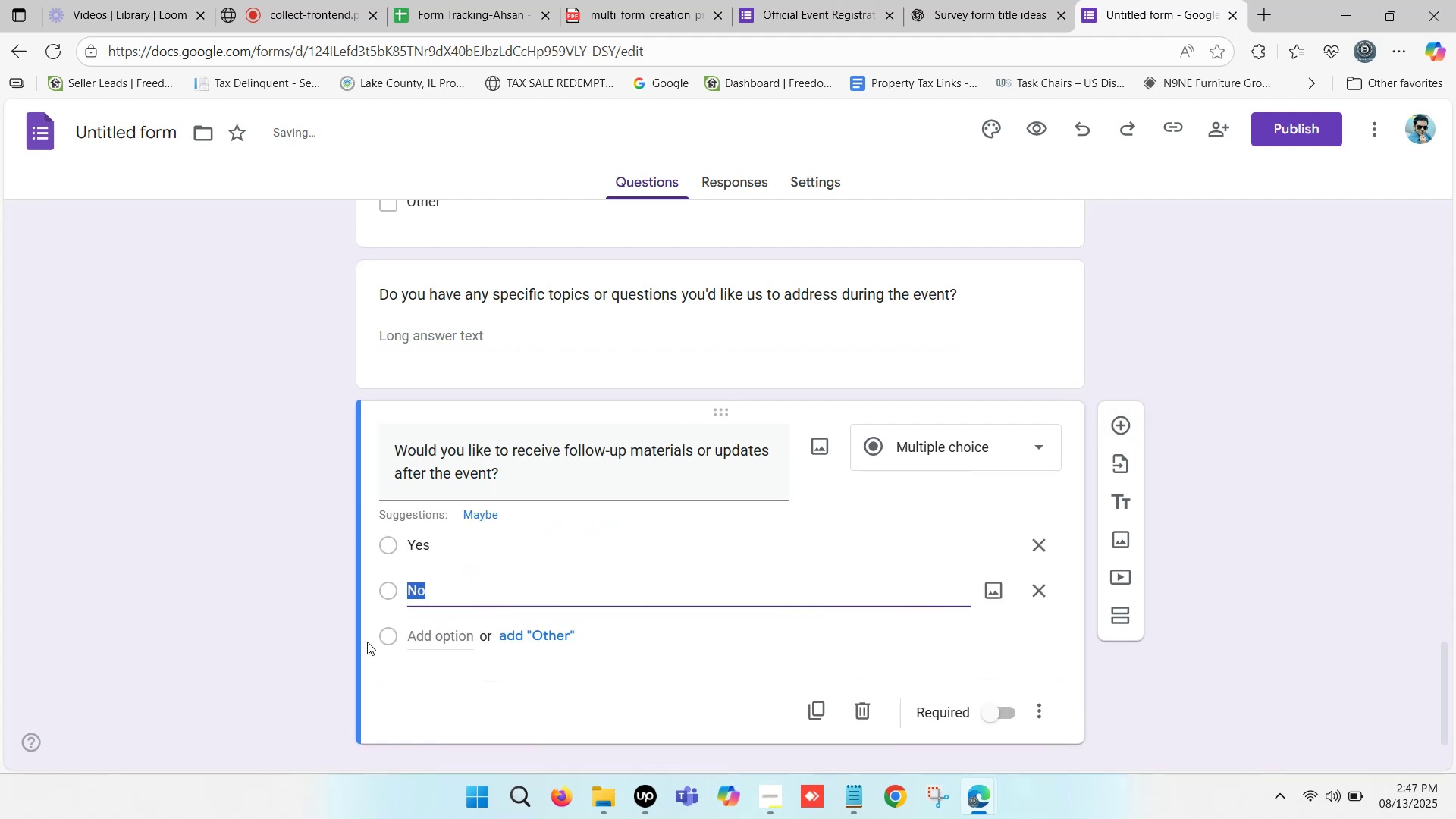 
left_click([286, 640])
 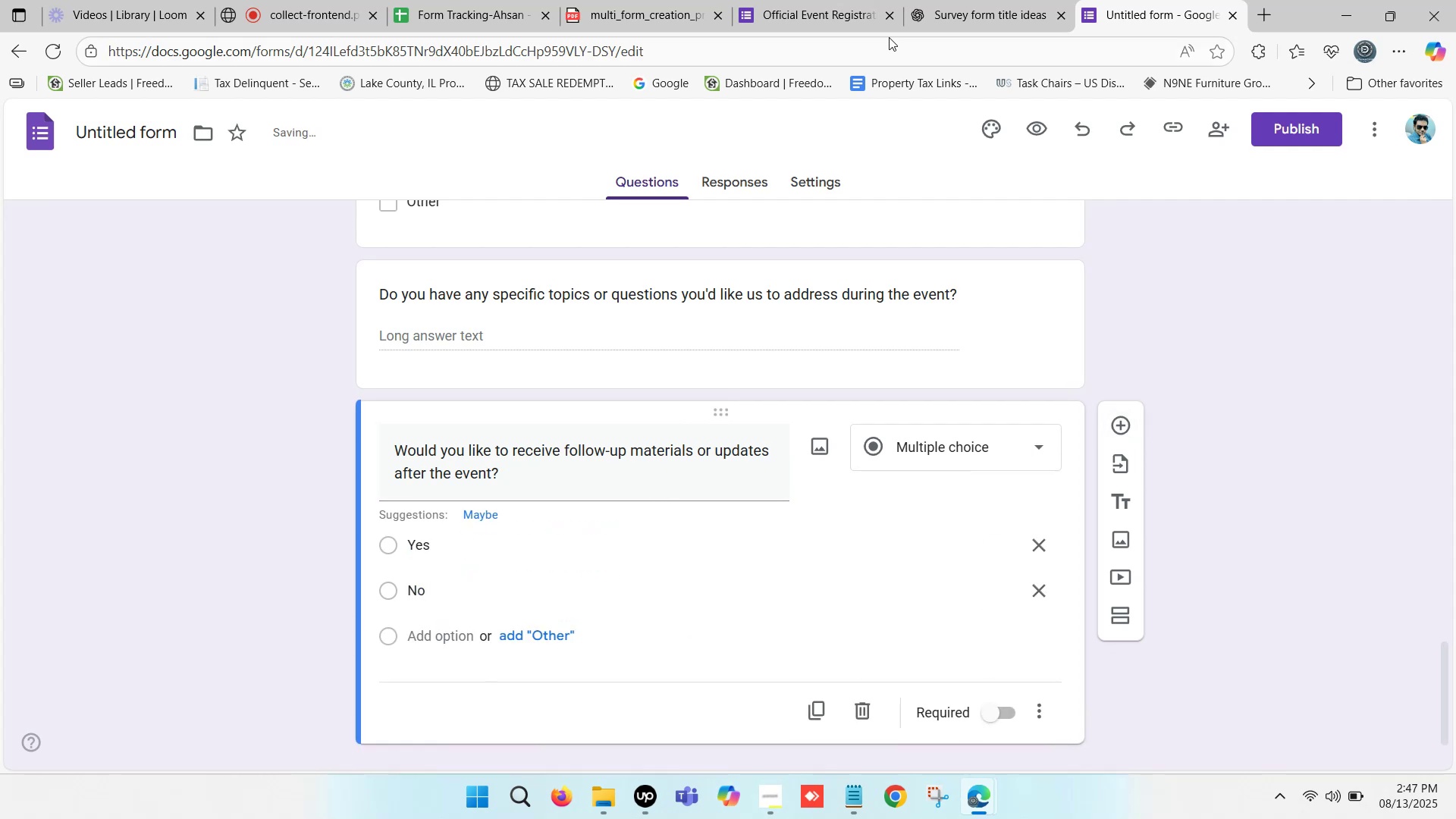 
left_click([971, 0])
 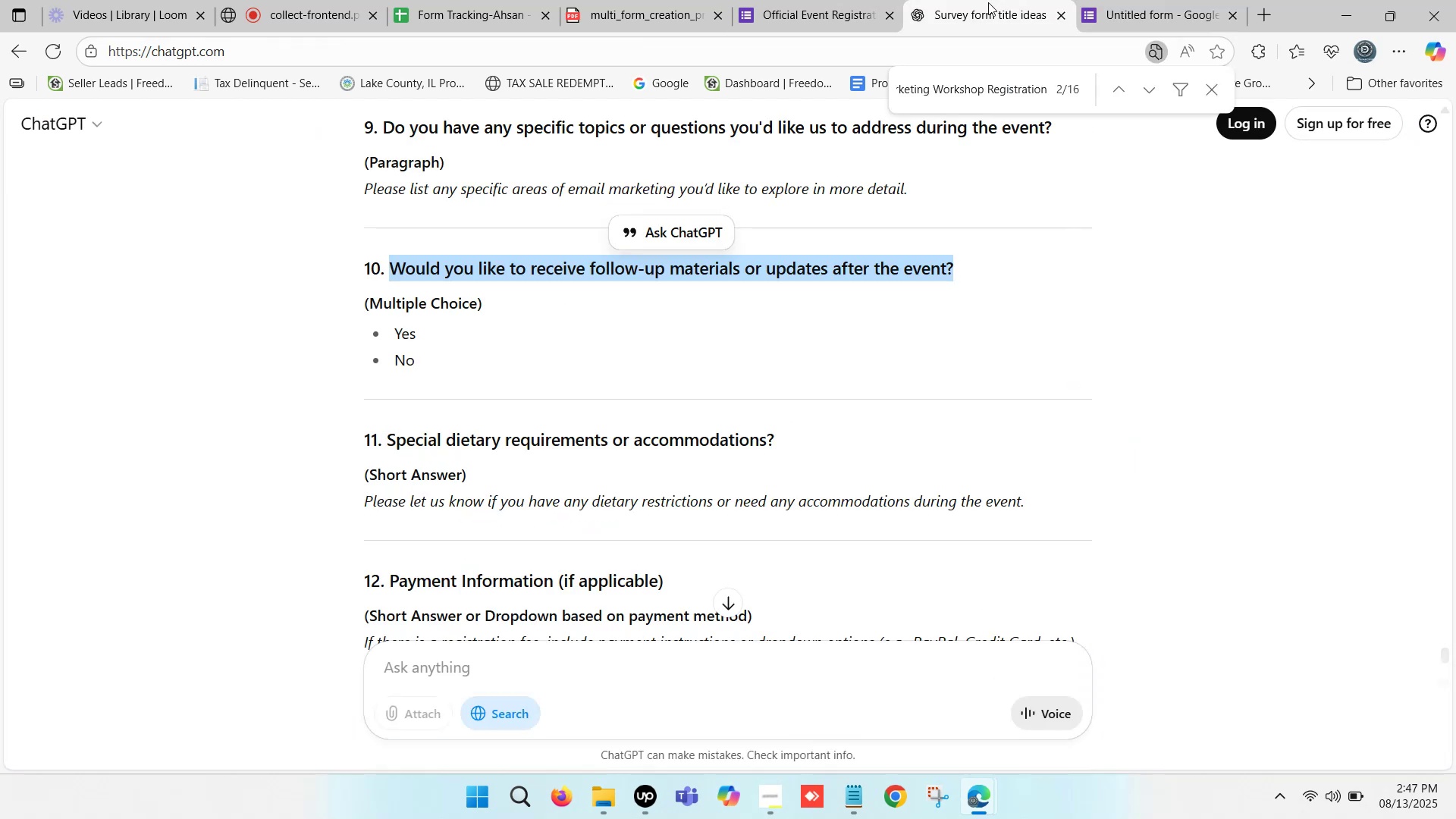 
left_click([1102, 0])
 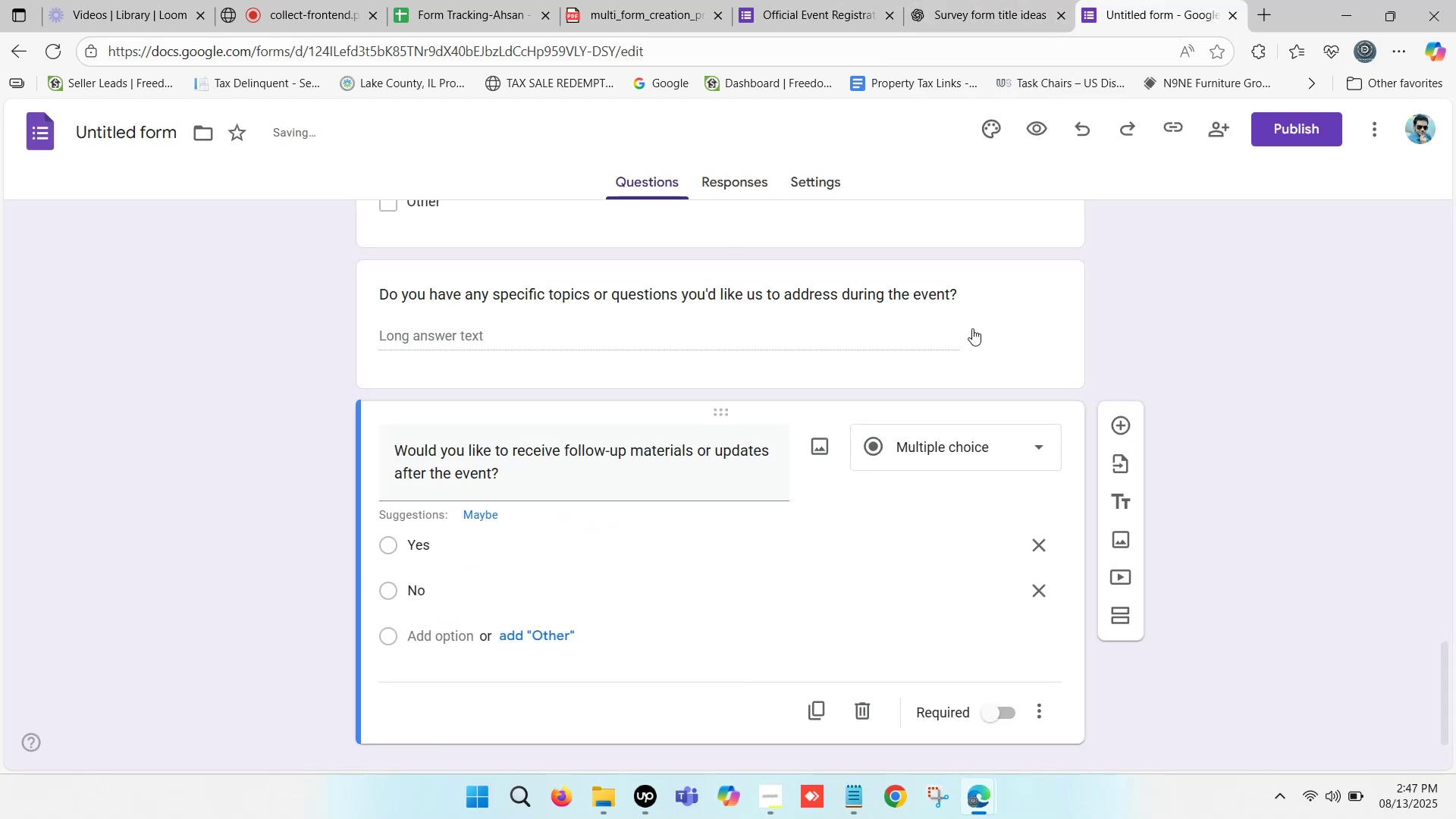 
scroll: coordinate [973, 648], scroll_direction: down, amount: 1.0
 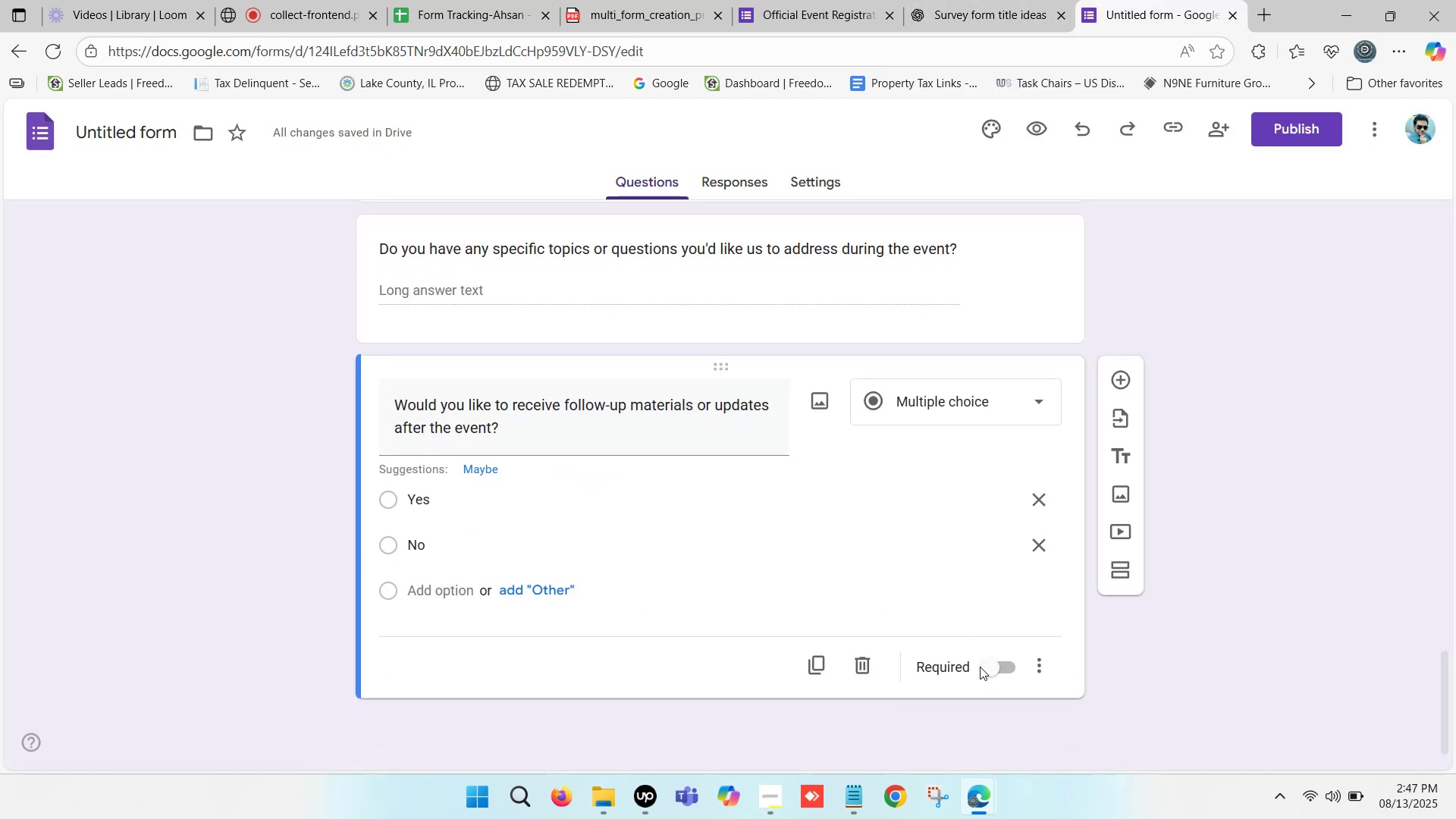 
left_click([984, 668])
 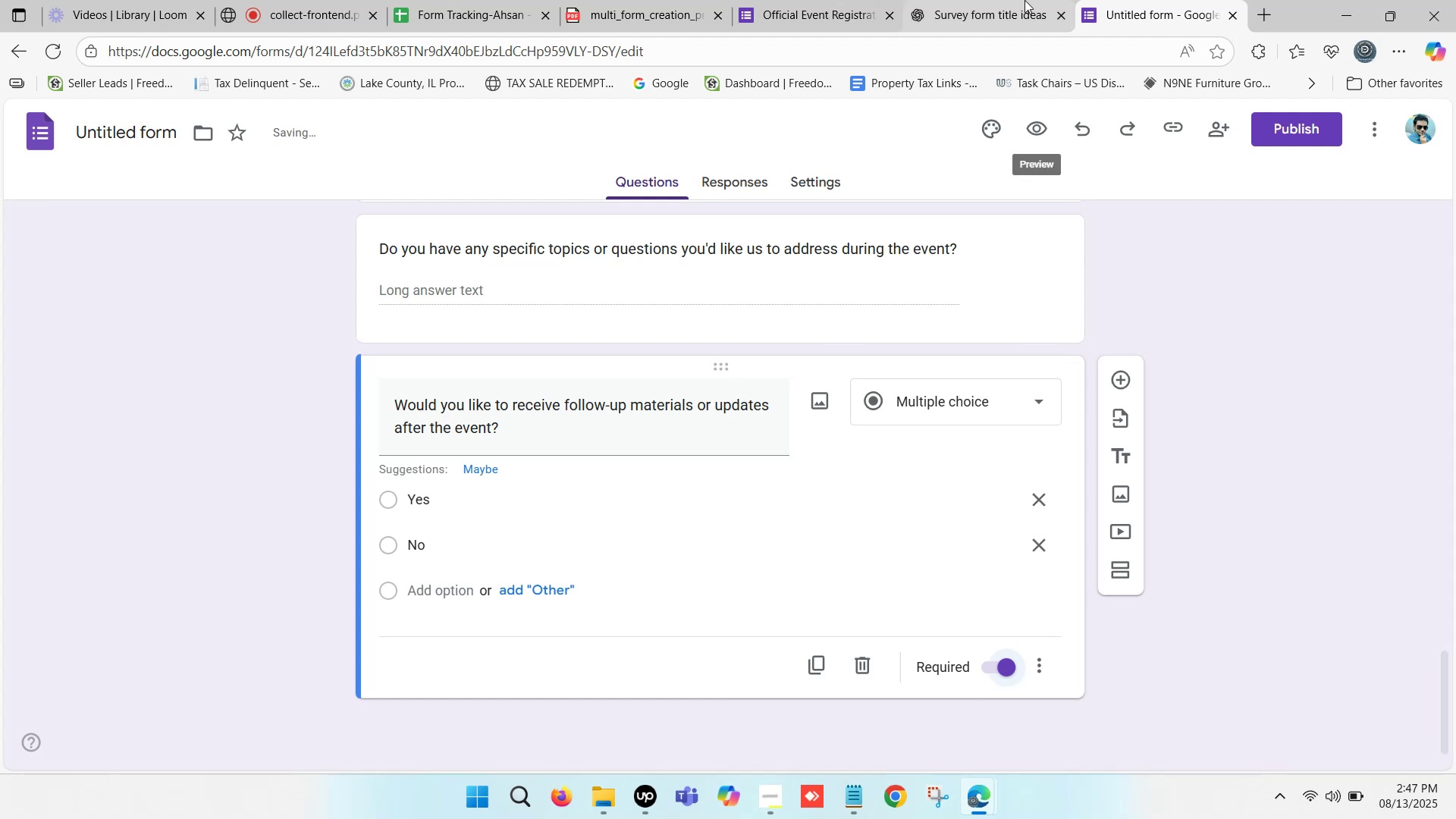 
left_click([1025, 0])
 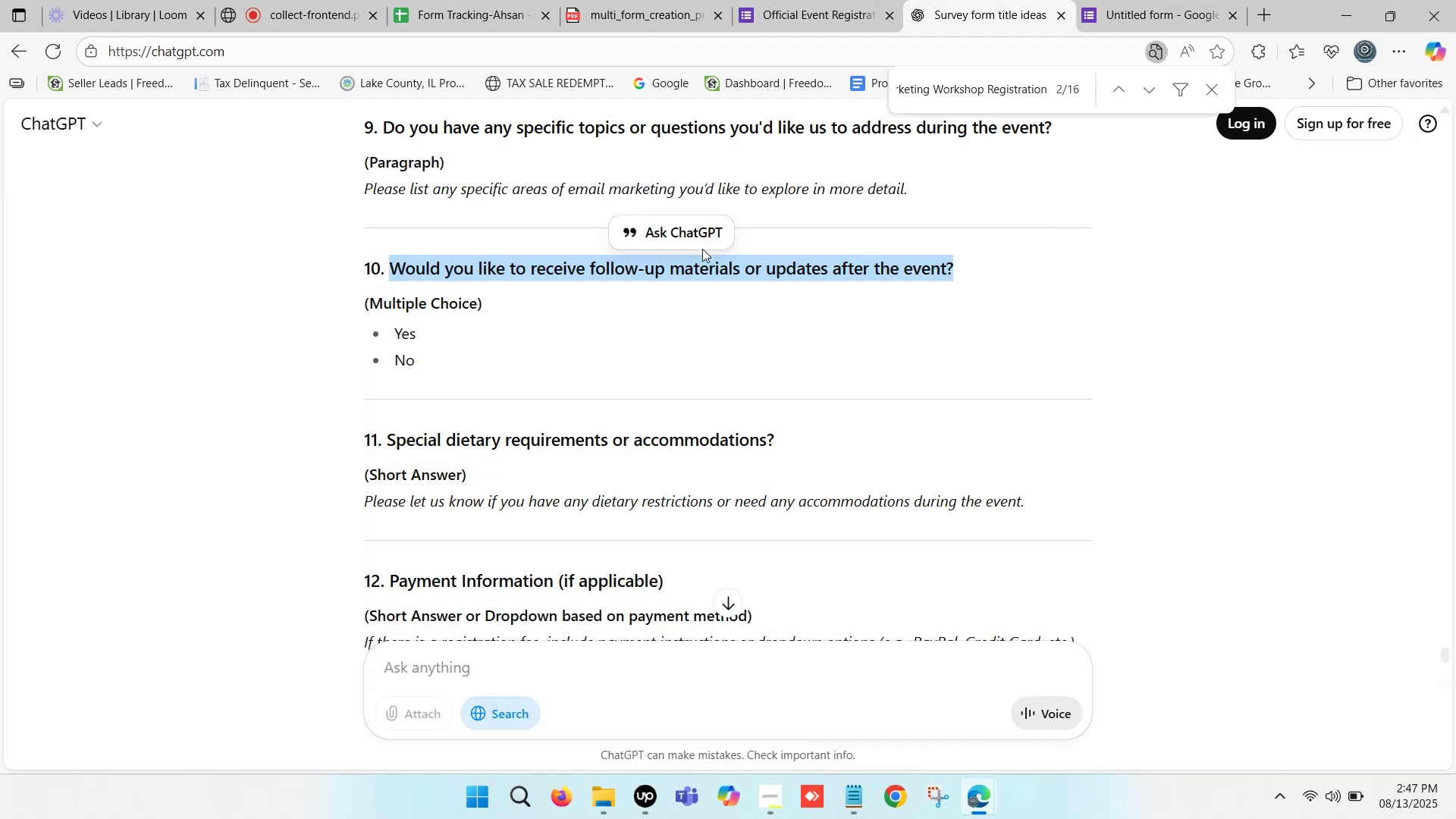 
scroll: coordinate [607, 378], scroll_direction: down, amount: 2.0
 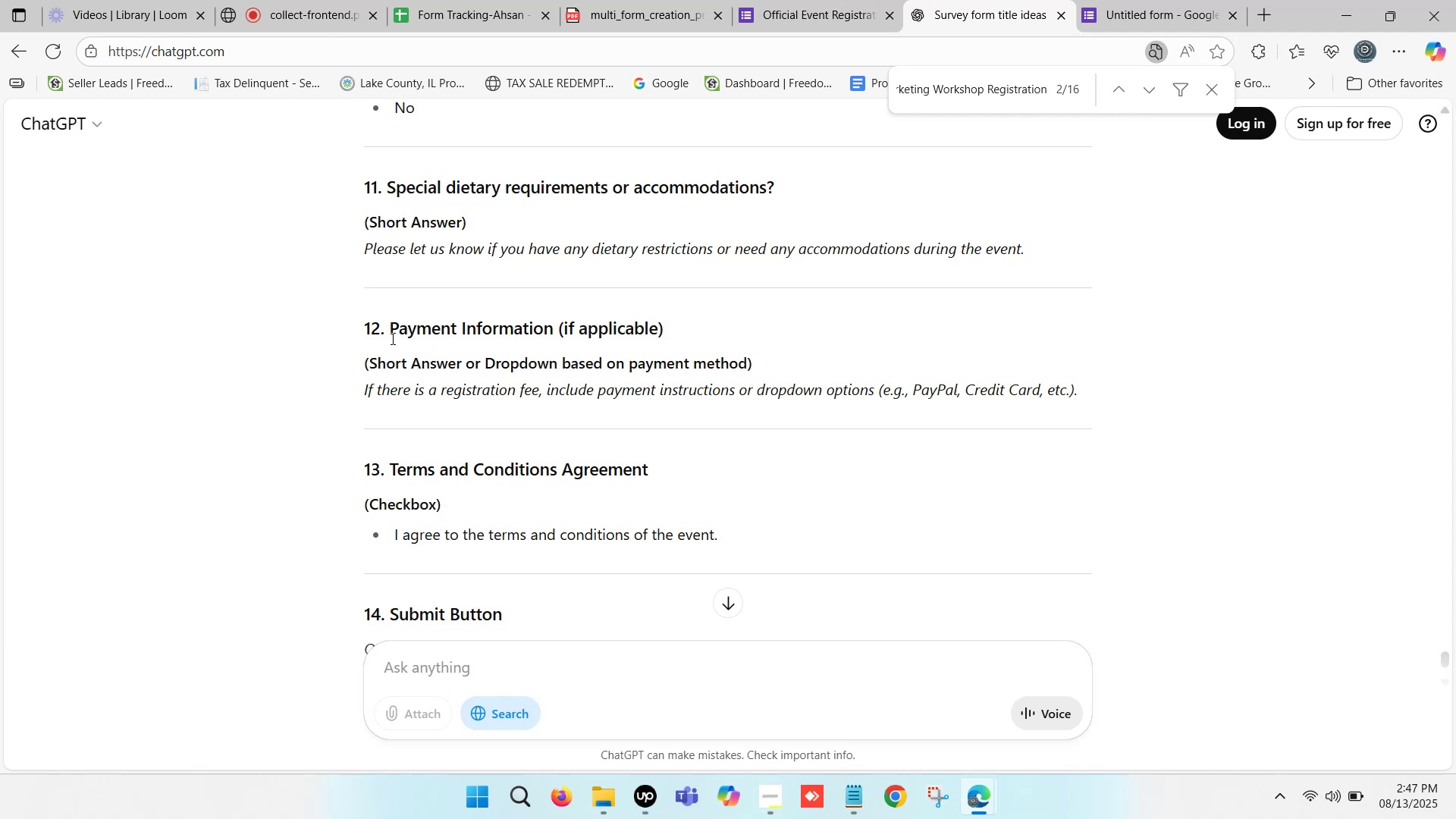 
wait(16.58)
 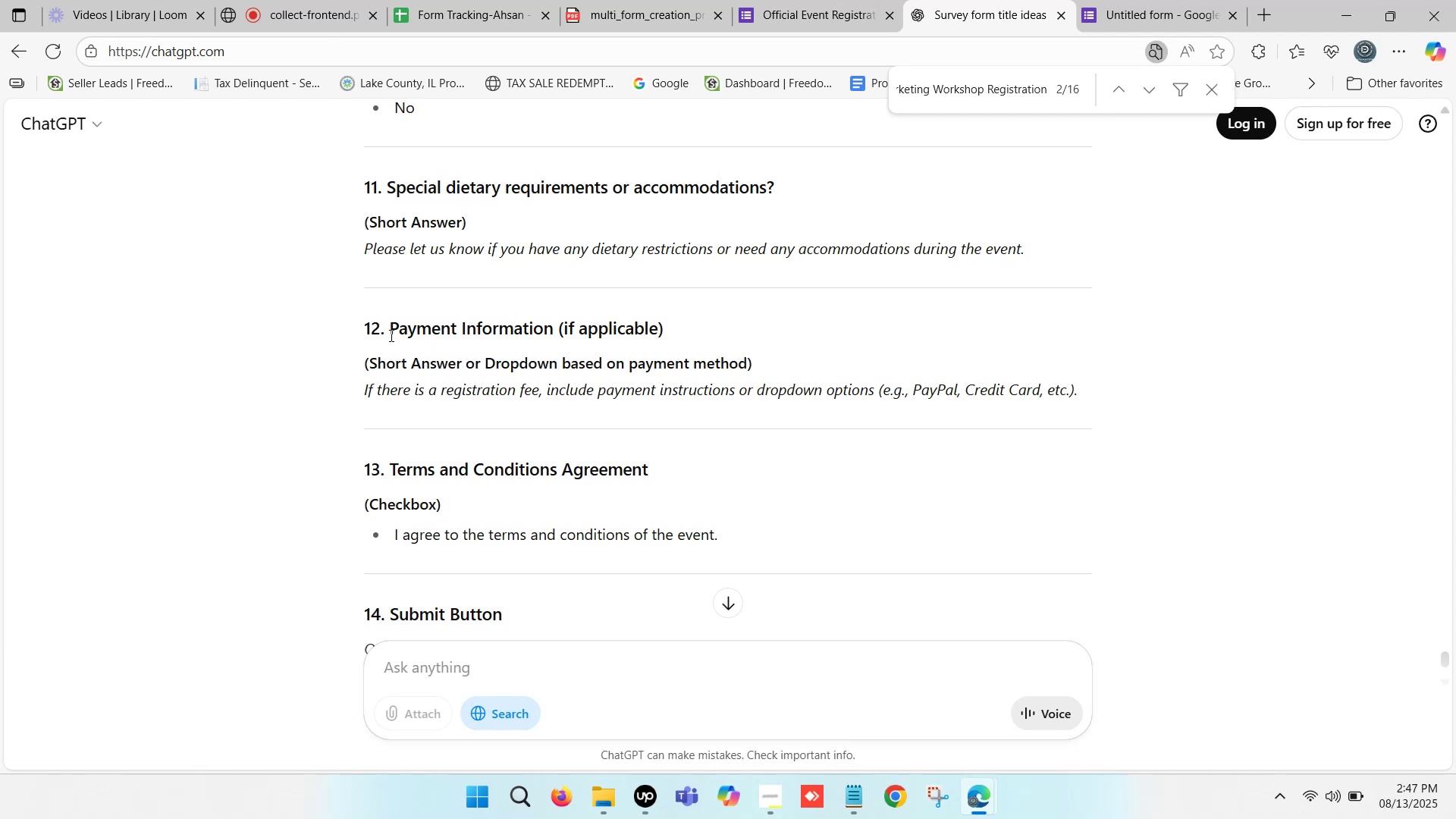 
key(Control+C)
 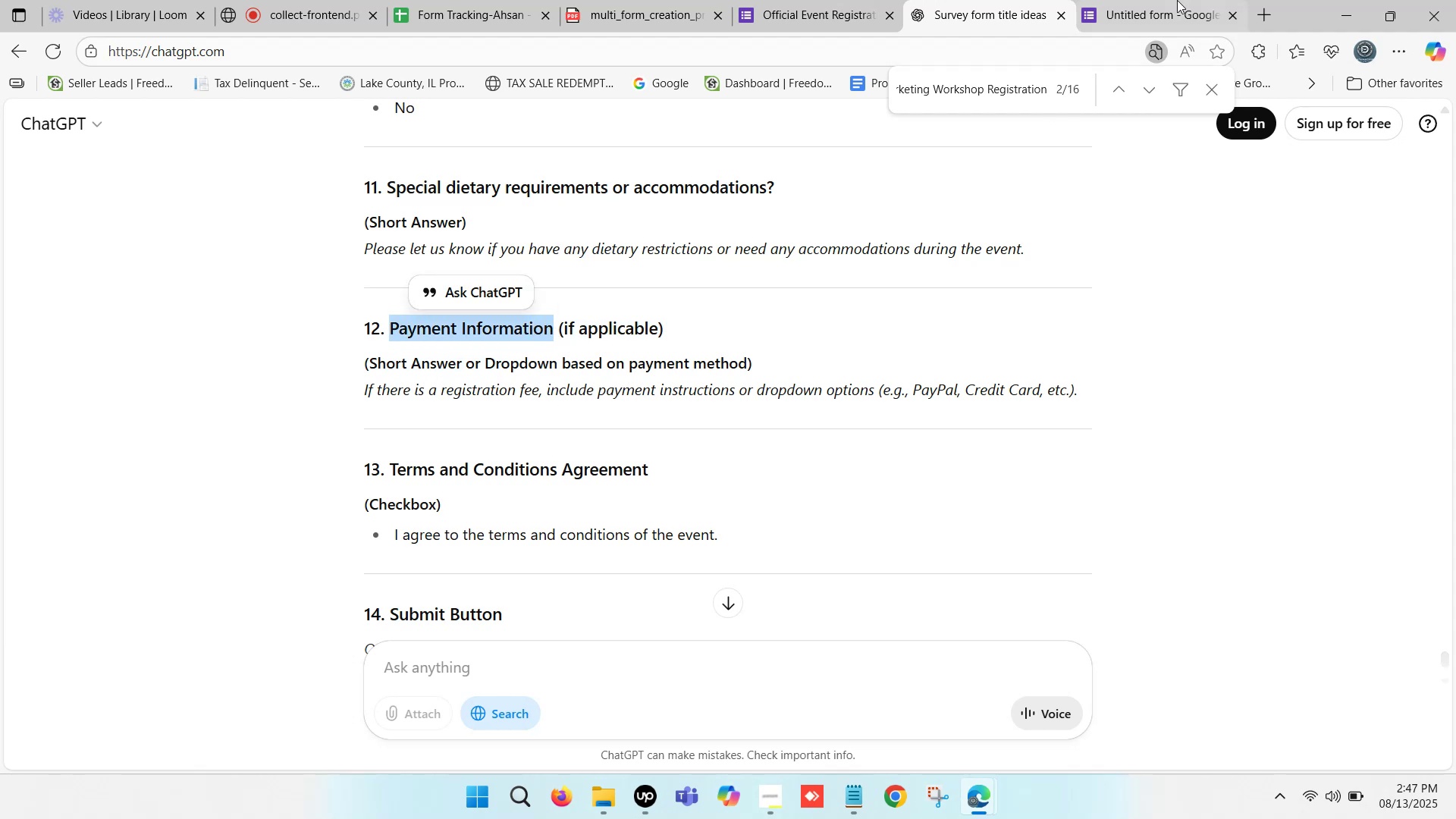 
left_click([1181, 0])
 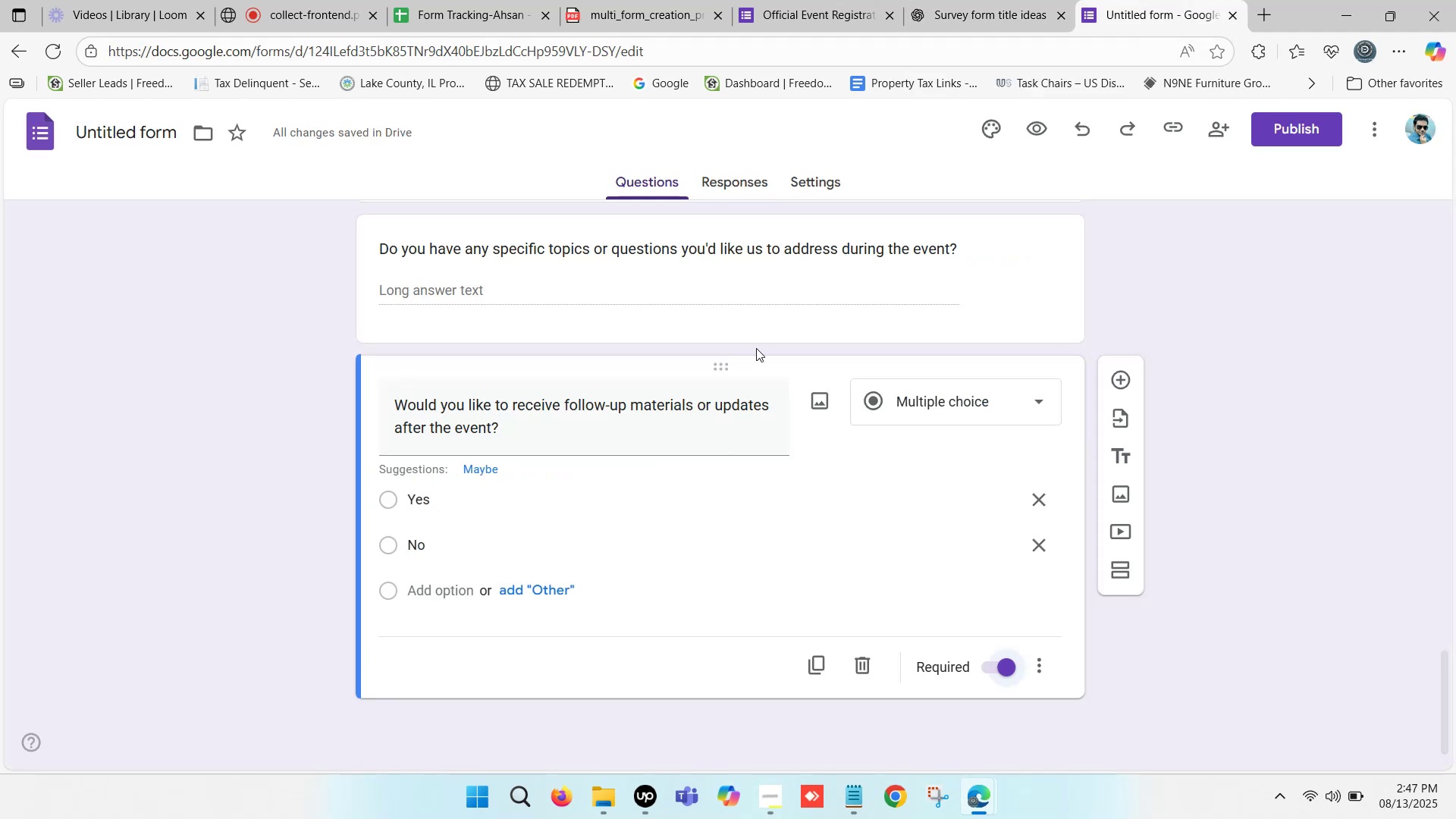 
scroll: coordinate [726, 358], scroll_direction: down, amount: 2.0
 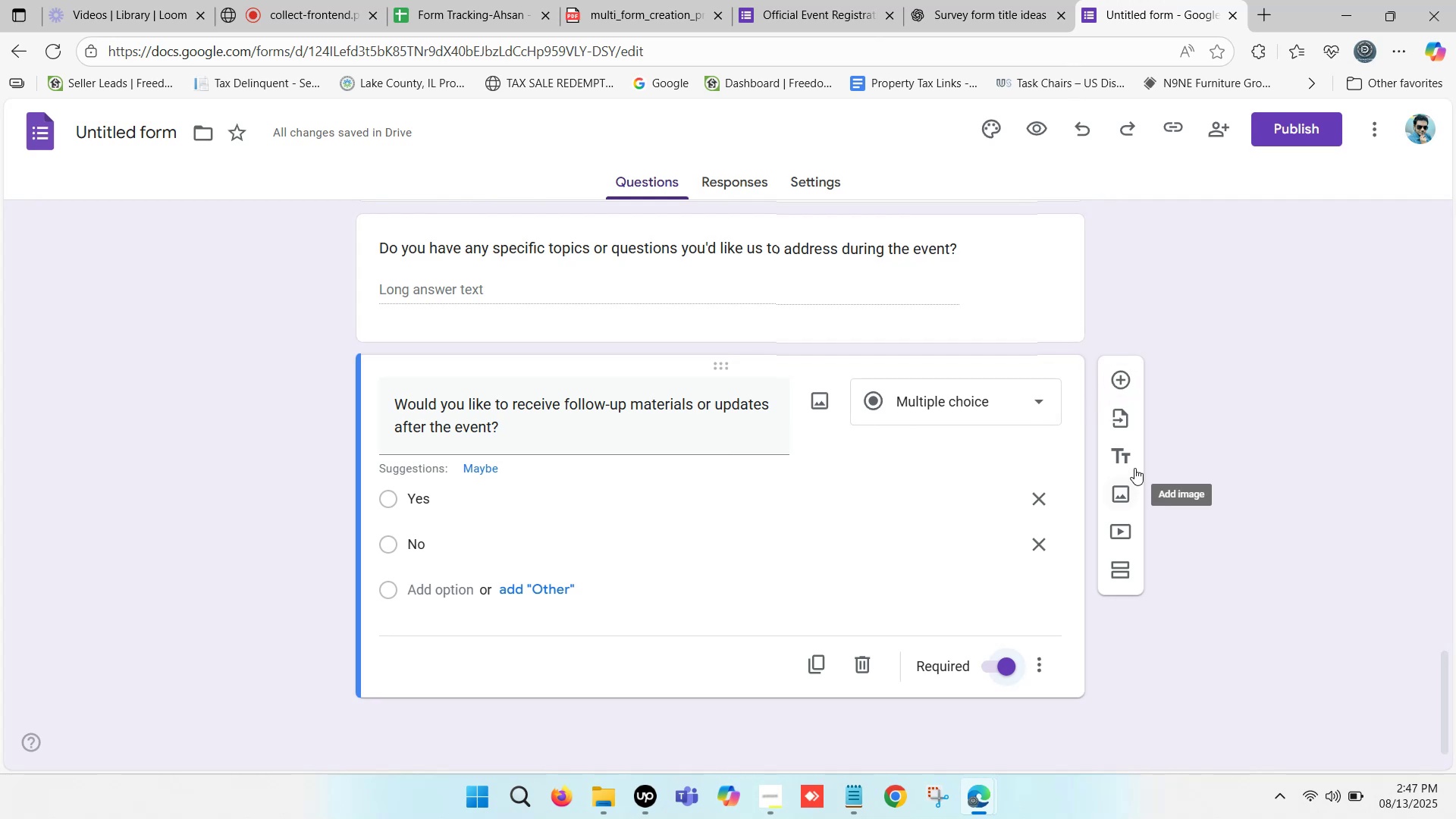 
left_click([1122, 451])
 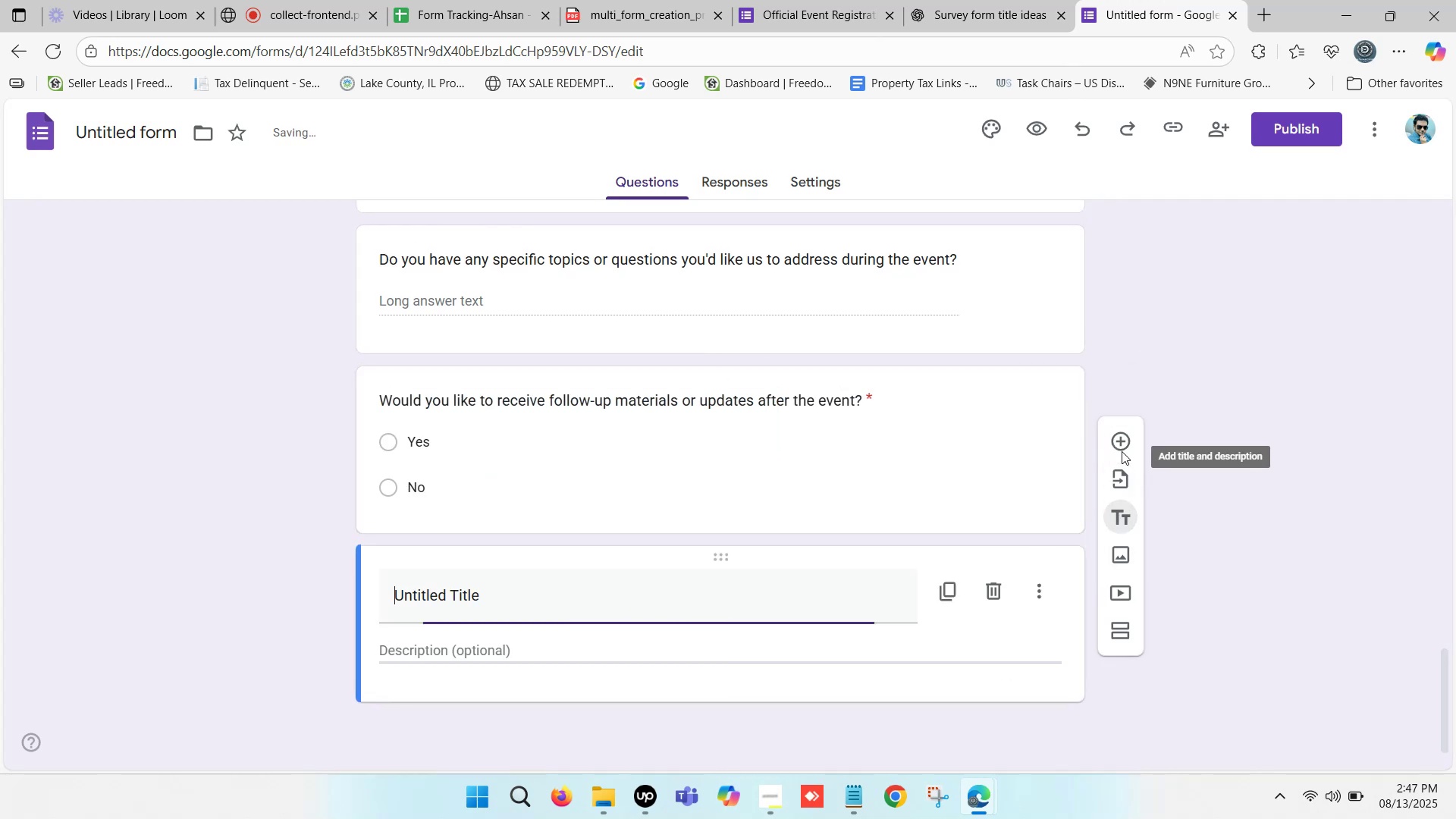 
scroll: coordinate [585, 530], scroll_direction: down, amount: 3.0
 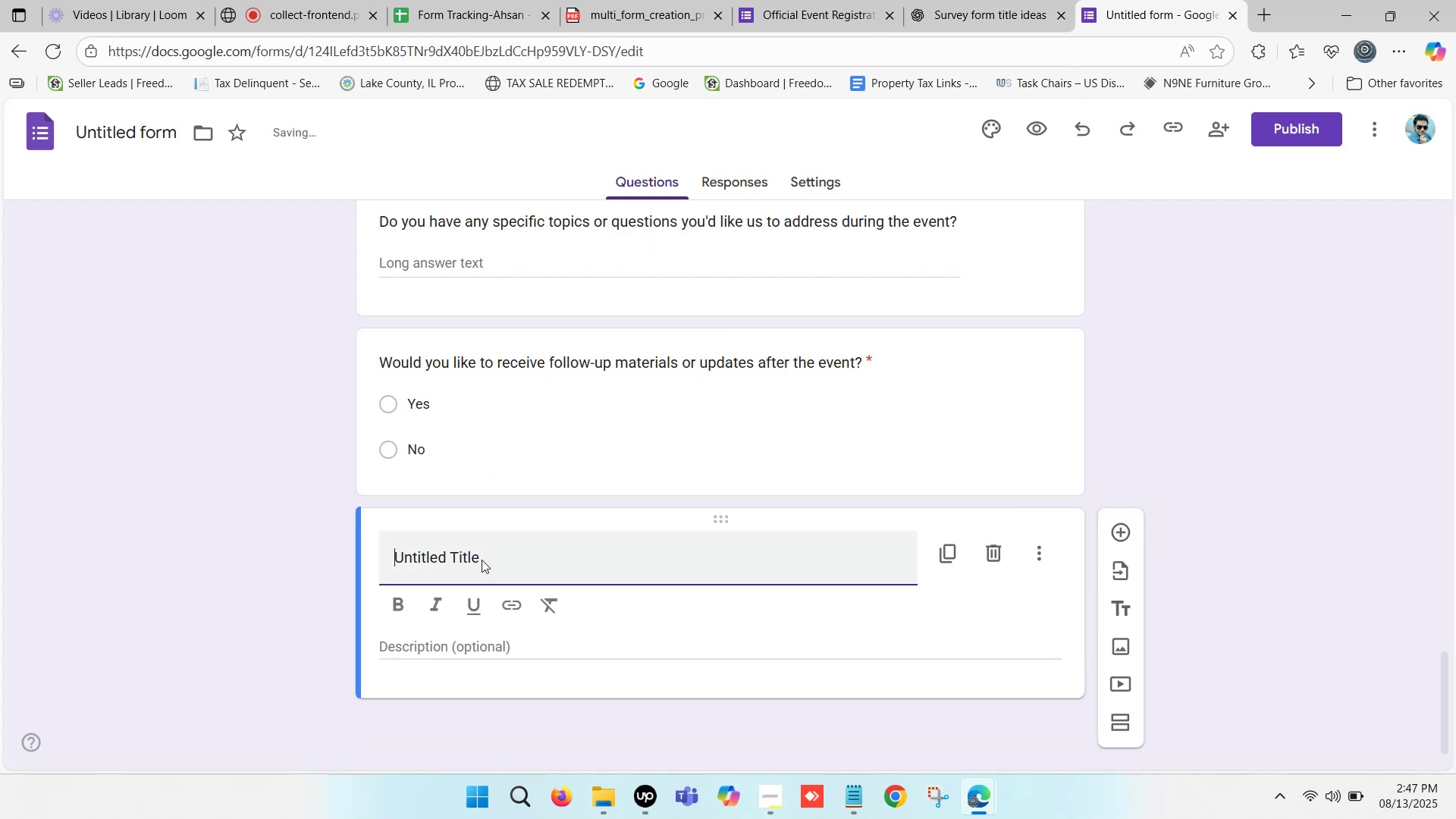 
left_click([482, 552])
 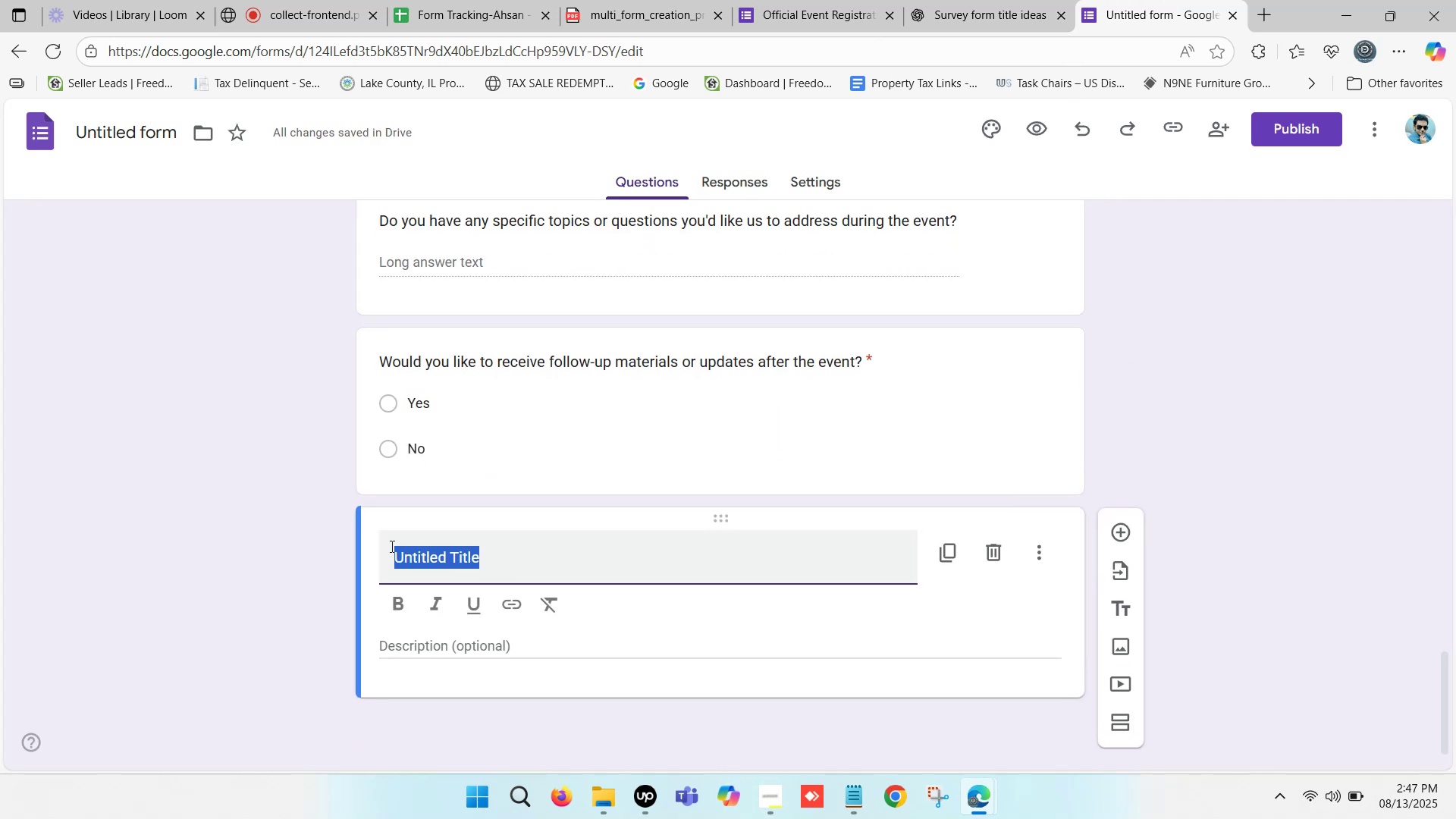 
key(Control+V)
 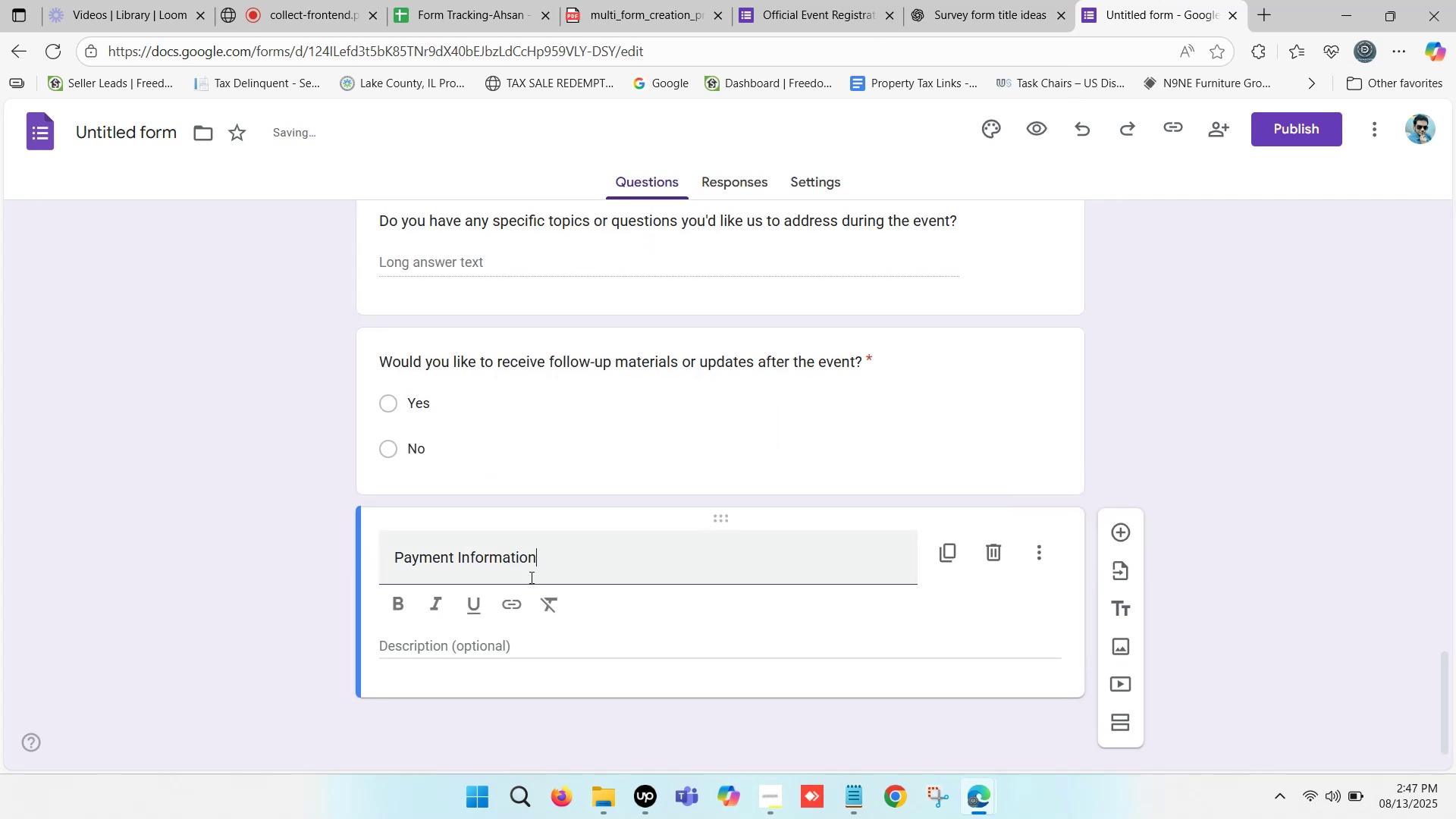 
left_click([433, 651])
 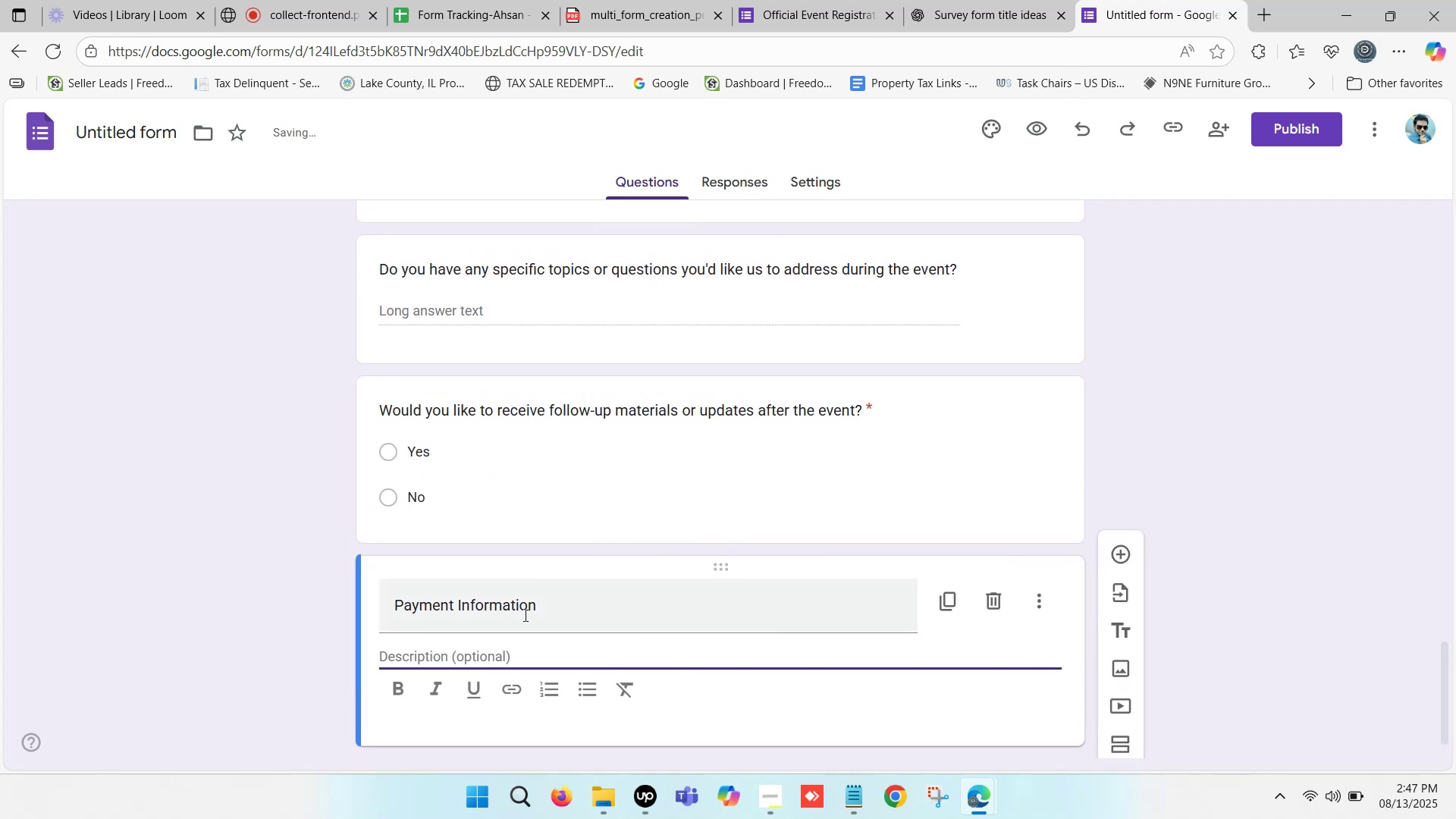 
left_click([526, 611])
 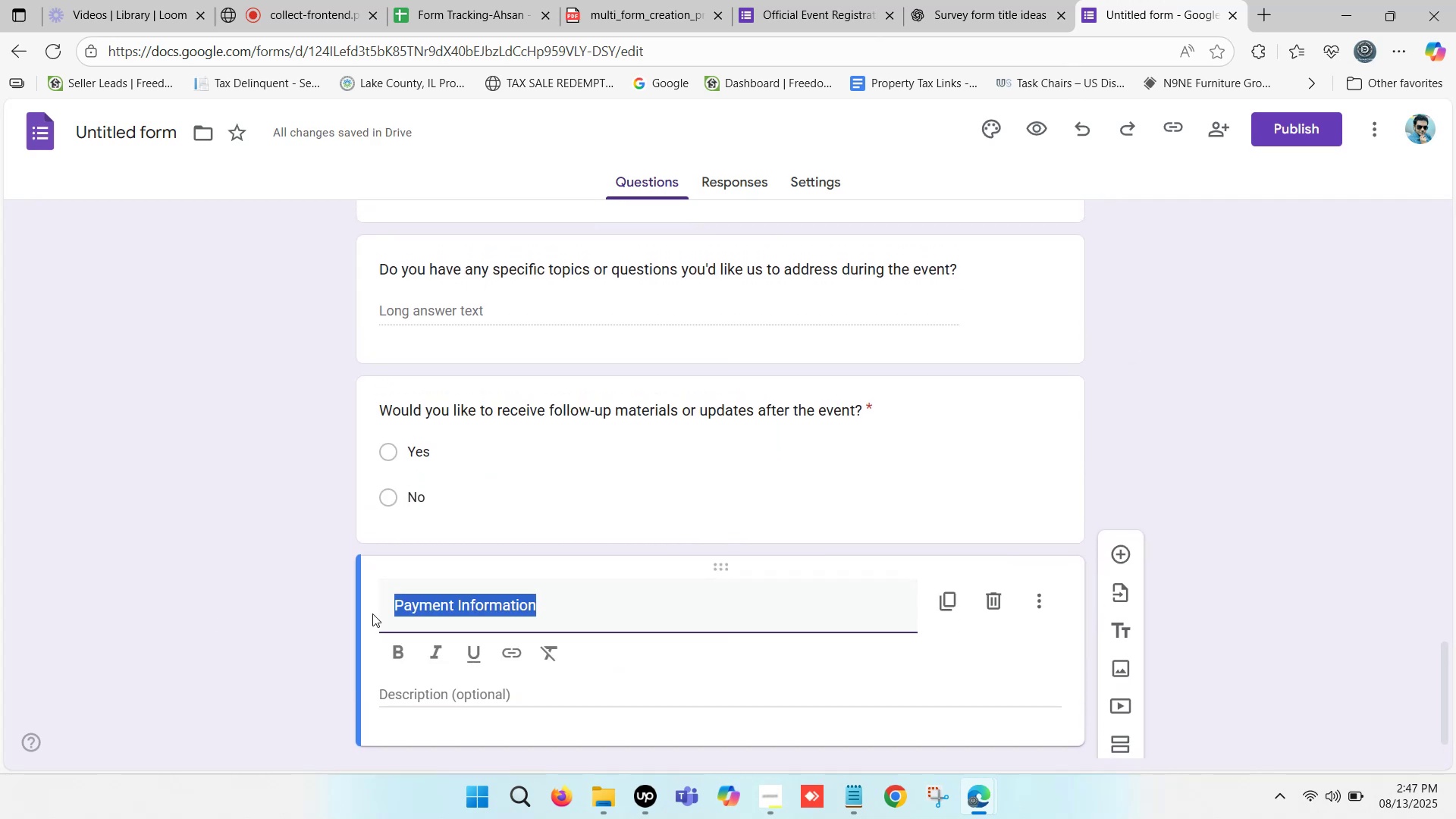 
scroll: coordinate [354, 576], scroll_direction: down, amount: 5.0
 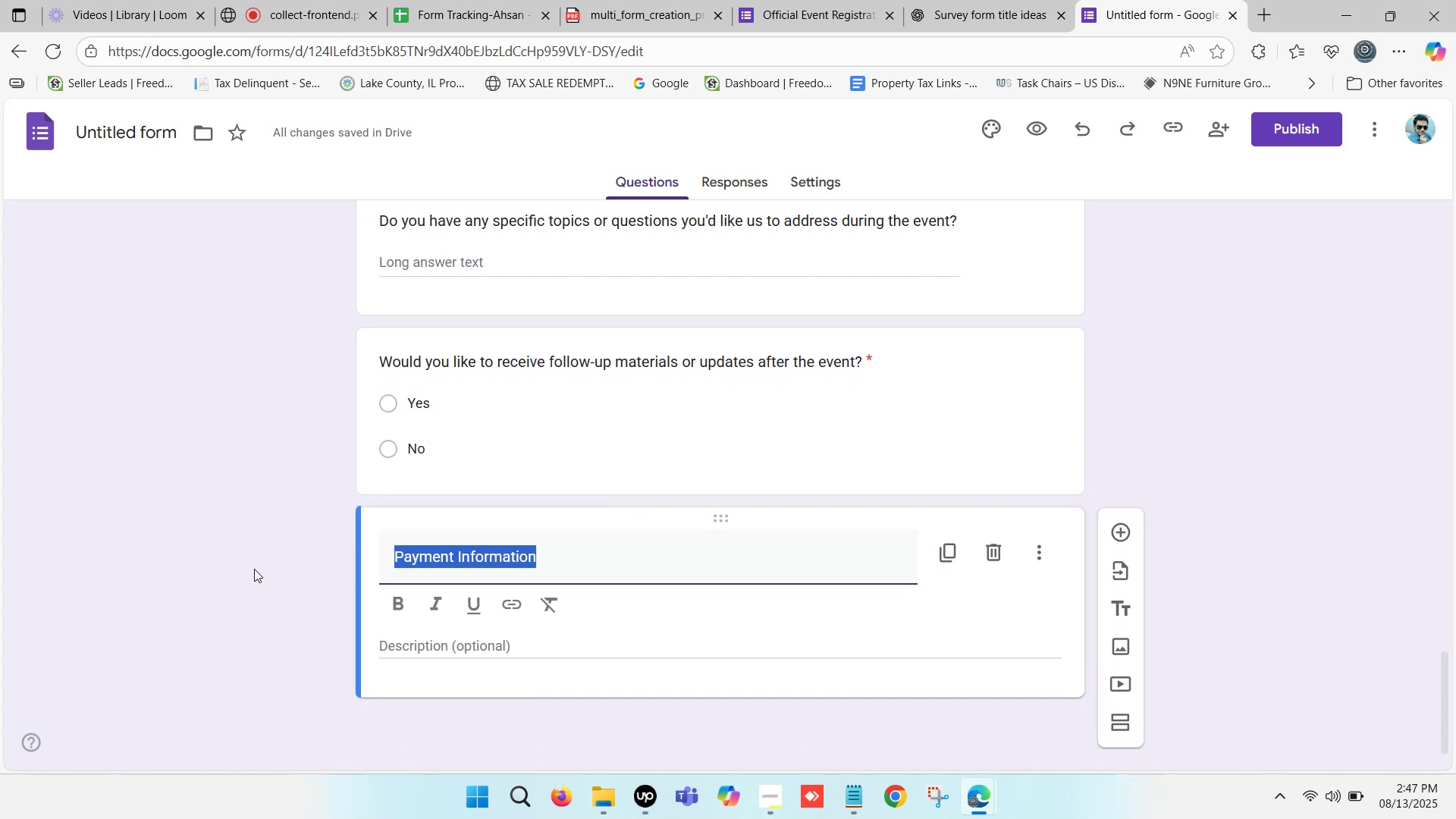 
left_click([274, 575])
 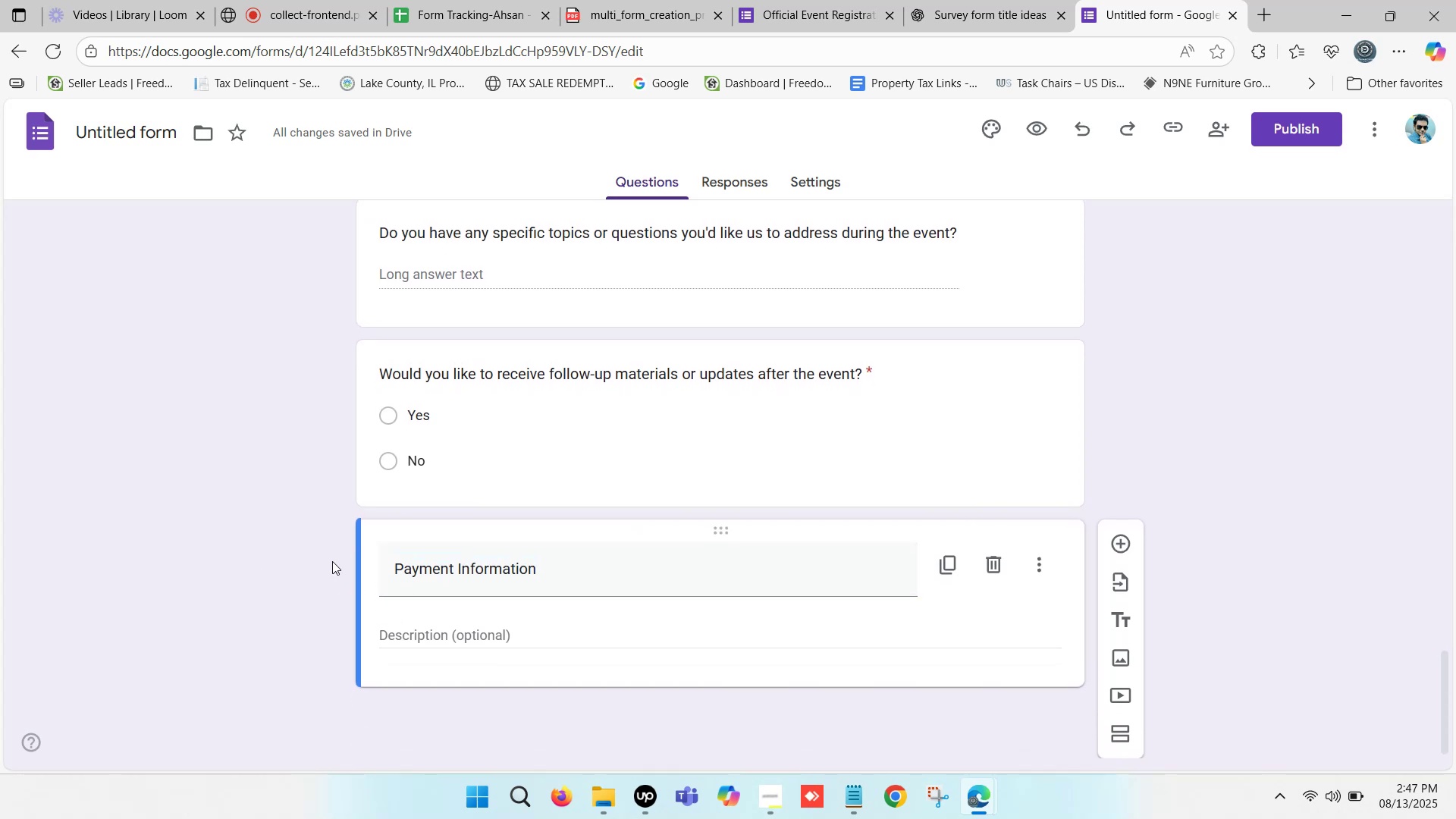 
scroll: coordinate [569, 526], scroll_direction: down, amount: 4.0
 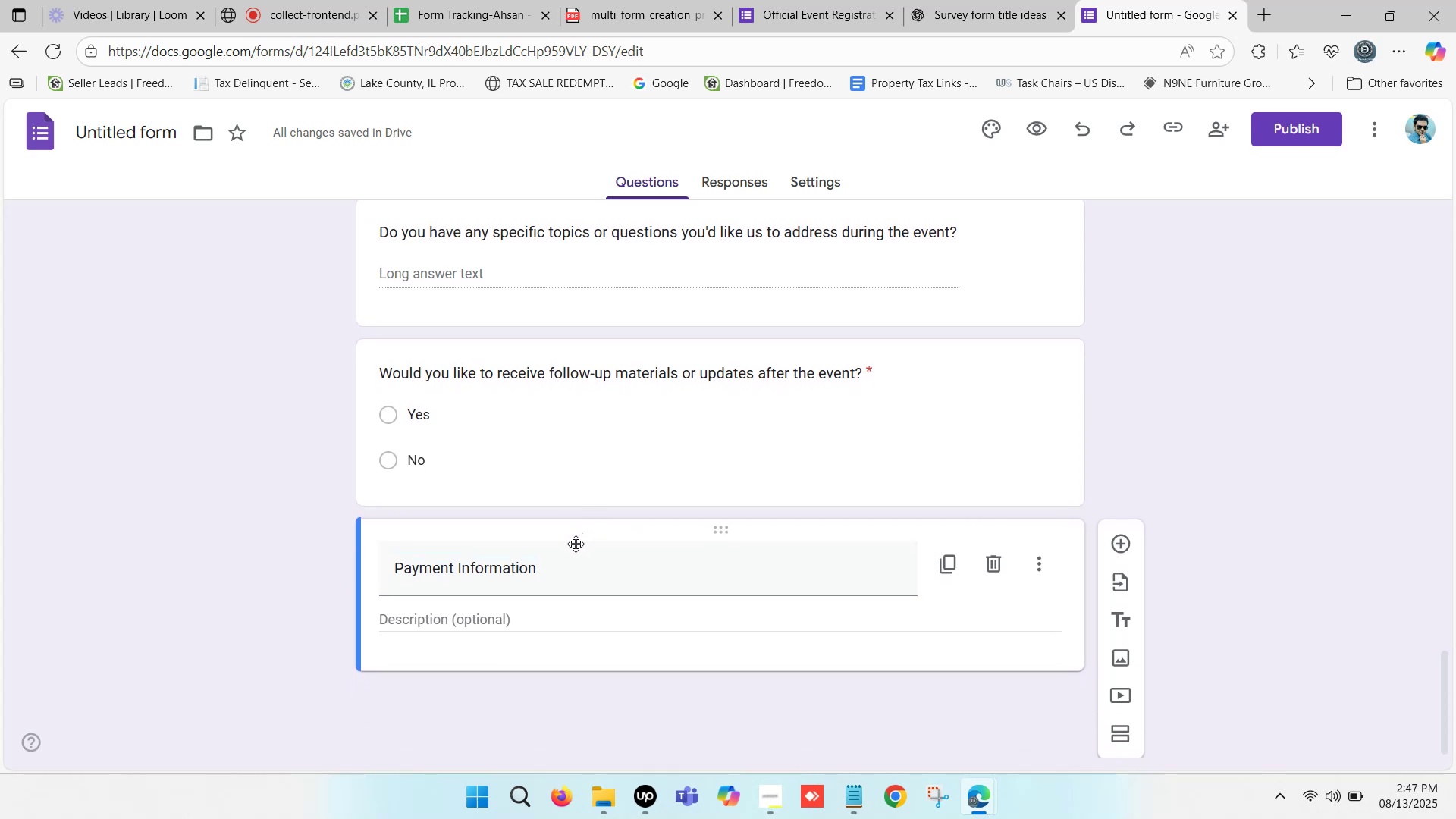 
left_click([552, 572])
 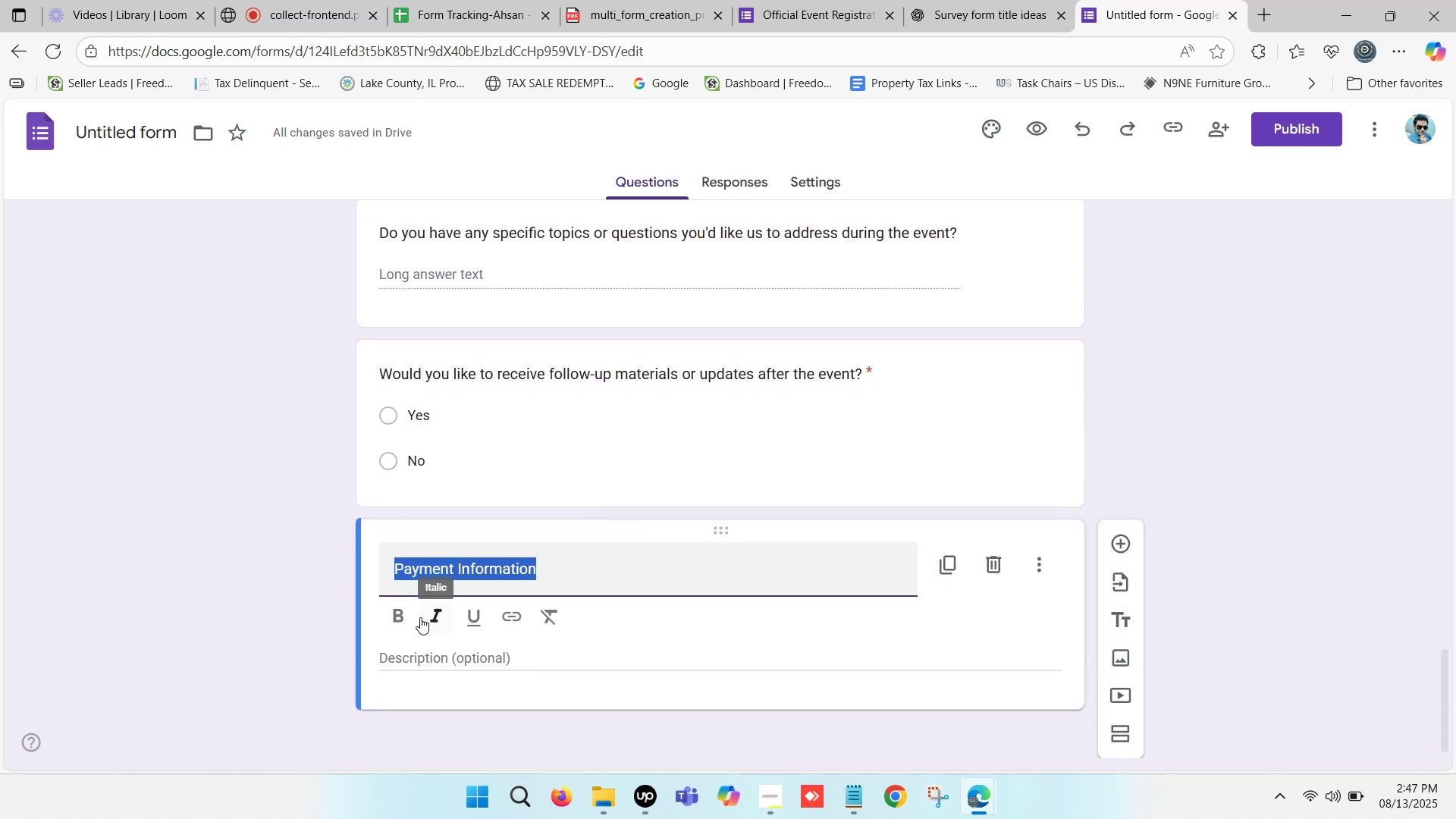 
left_click([400, 613])
 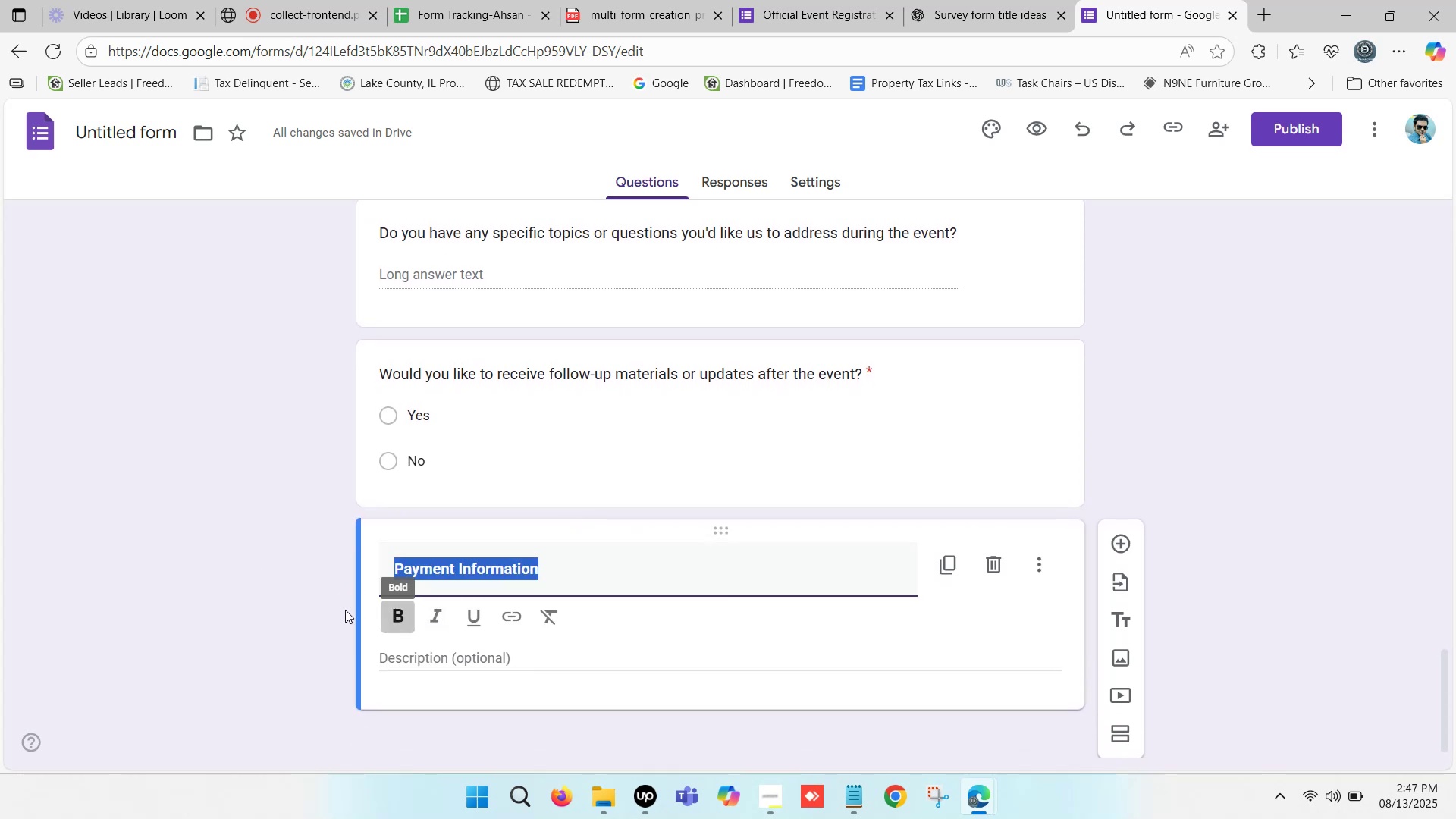 
left_click([318, 601])
 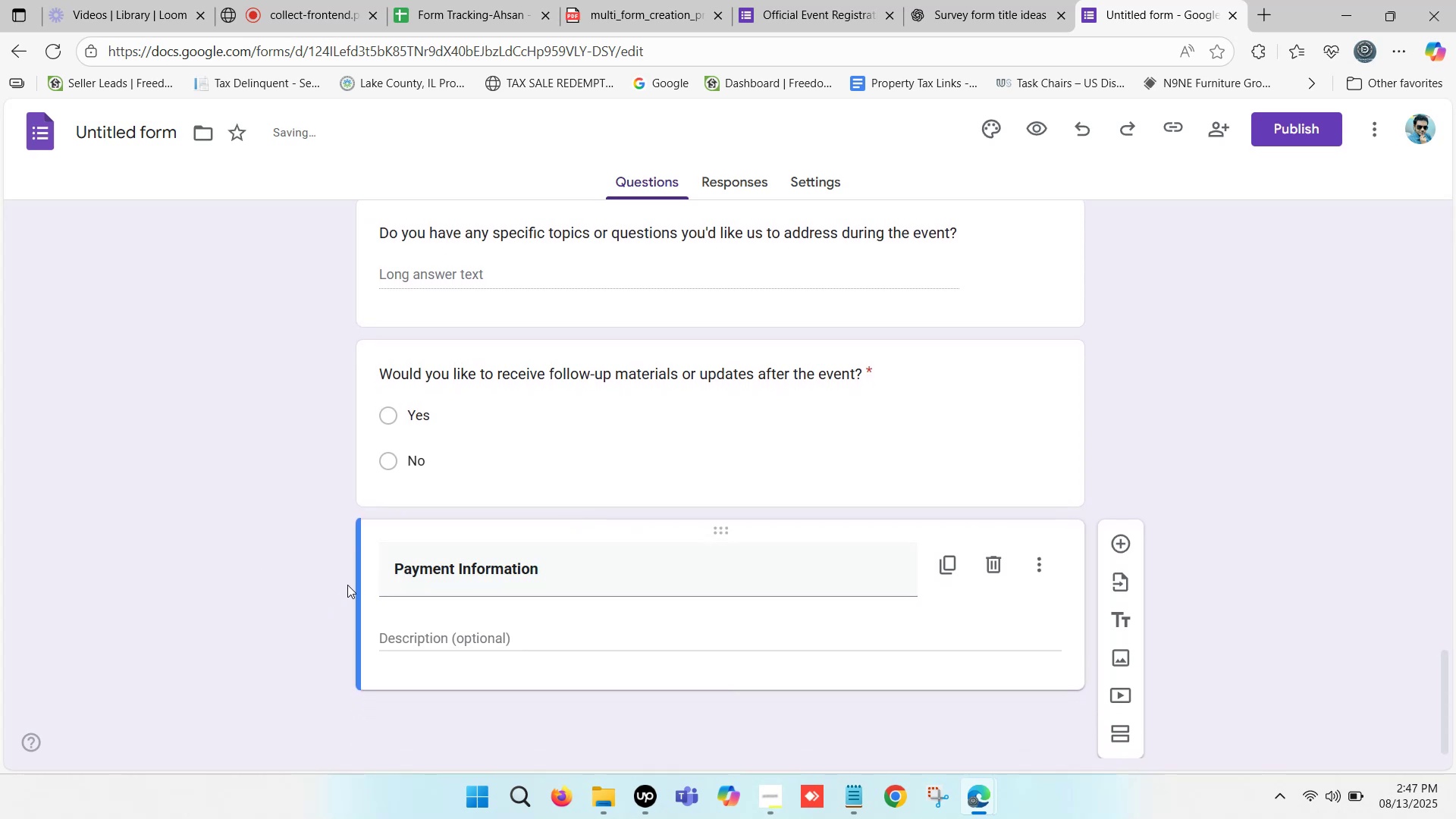 
scroll: coordinate [745, 508], scroll_direction: down, amount: 5.0
 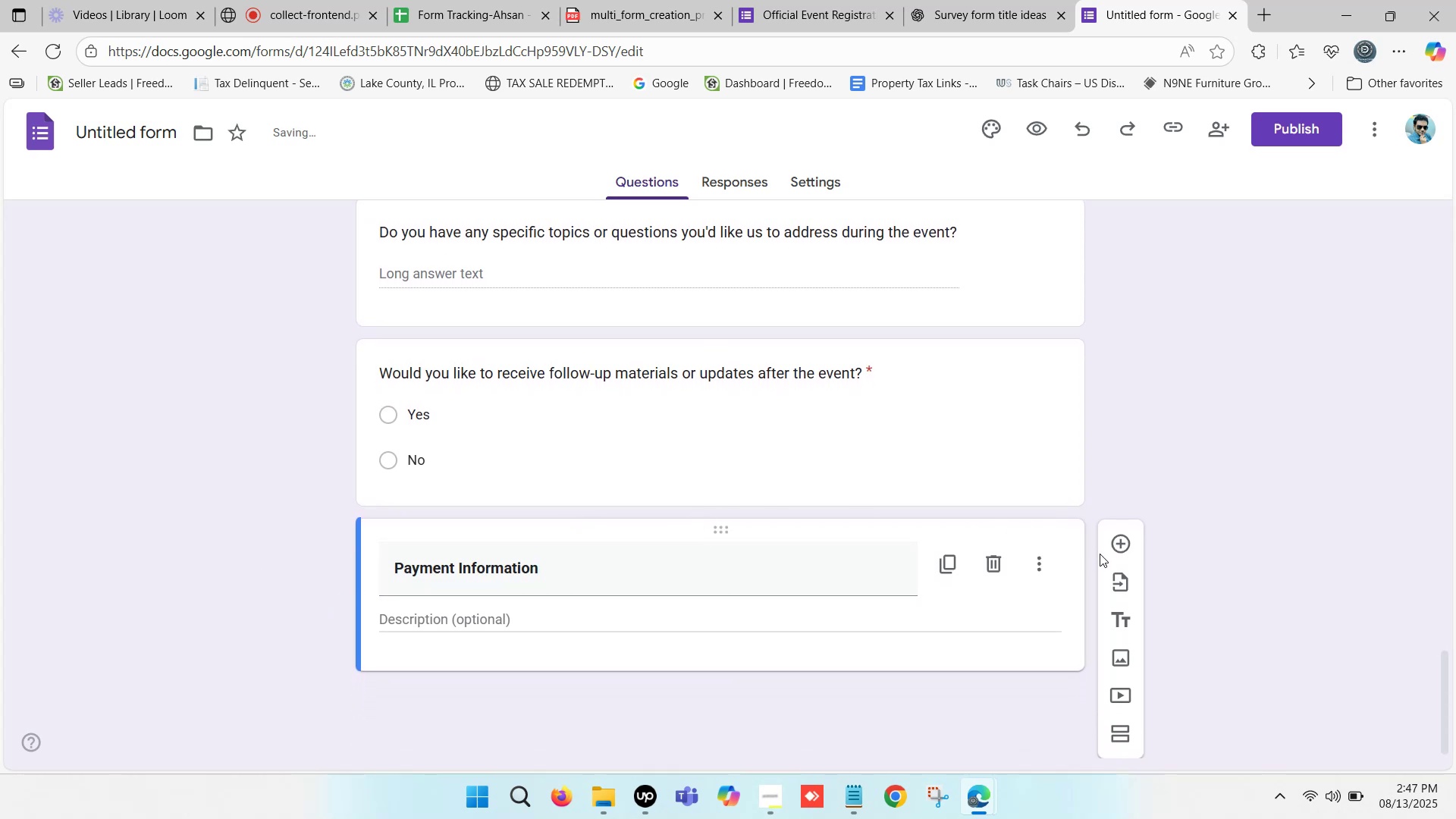 
left_click([1122, 542])
 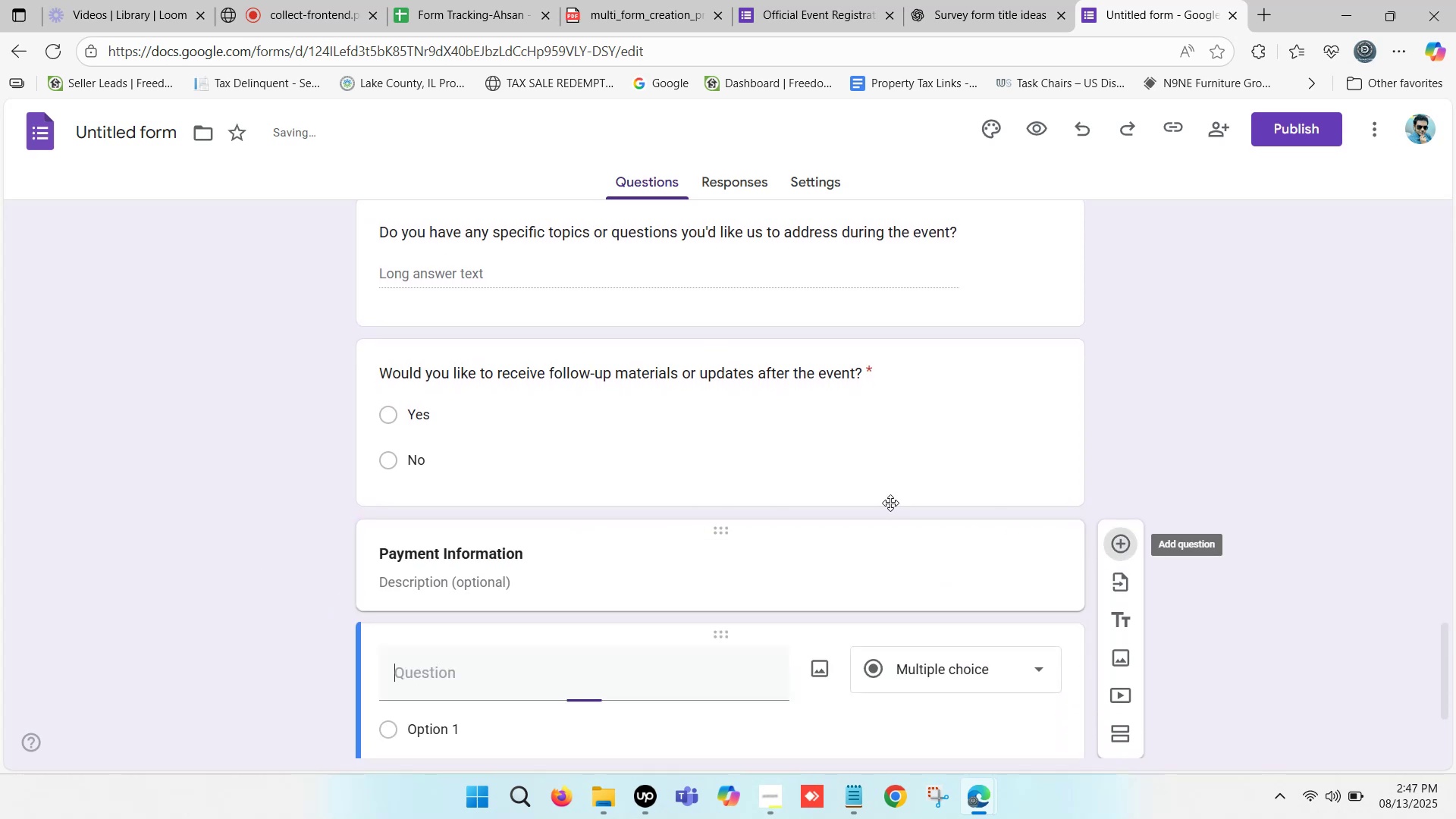 
scroll: coordinate [348, 573], scroll_direction: down, amount: 7.0
 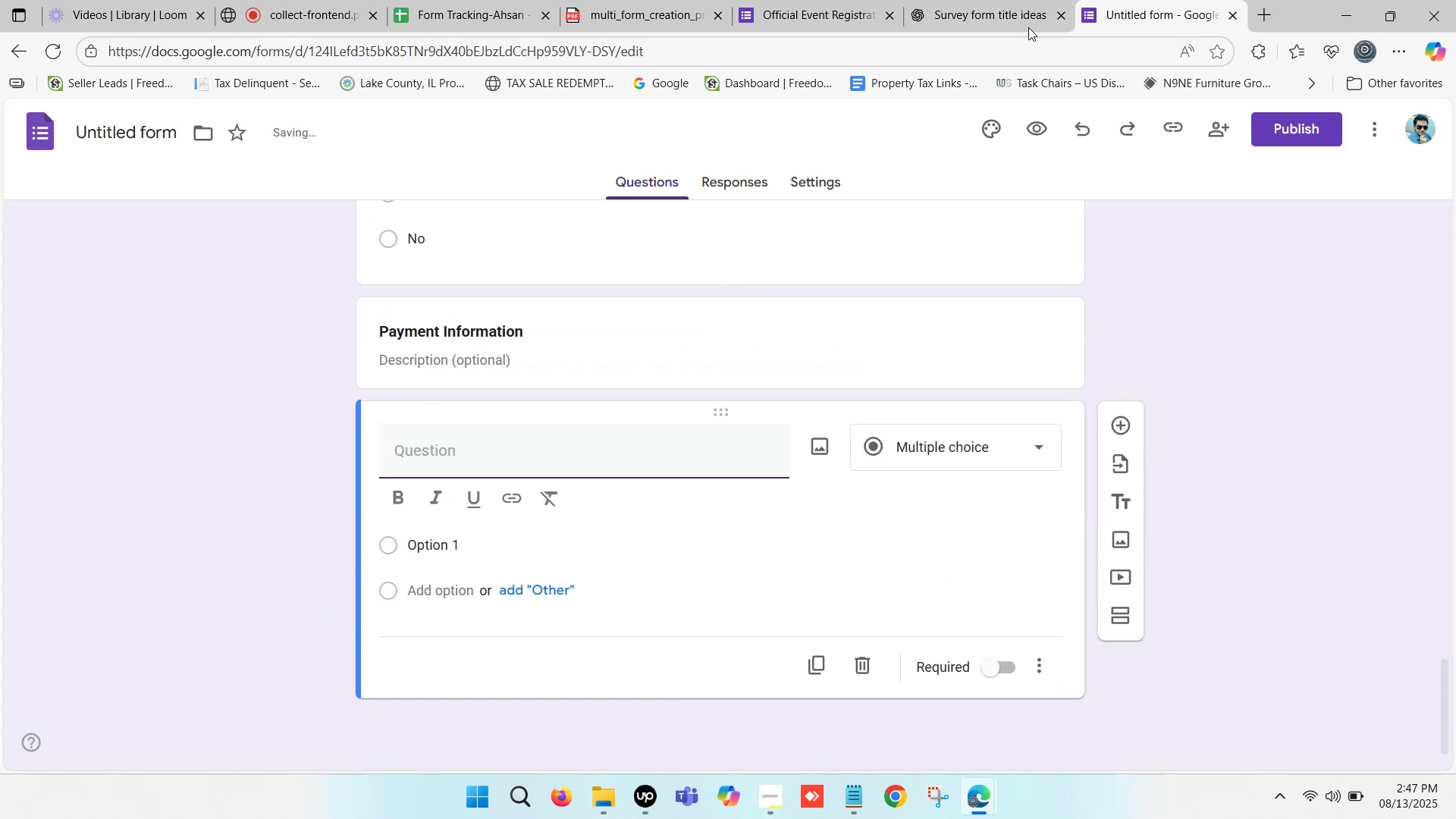 
left_click([1025, 0])
 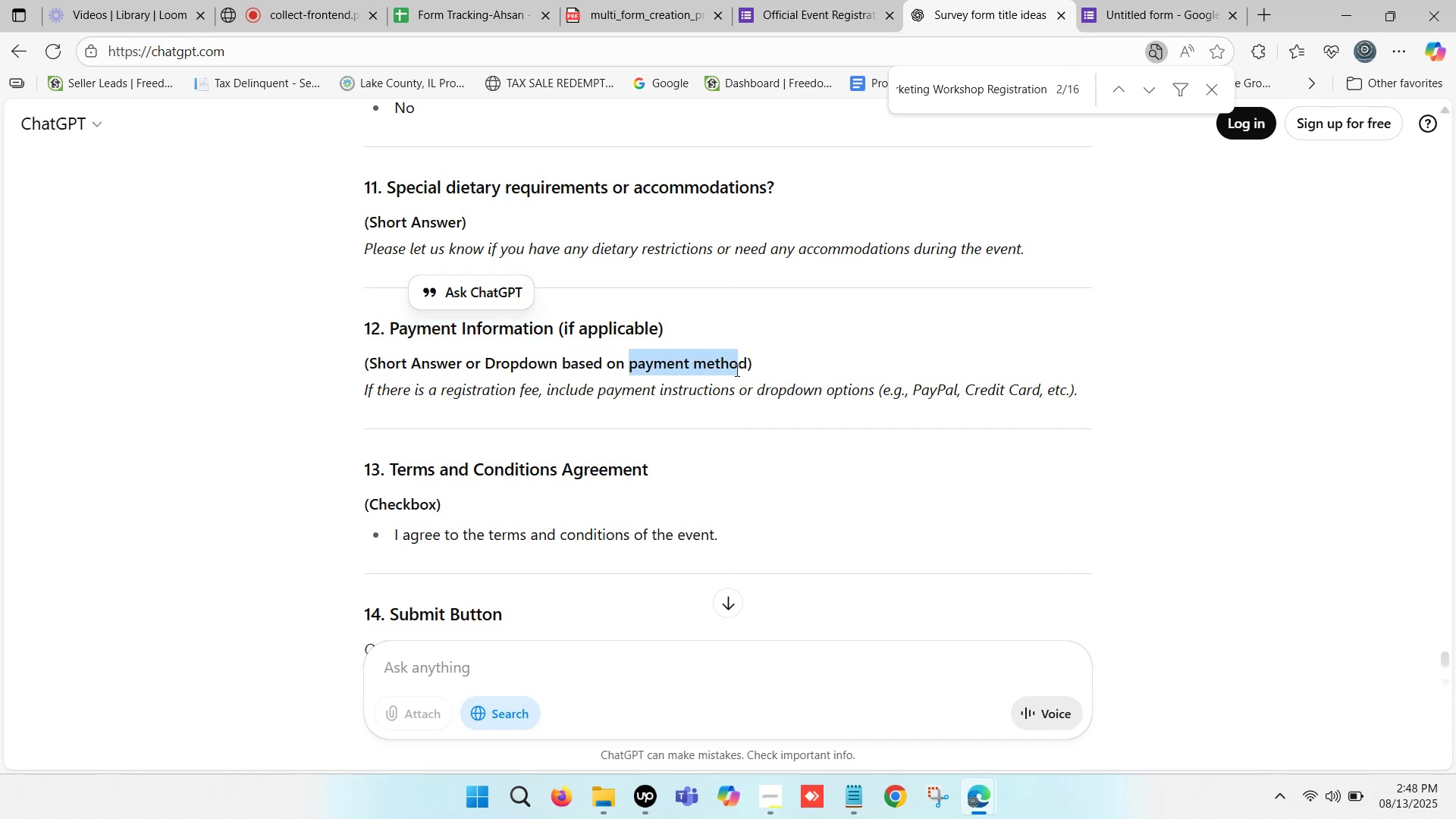 
wait(6.16)
 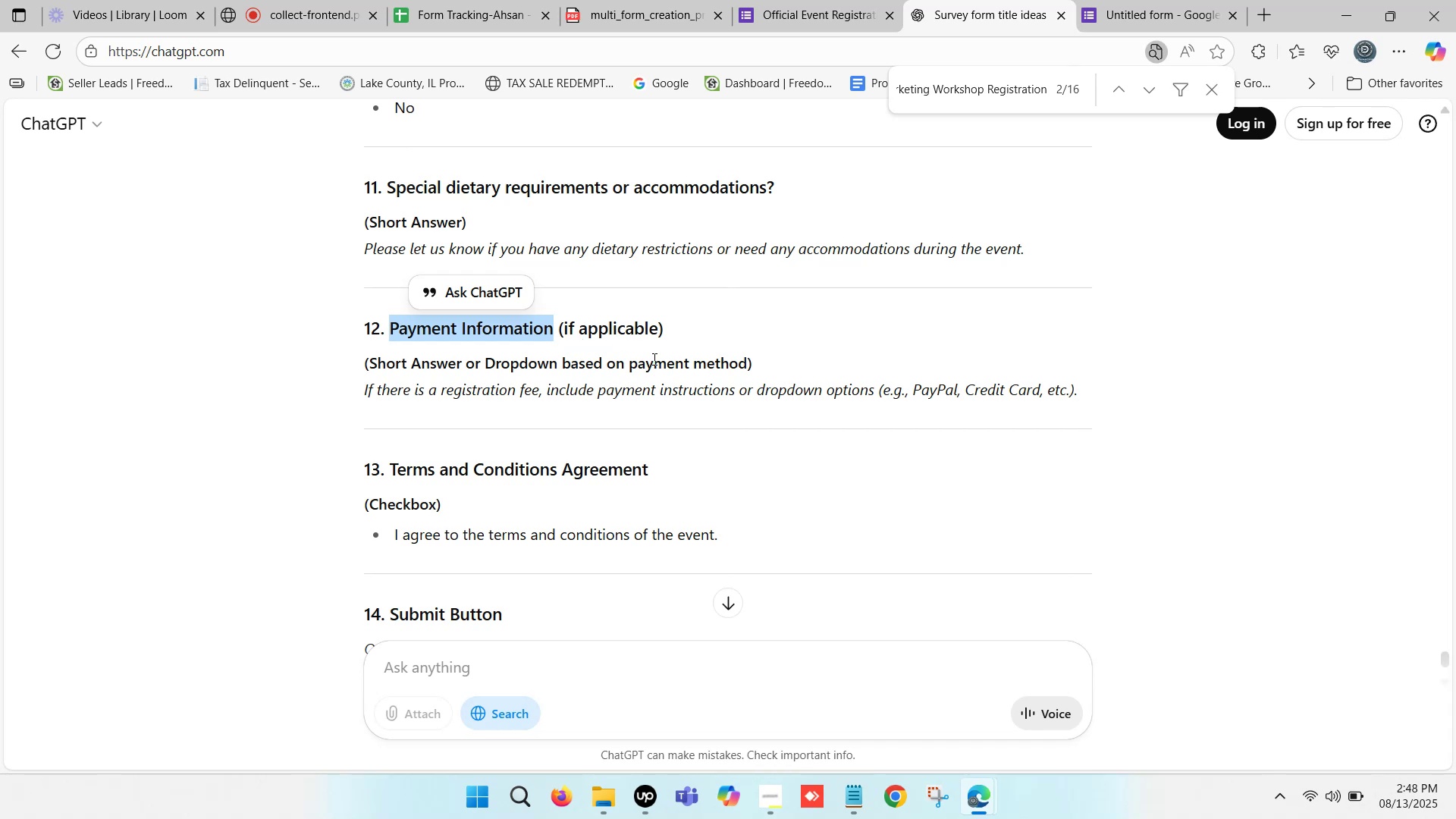 
key(Control+C)
 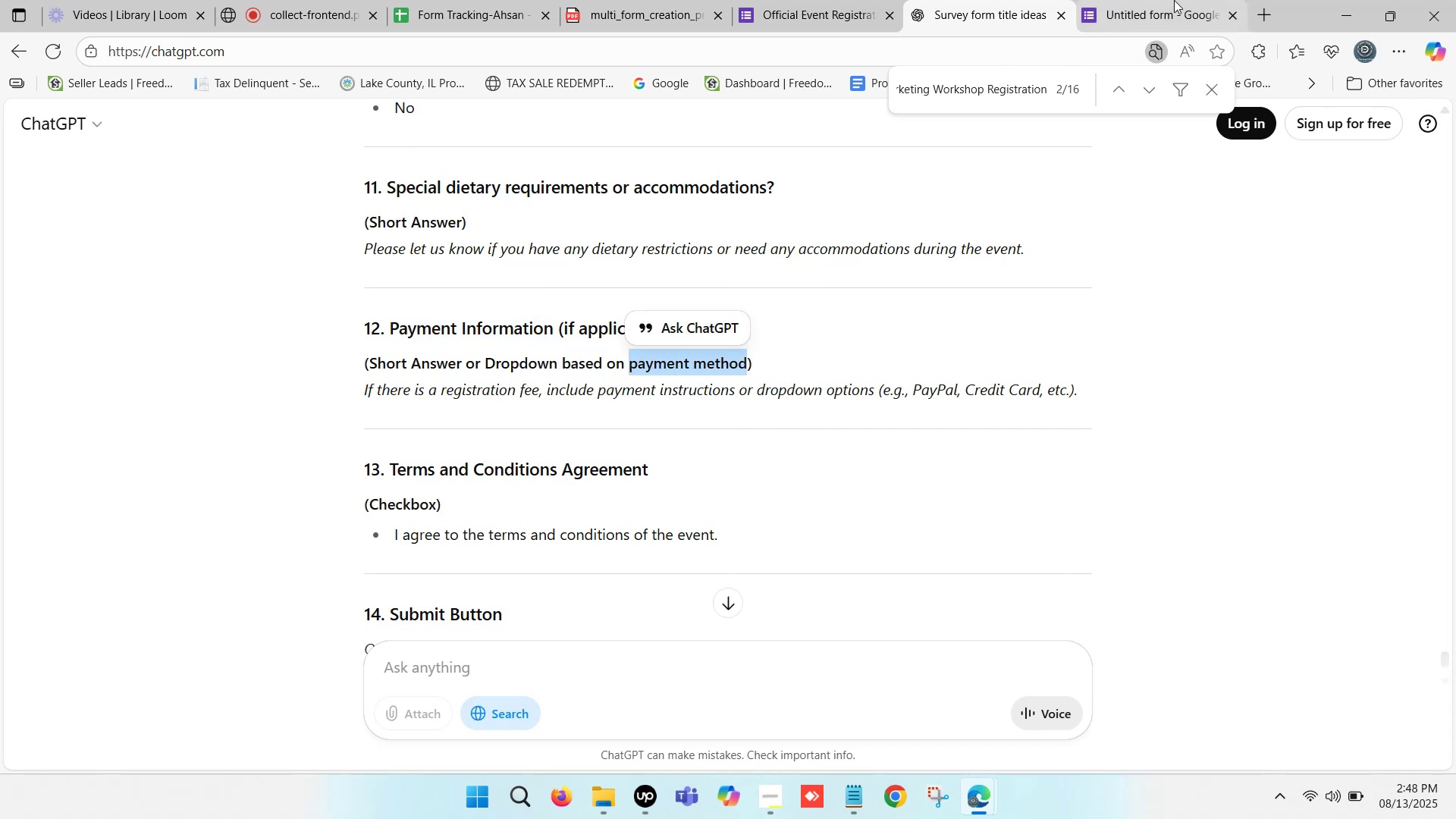 
left_click([1174, 0])
 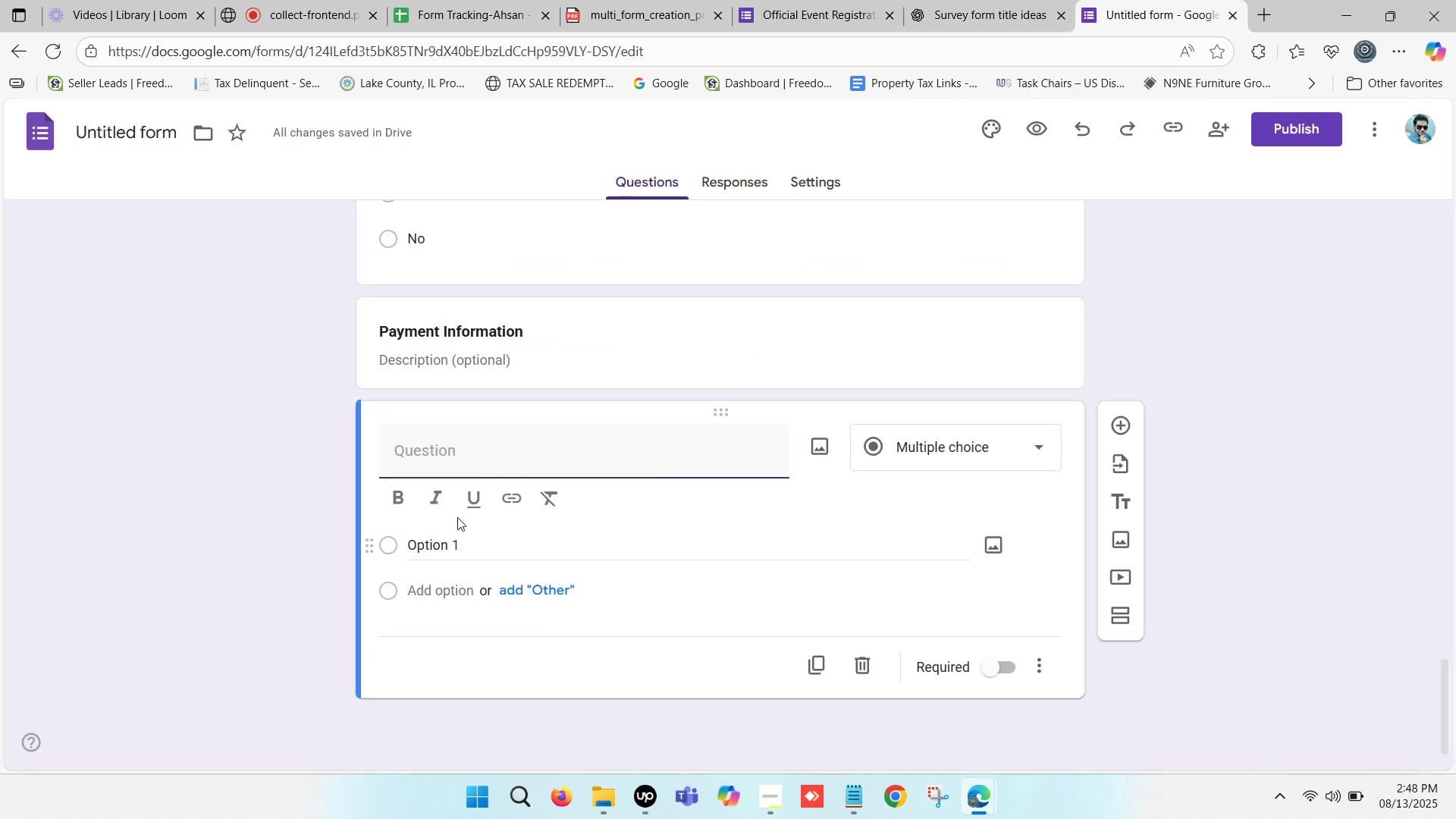 
key(Control+V)
 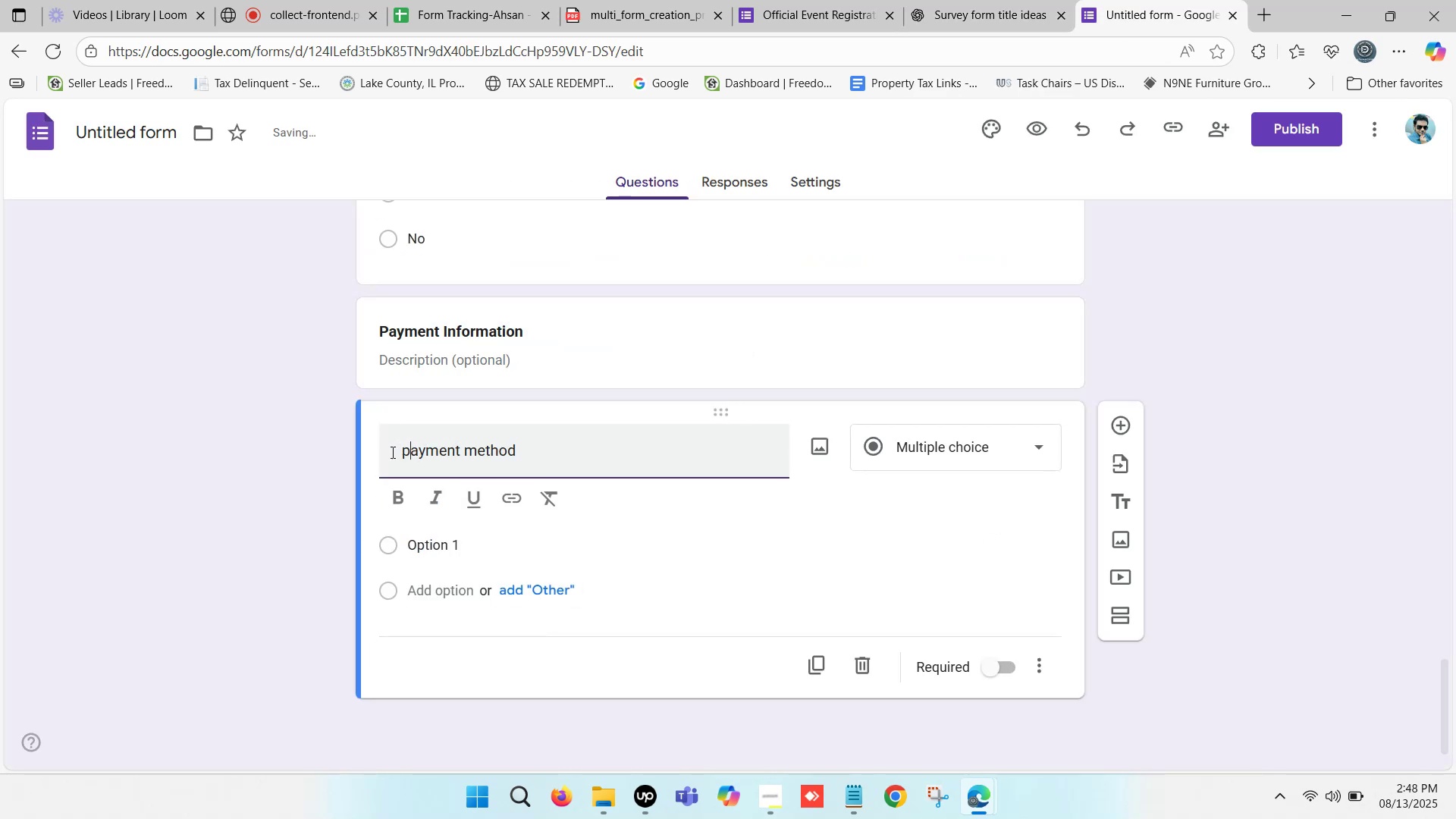 
key(Shift+P)
 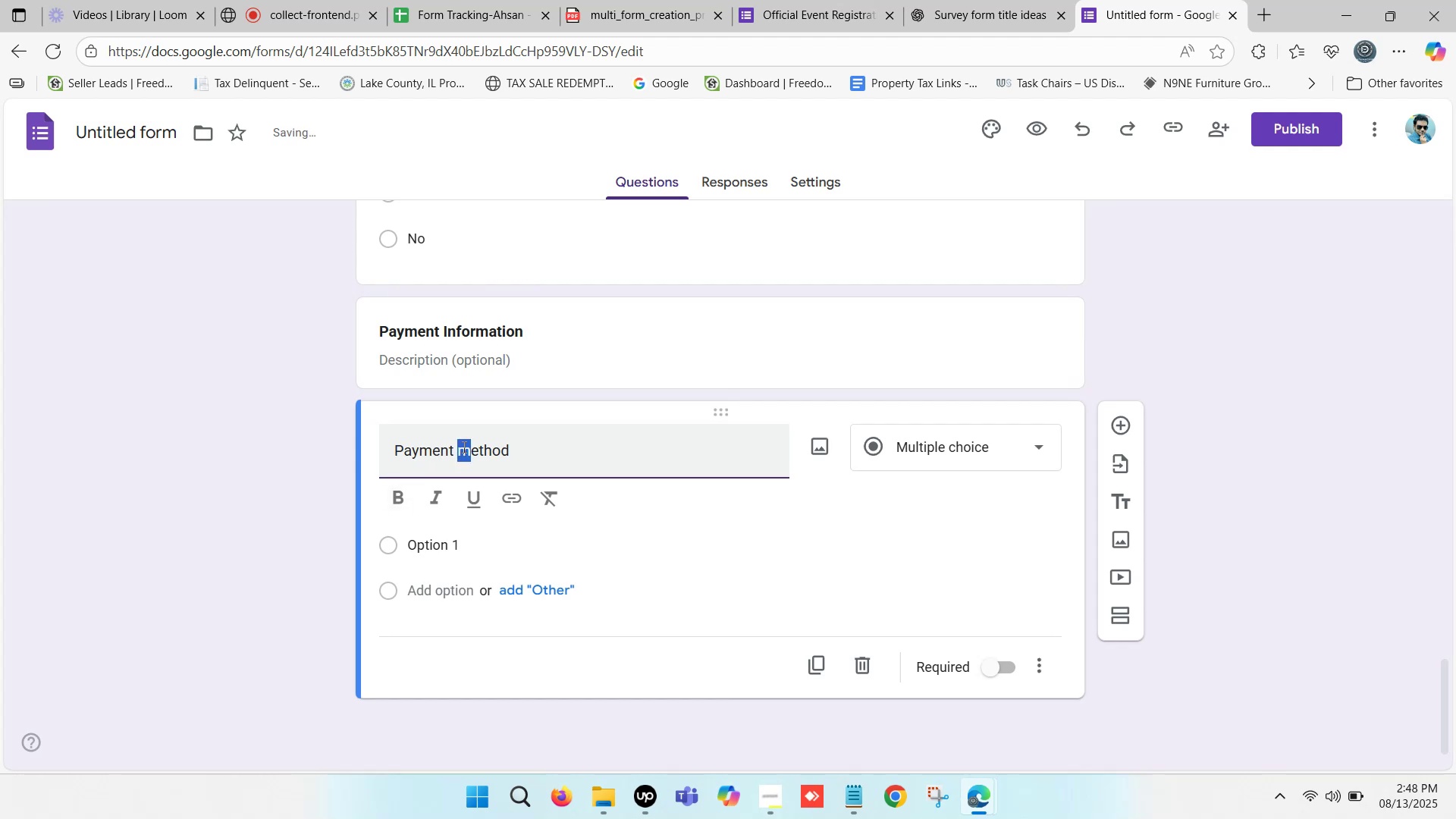 
key(Shift+M)
 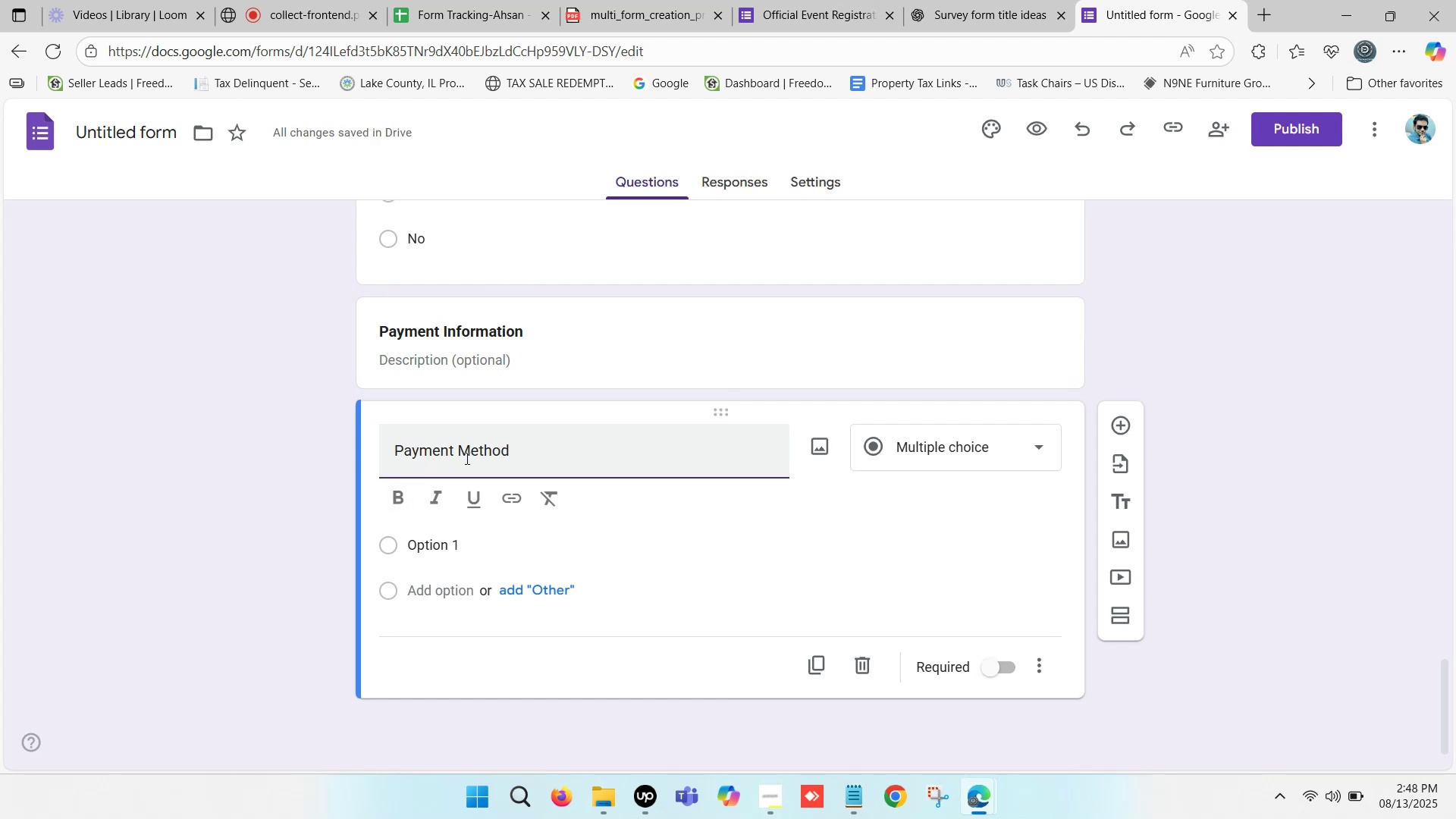 
scroll: coordinate [481, 487], scroll_direction: down, amount: 1.0
 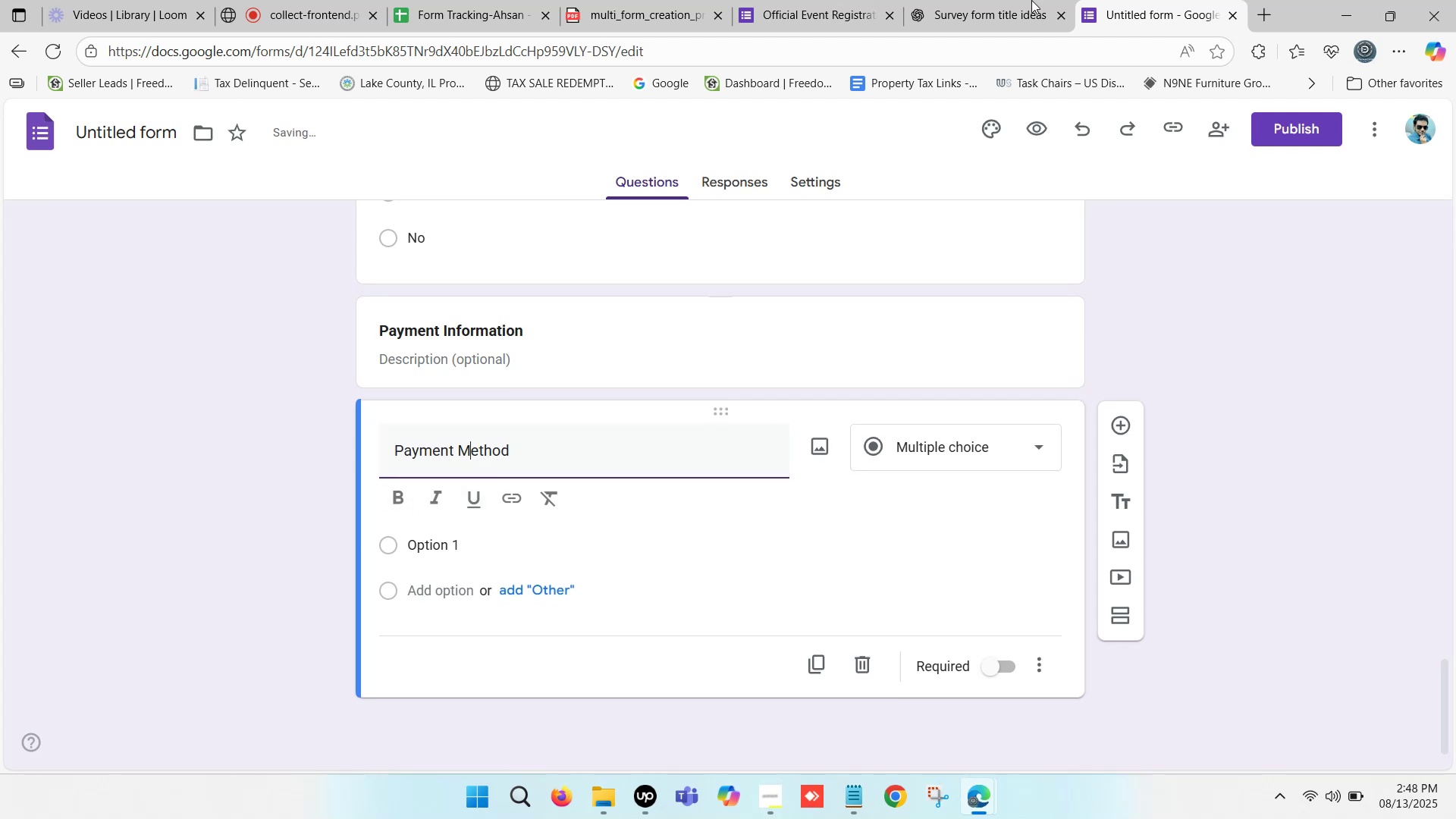 
left_click([950, 0])
 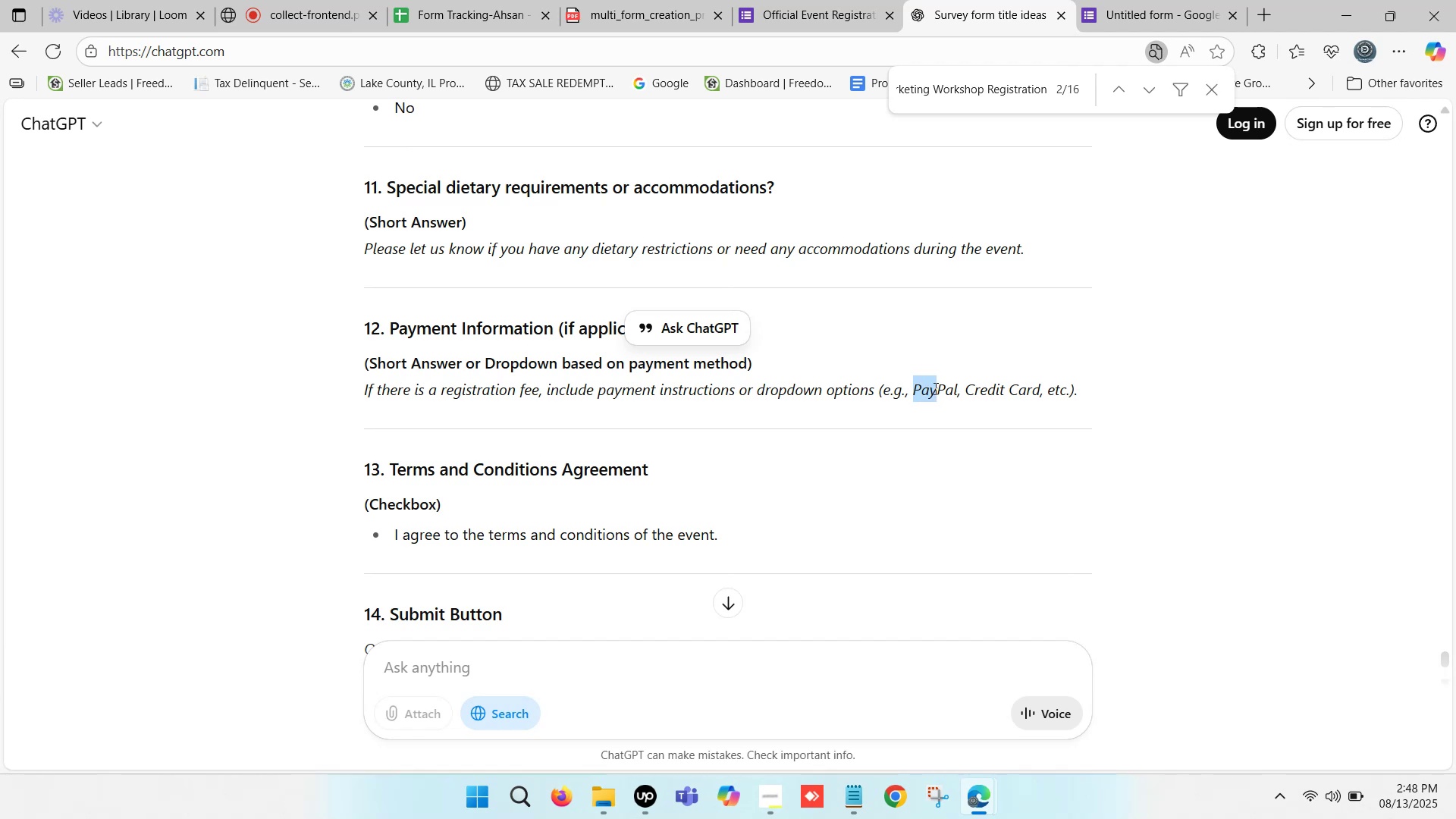 
key(Control+C)
 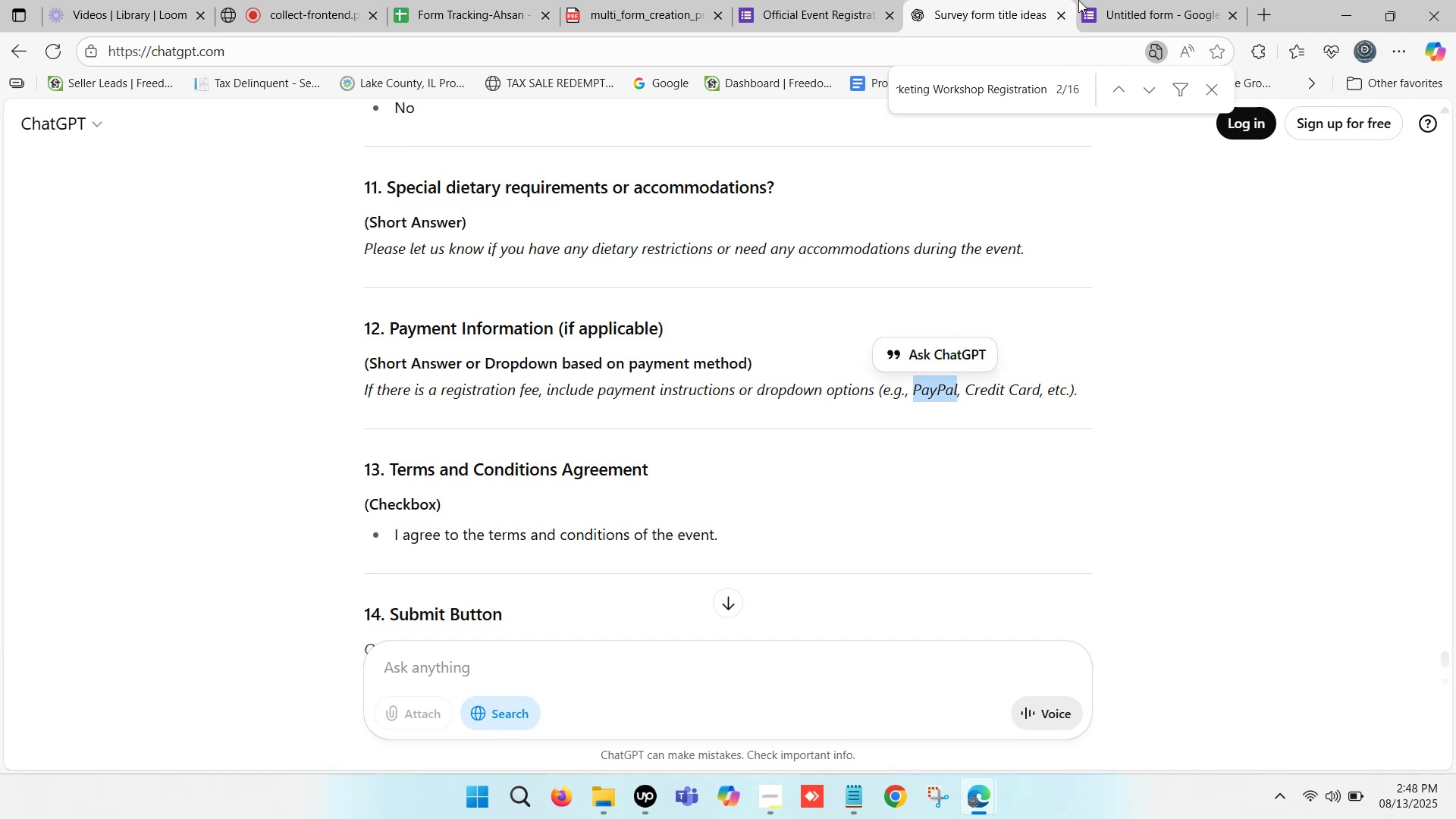 
left_click([1116, 0])
 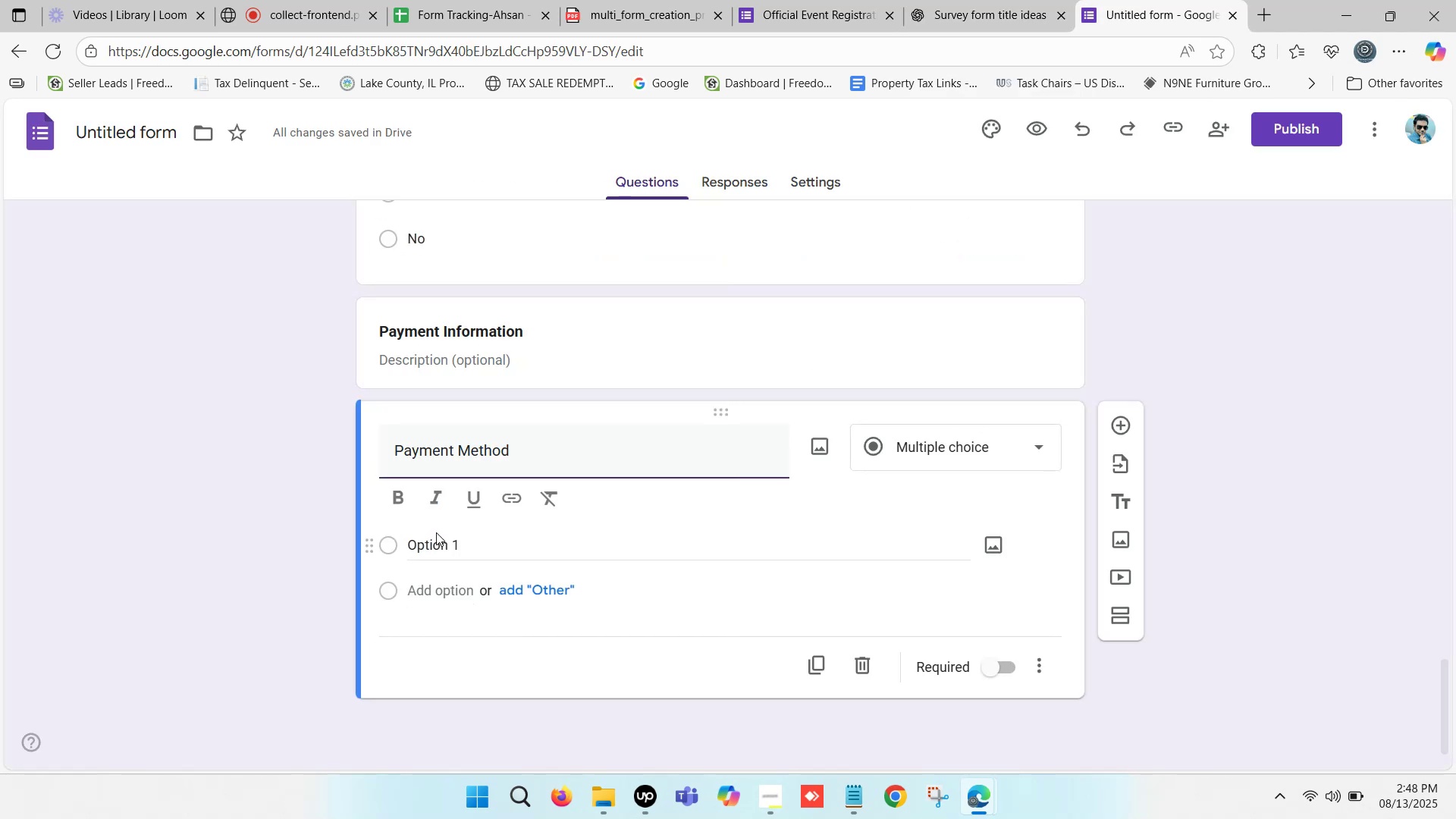 
left_click([443, 535])
 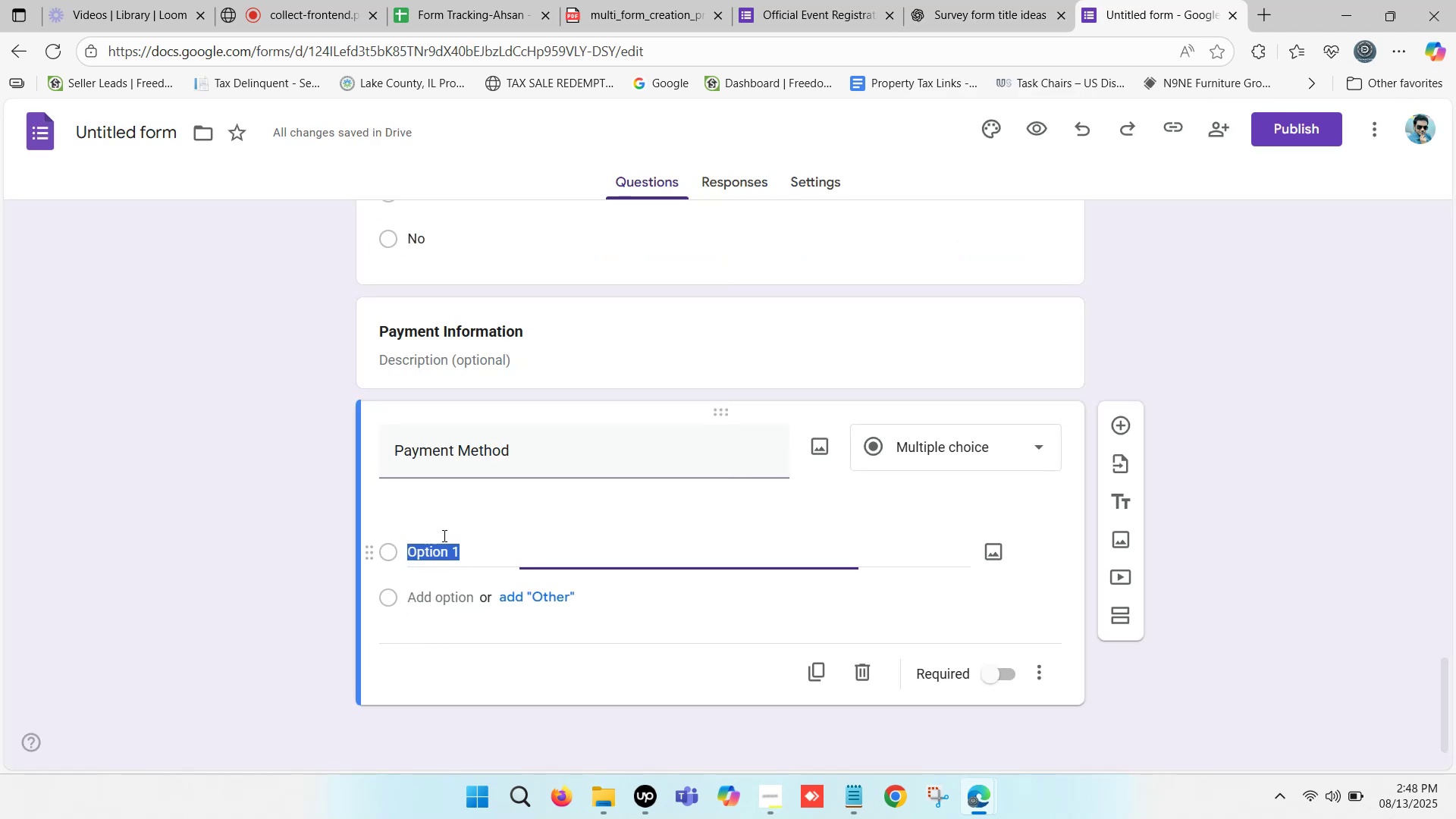 
key(Control+ControlLeft)
 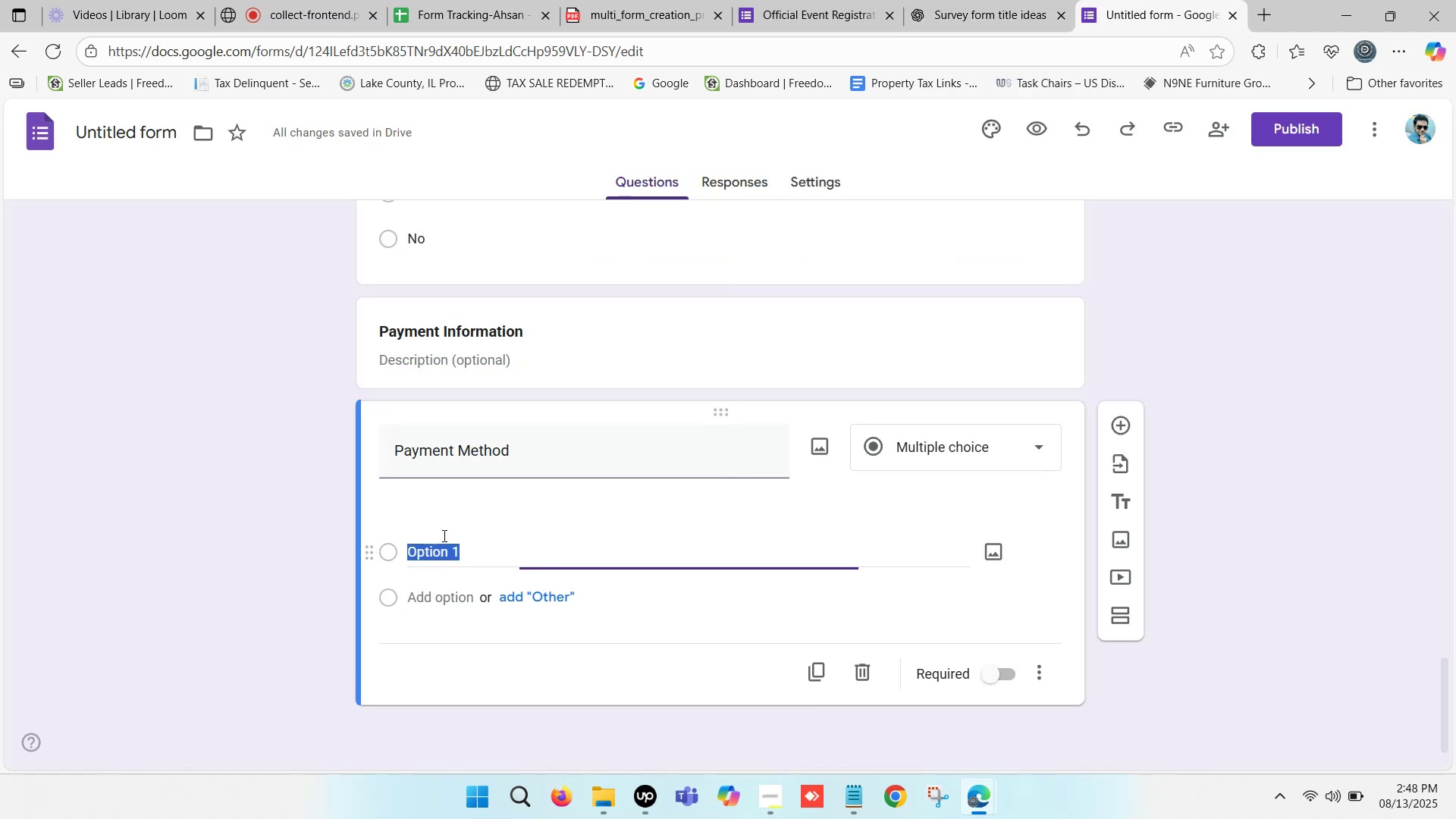 
key(Control+V)
 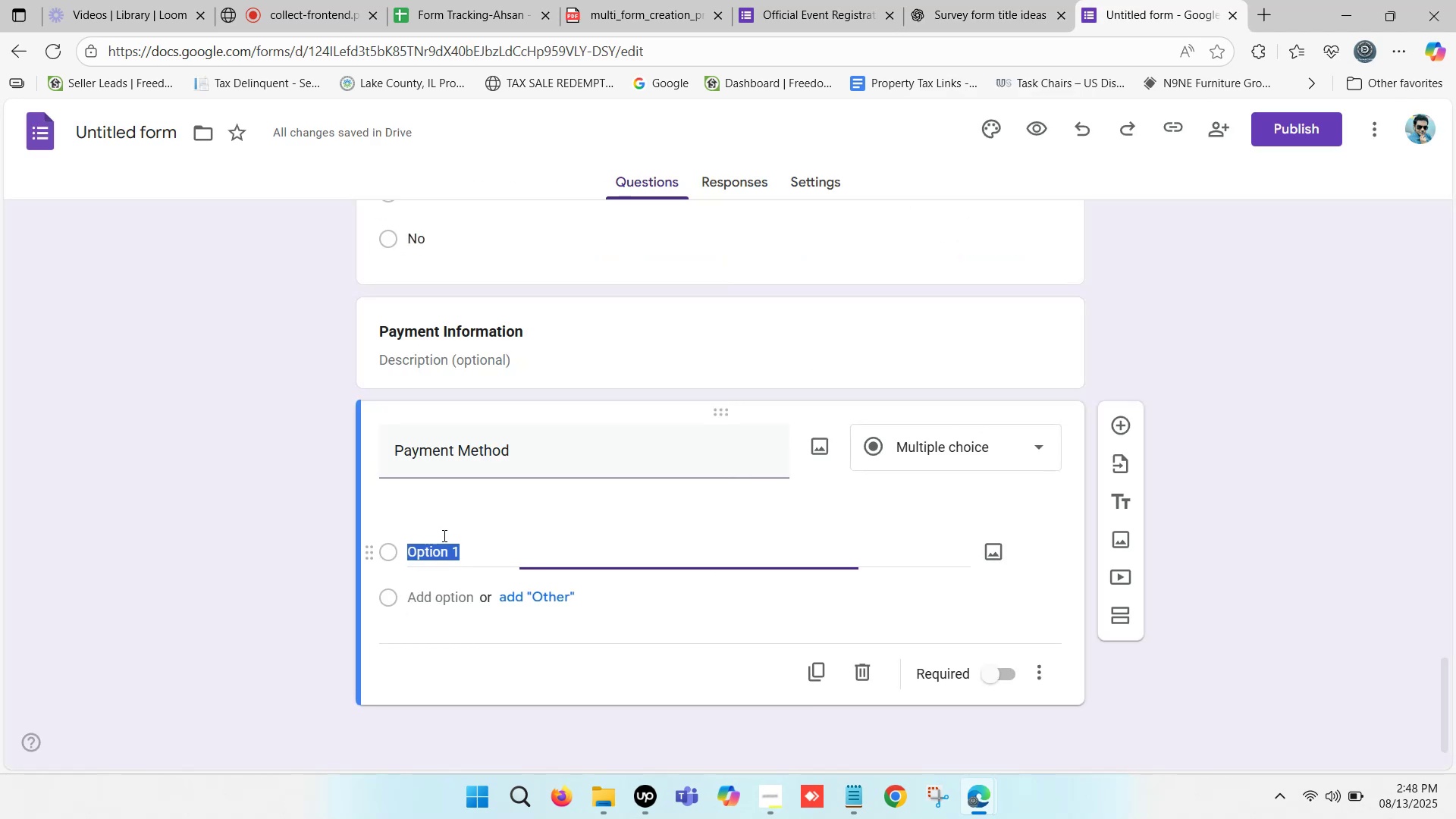 
mouse_move([446, 583])
 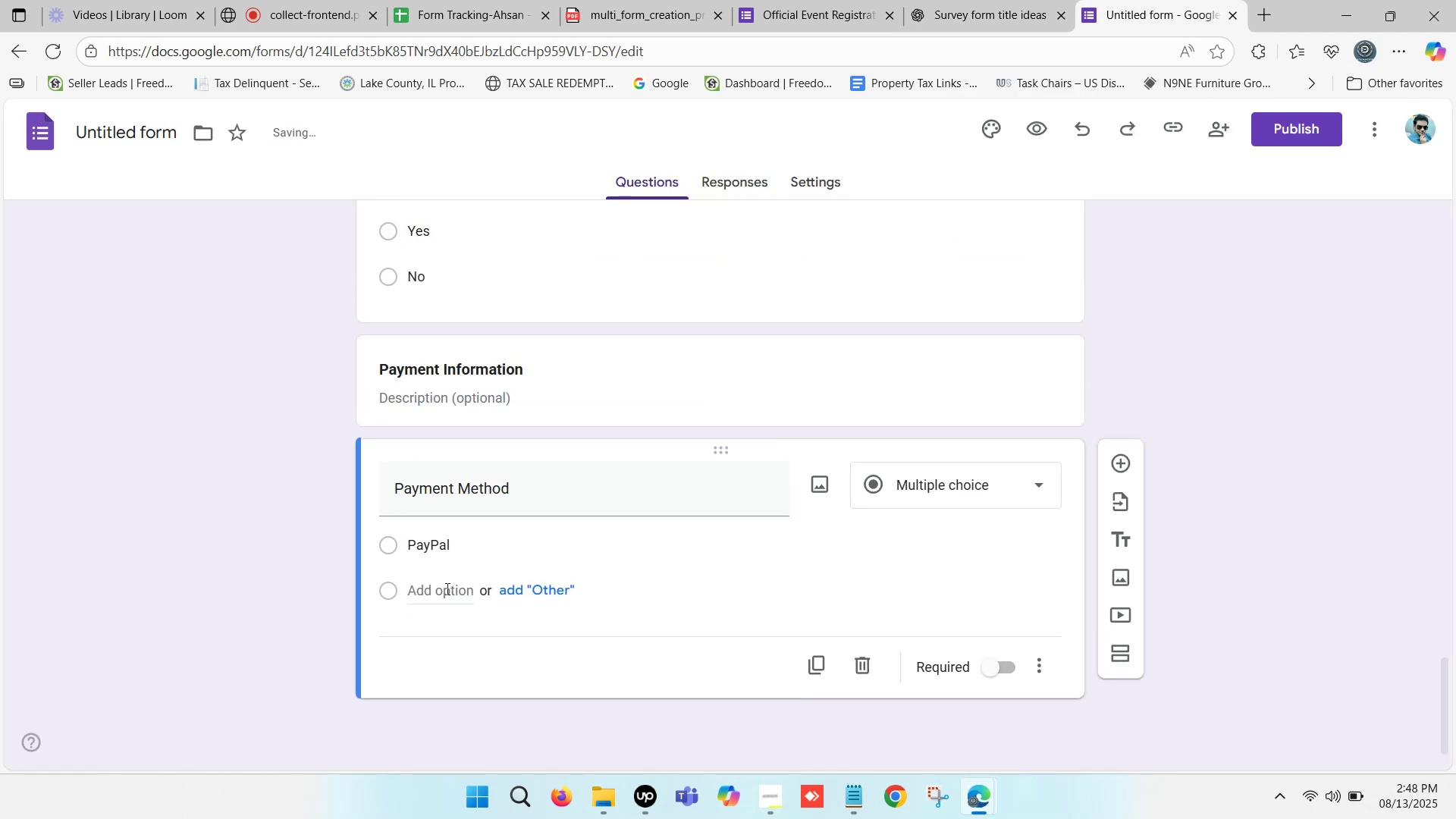 
left_click([444, 589])
 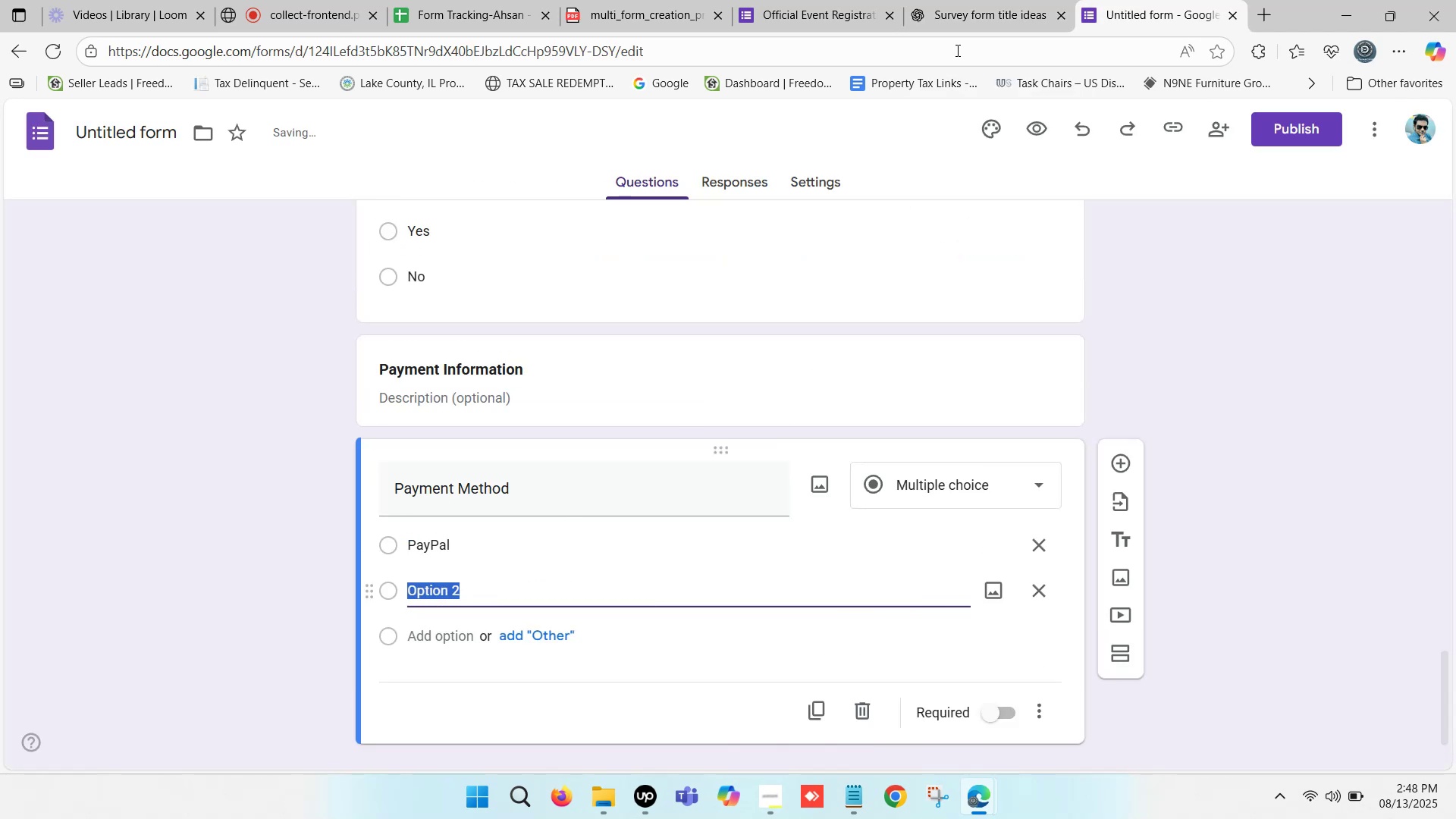 
left_click([977, 8])
 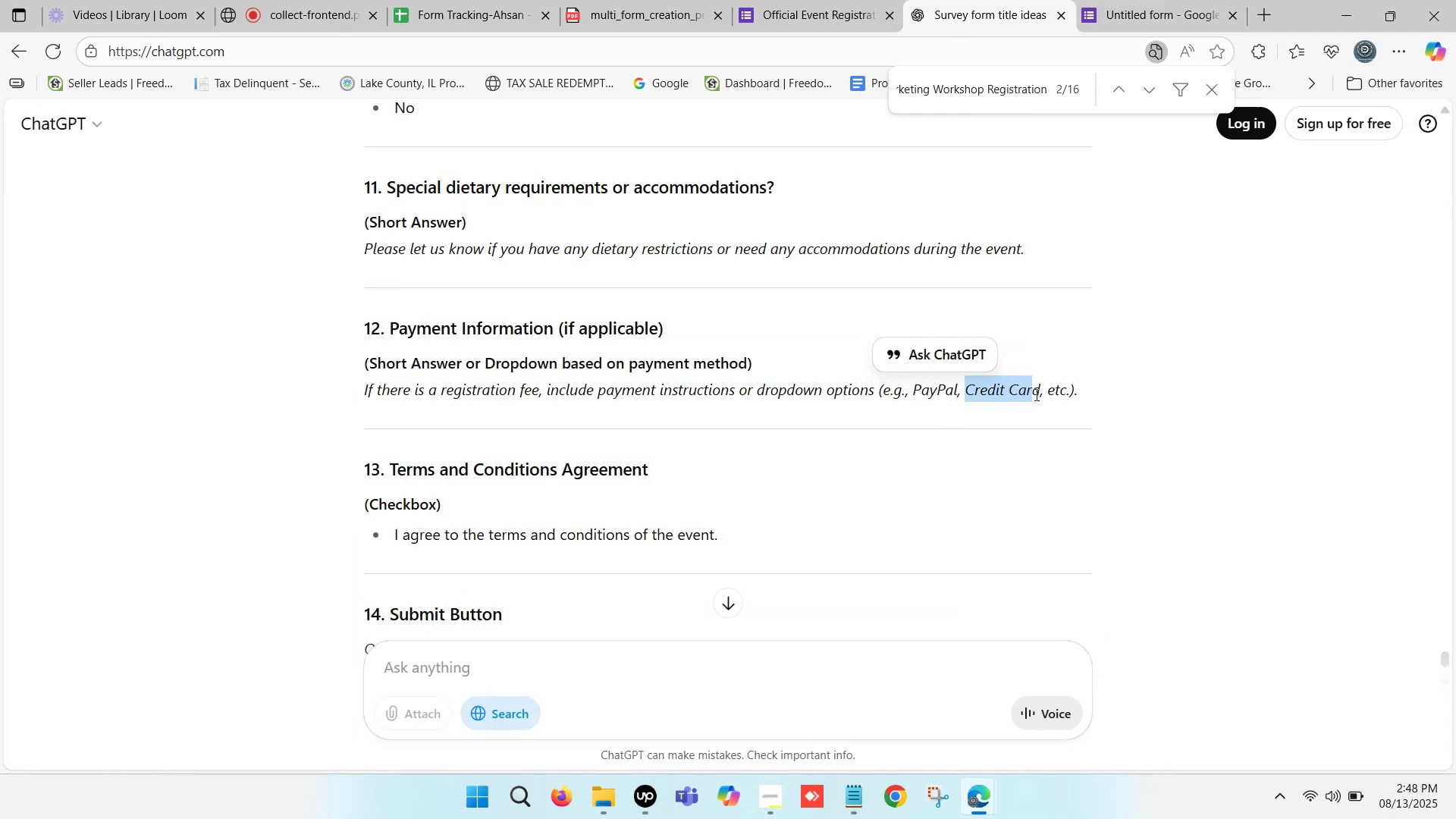 
key(Control+C)
 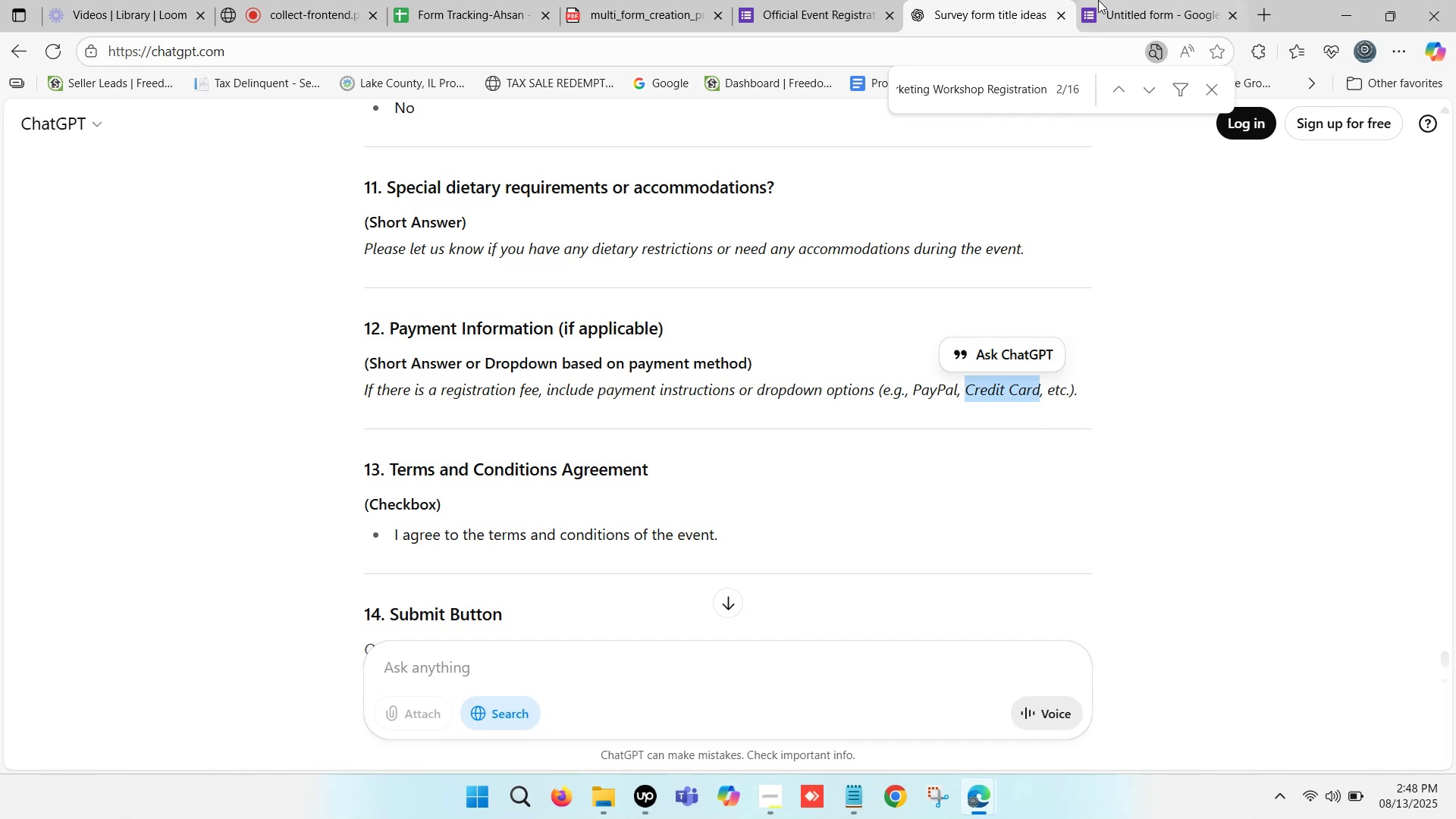 
left_click([1105, 0])
 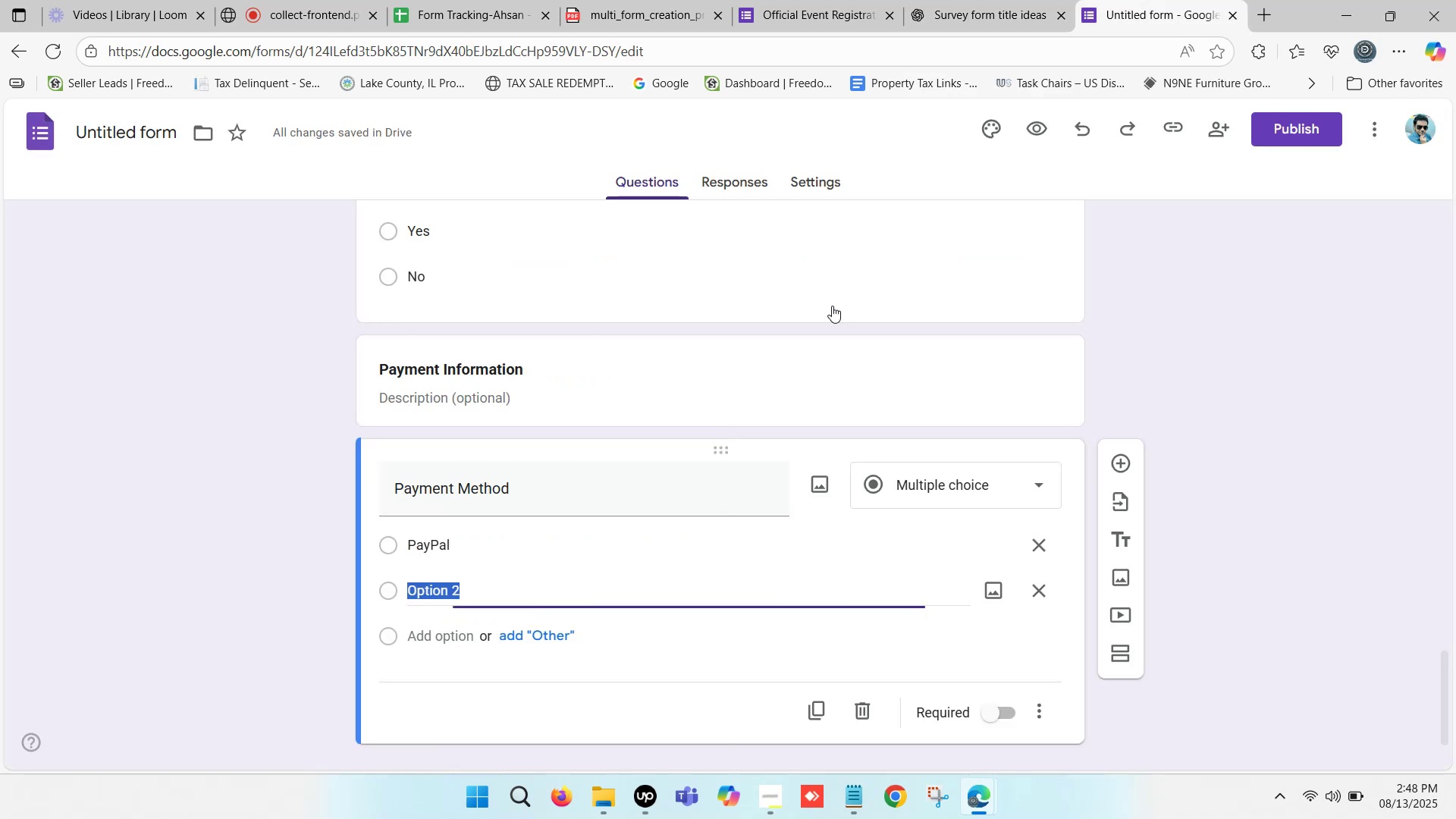 
key(Control+V)
 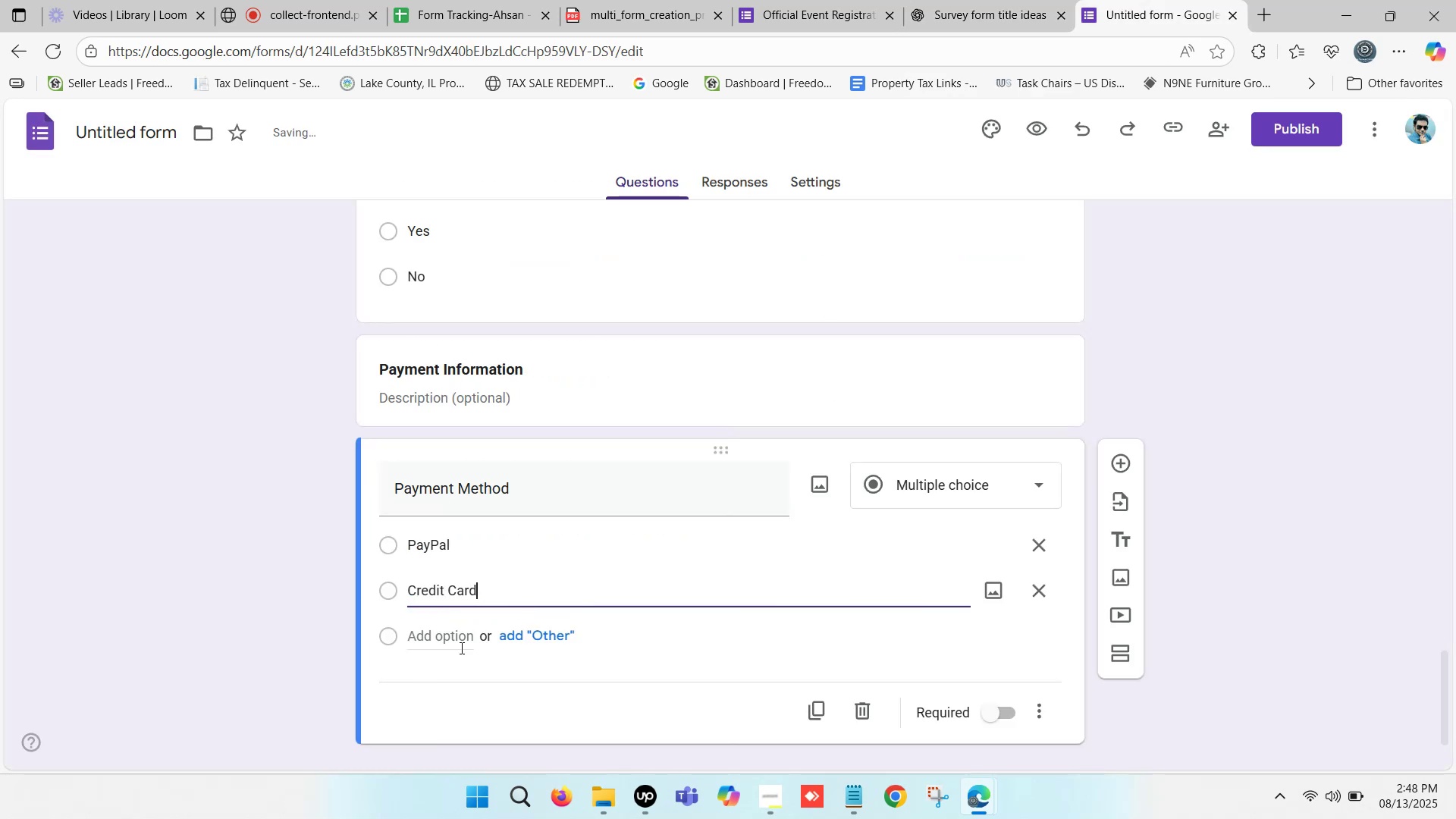 
left_click([431, 637])
 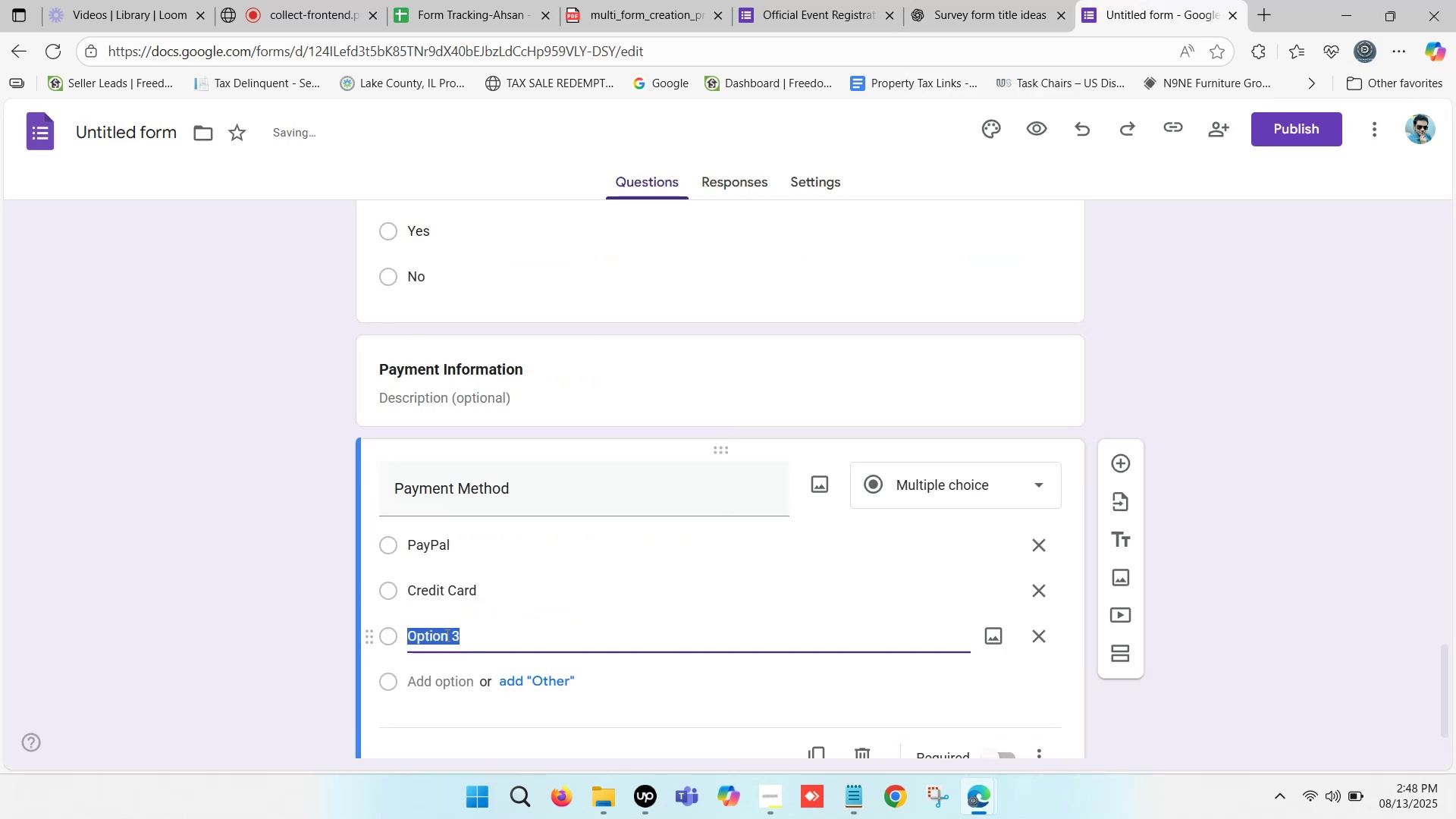 
type(Debit Card)
 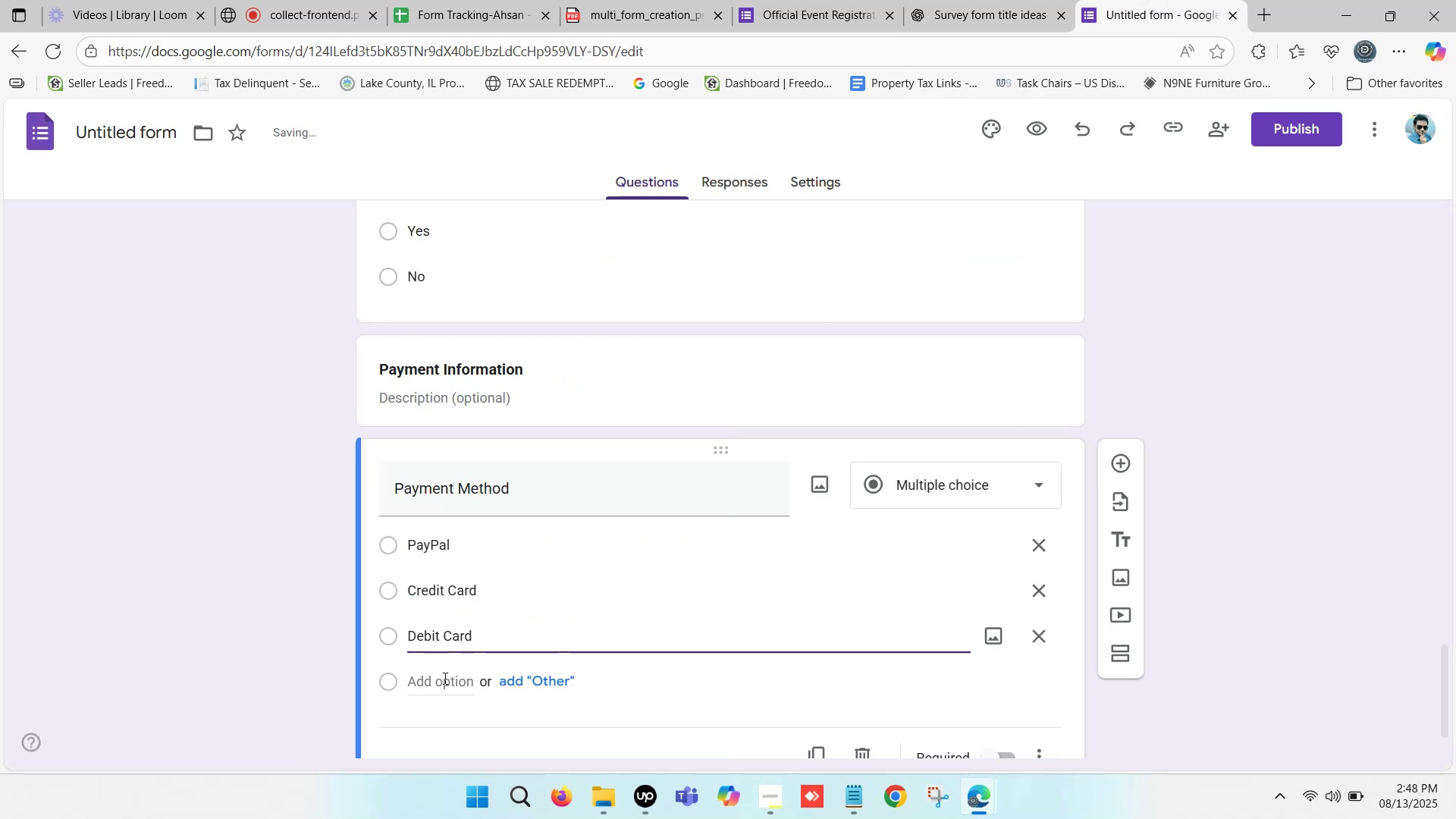 
left_click([436, 674])
 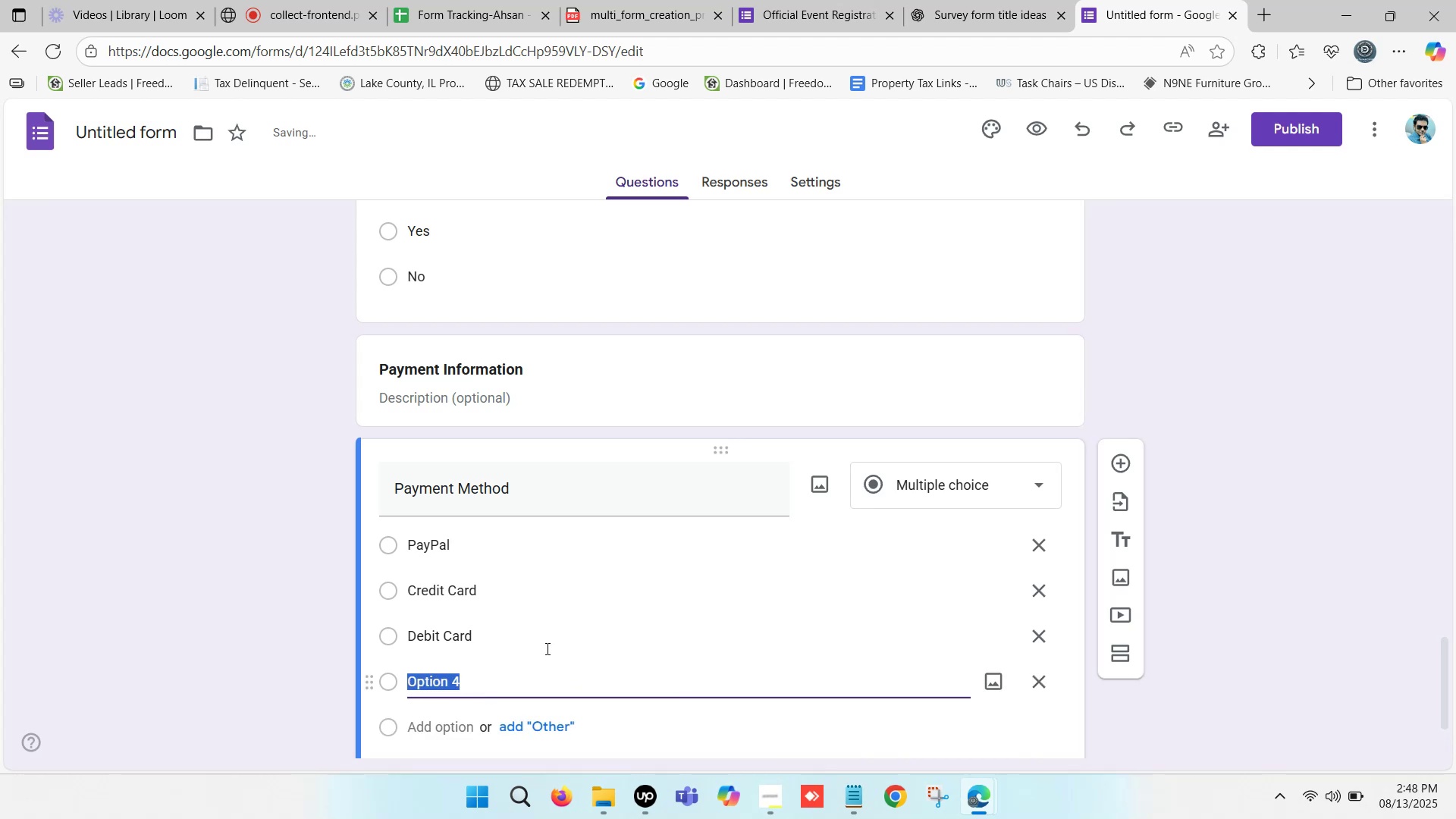 
scroll: coordinate [656, 599], scroll_direction: down, amount: 2.0
 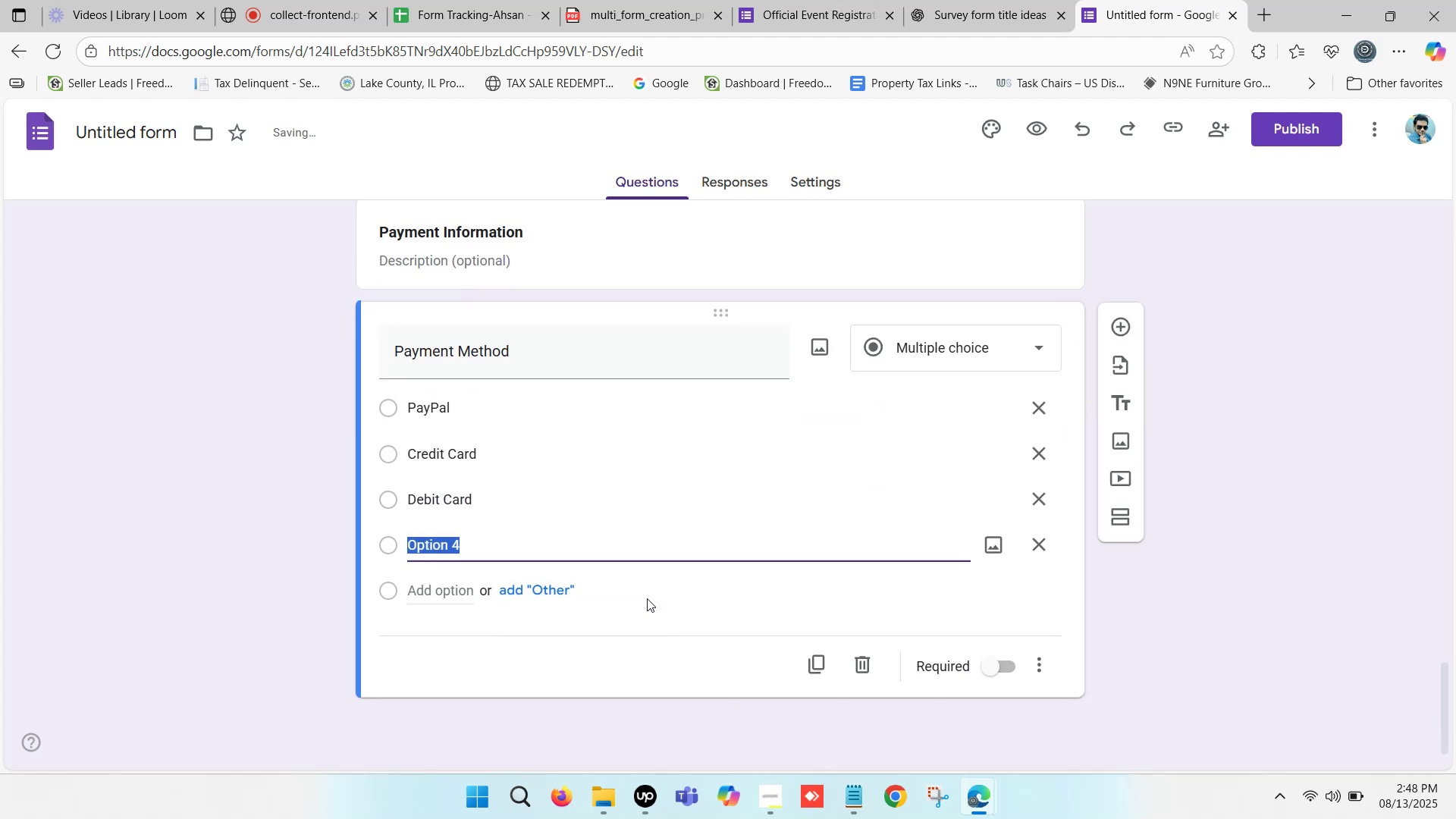 
type(Other)
 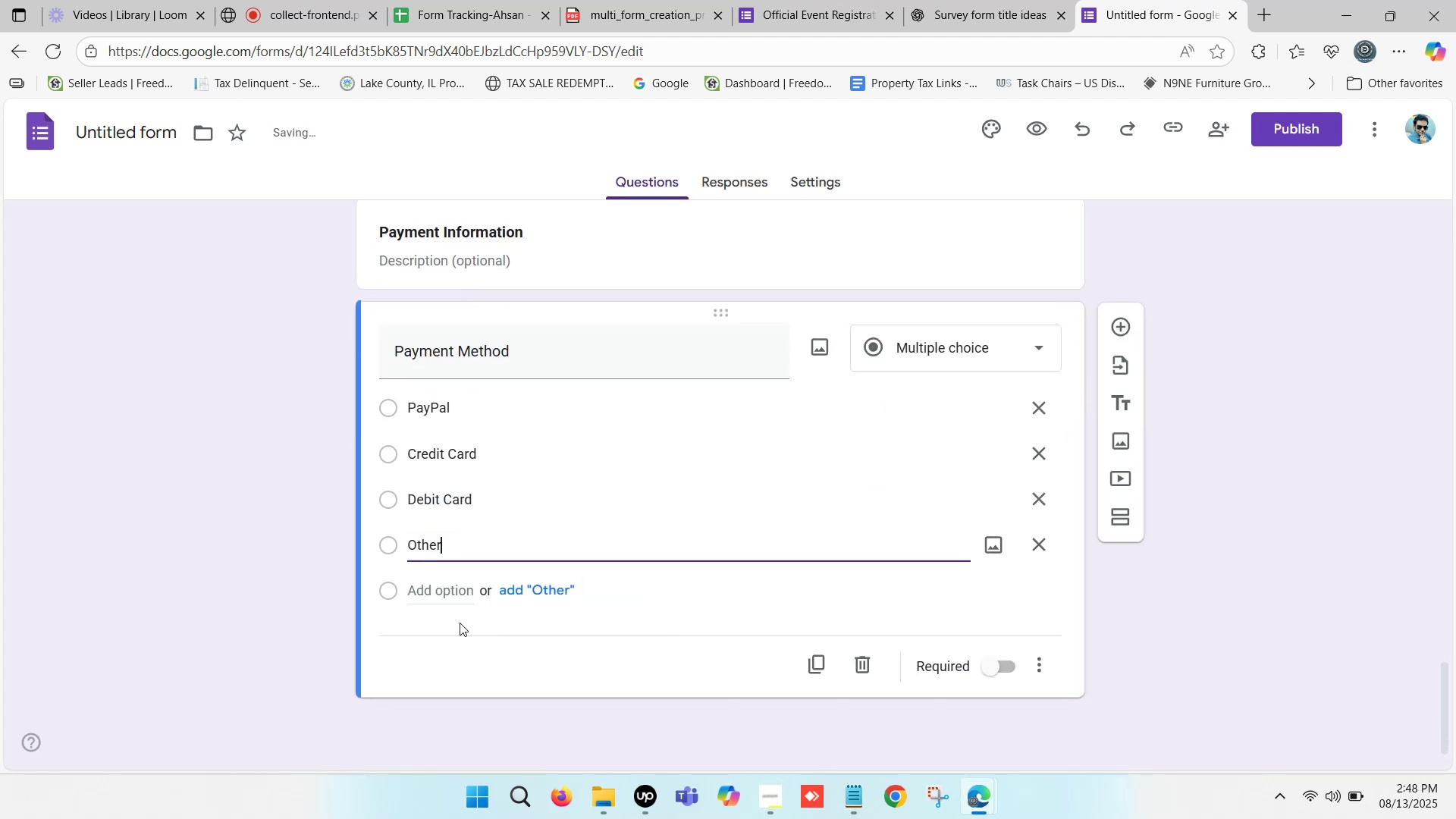 
left_click([310, 635])
 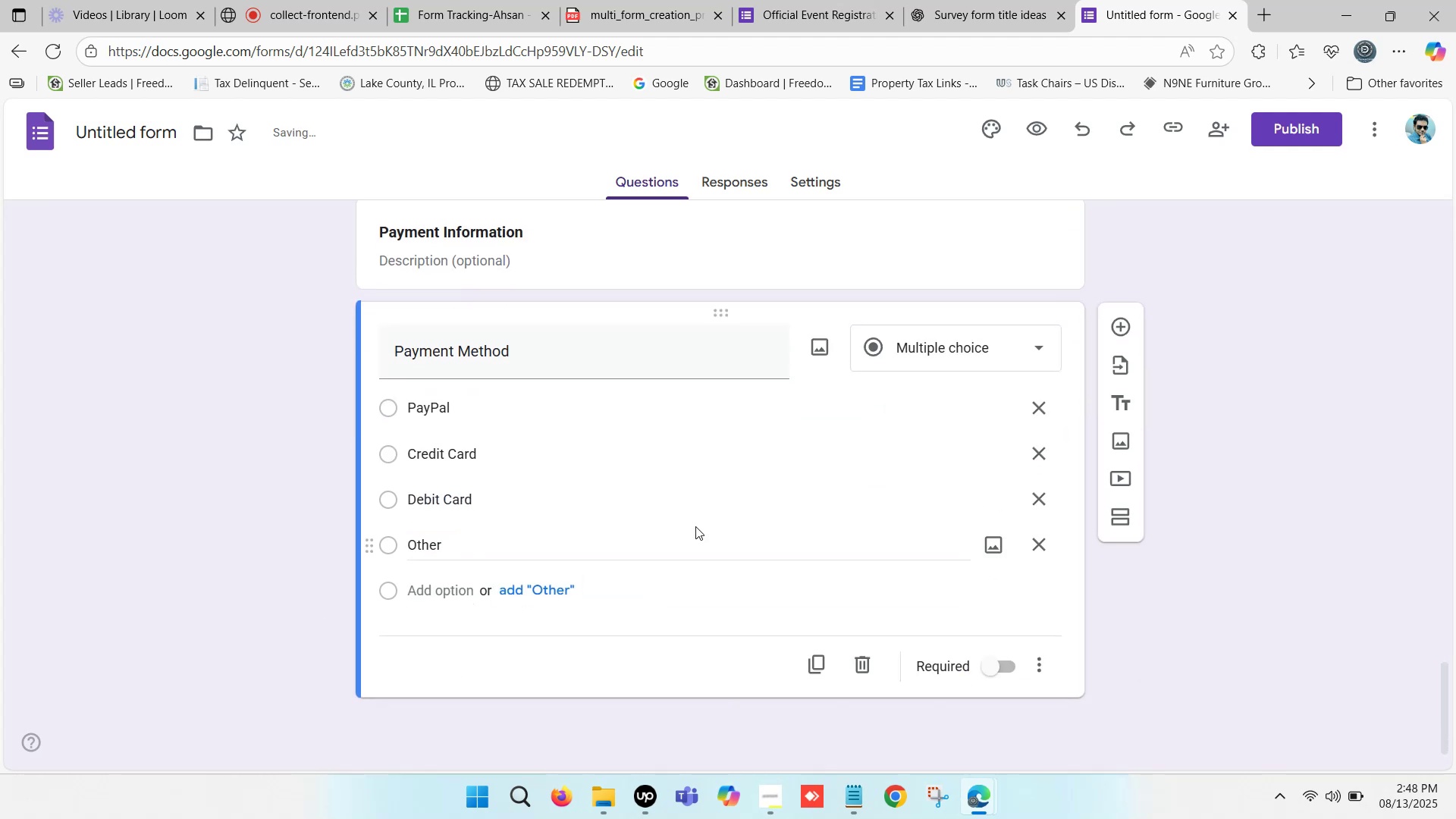 
scroll: coordinate [516, 583], scroll_direction: down, amount: 1.0
 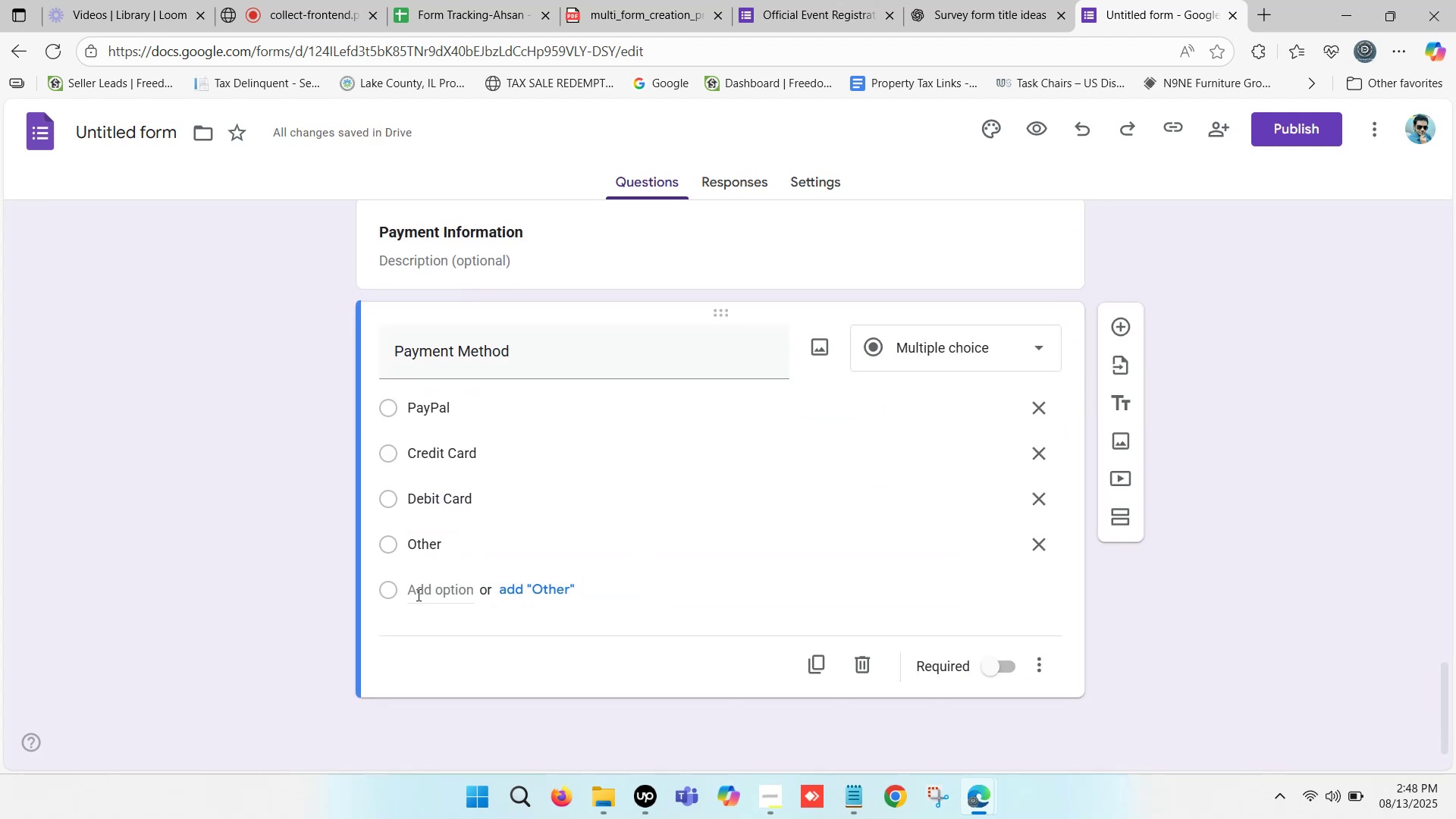 
left_click([421, 594])
 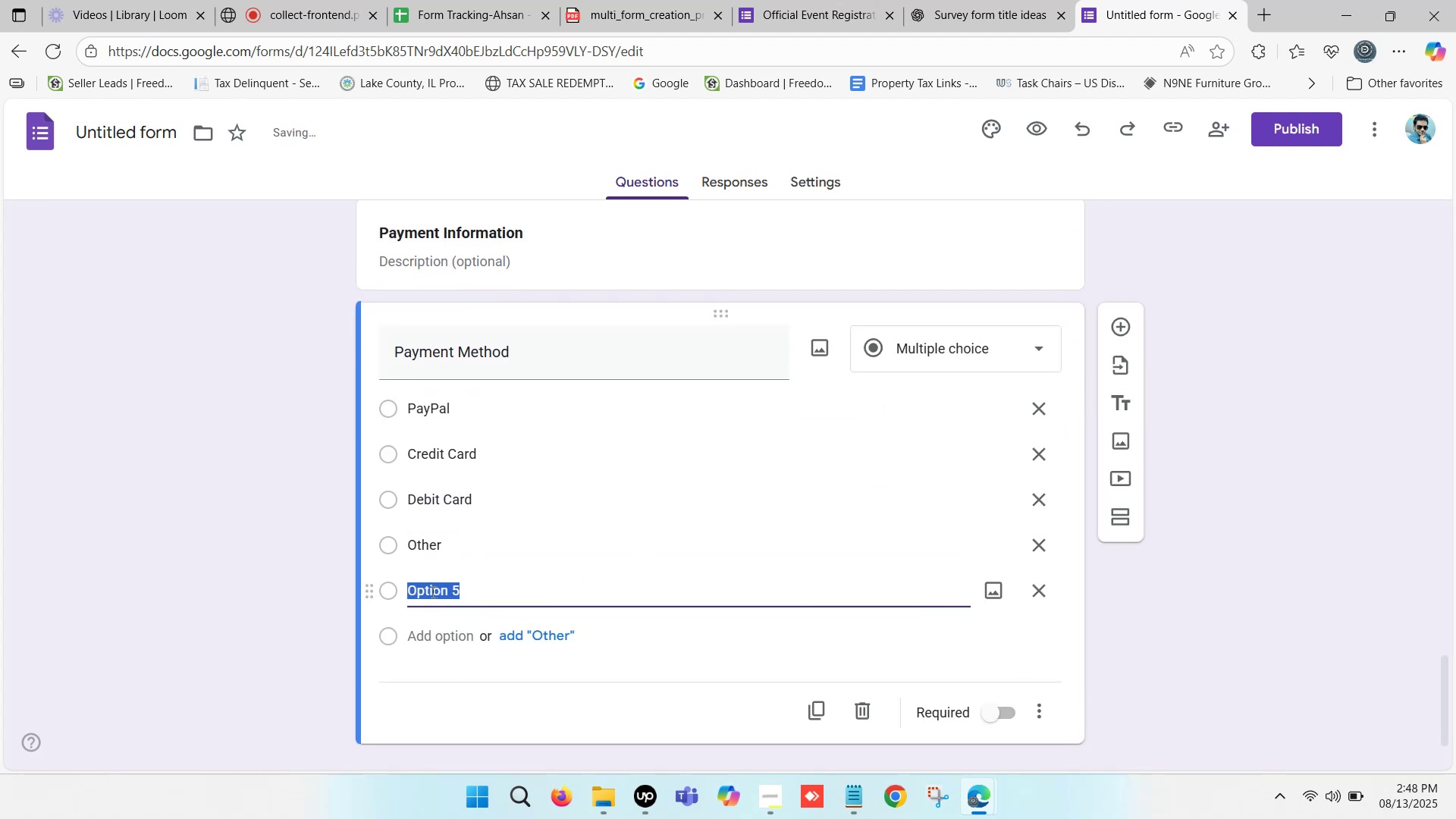 
type(Cash)
 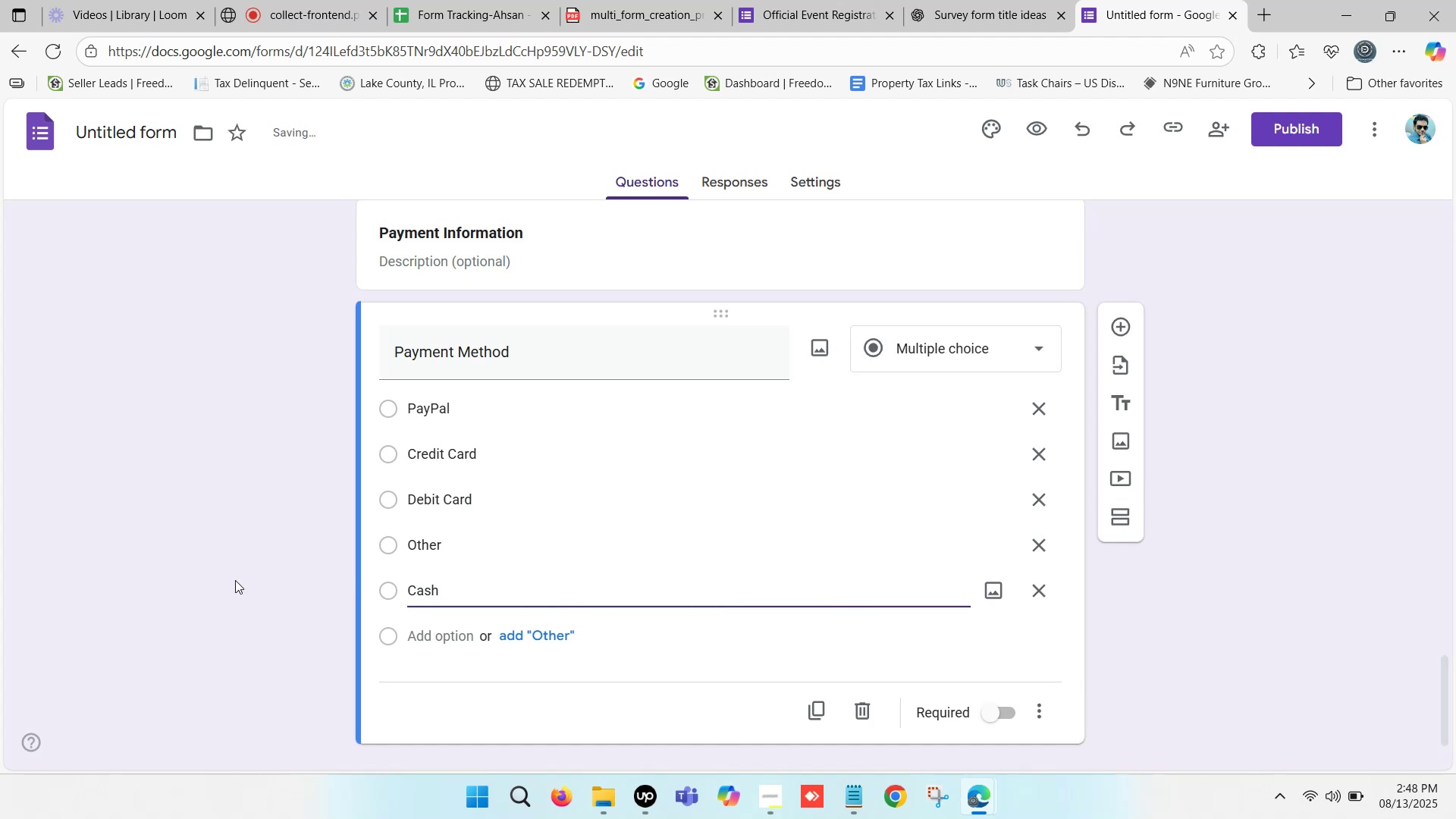 
scroll: coordinate [733, 578], scroll_direction: down, amount: 5.0
 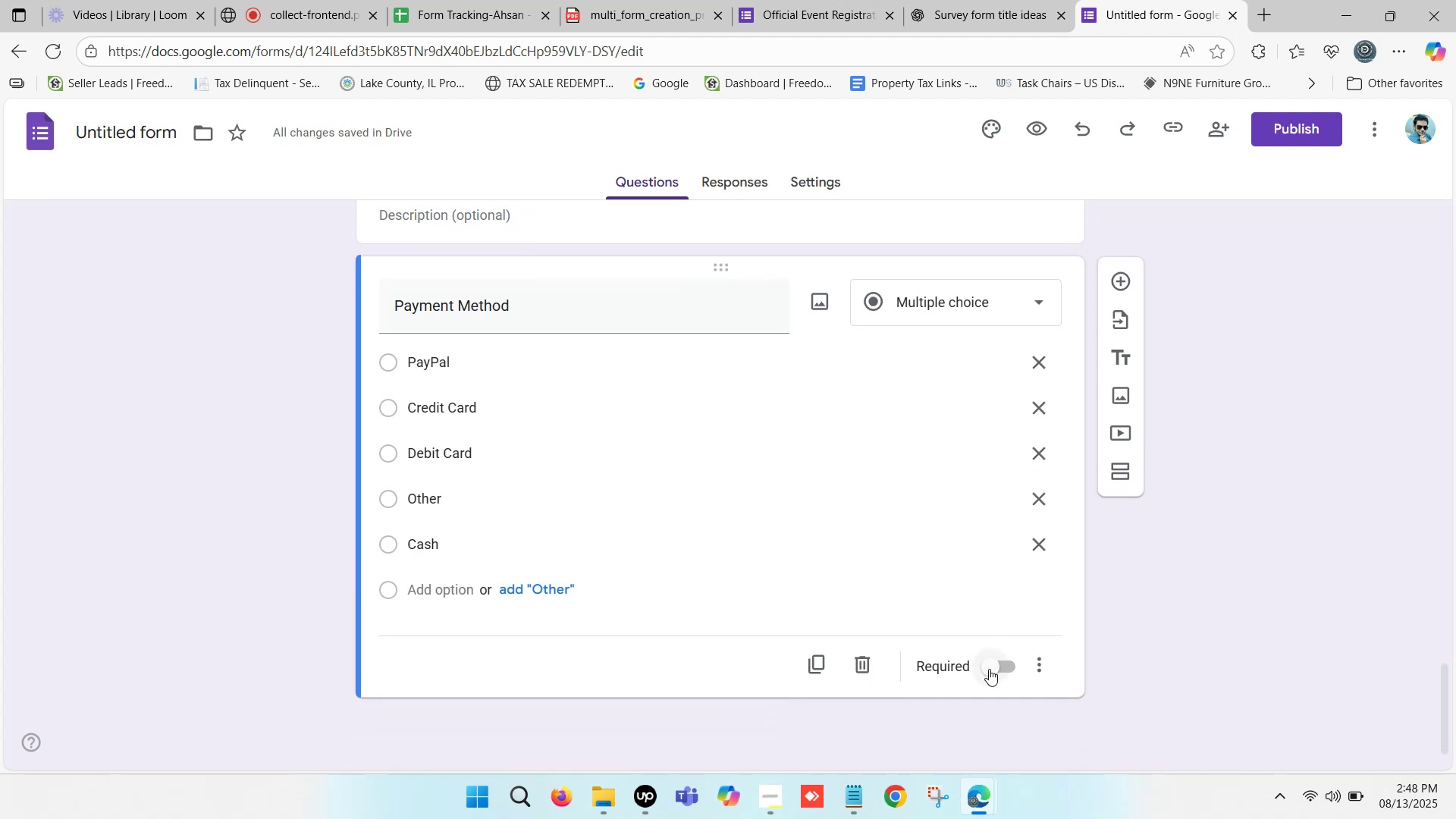 
left_click([987, 668])
 